 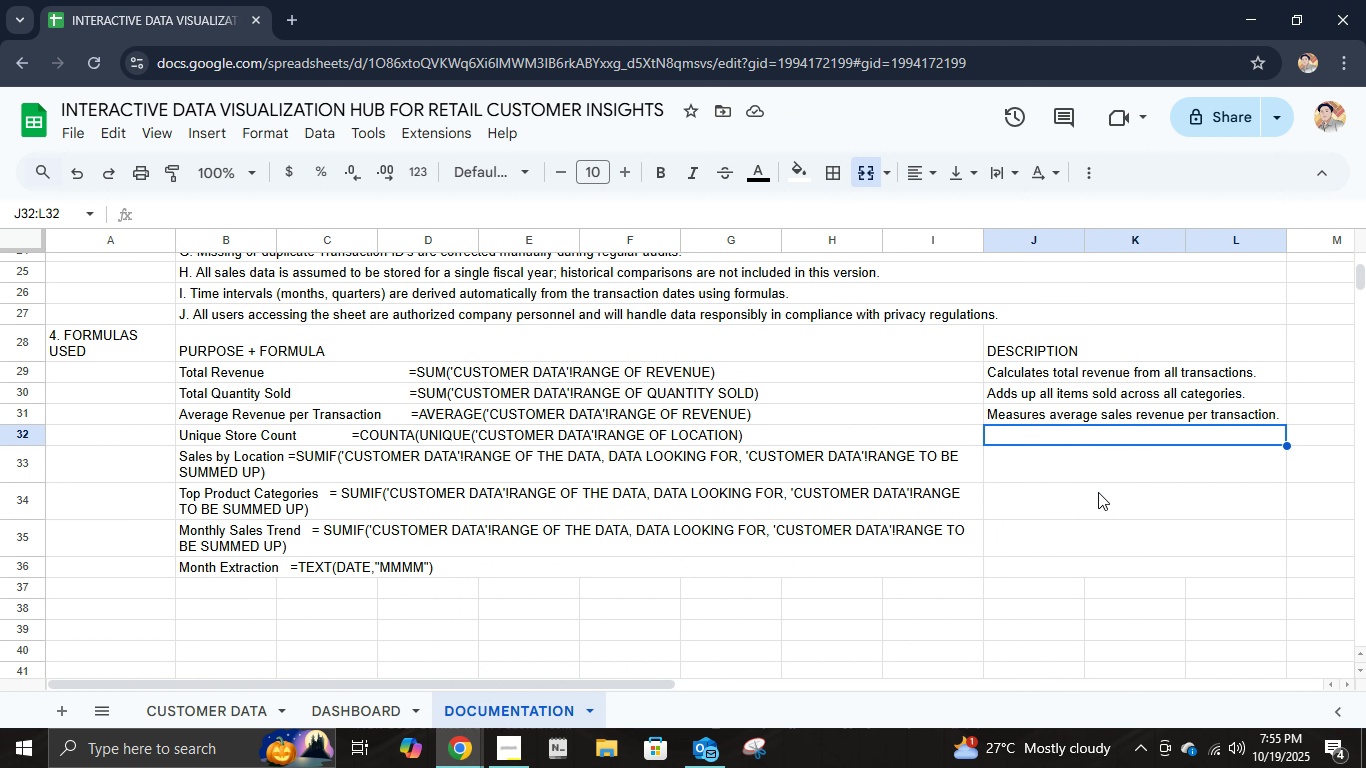 
type(Counts the number of distinct store locations.)
 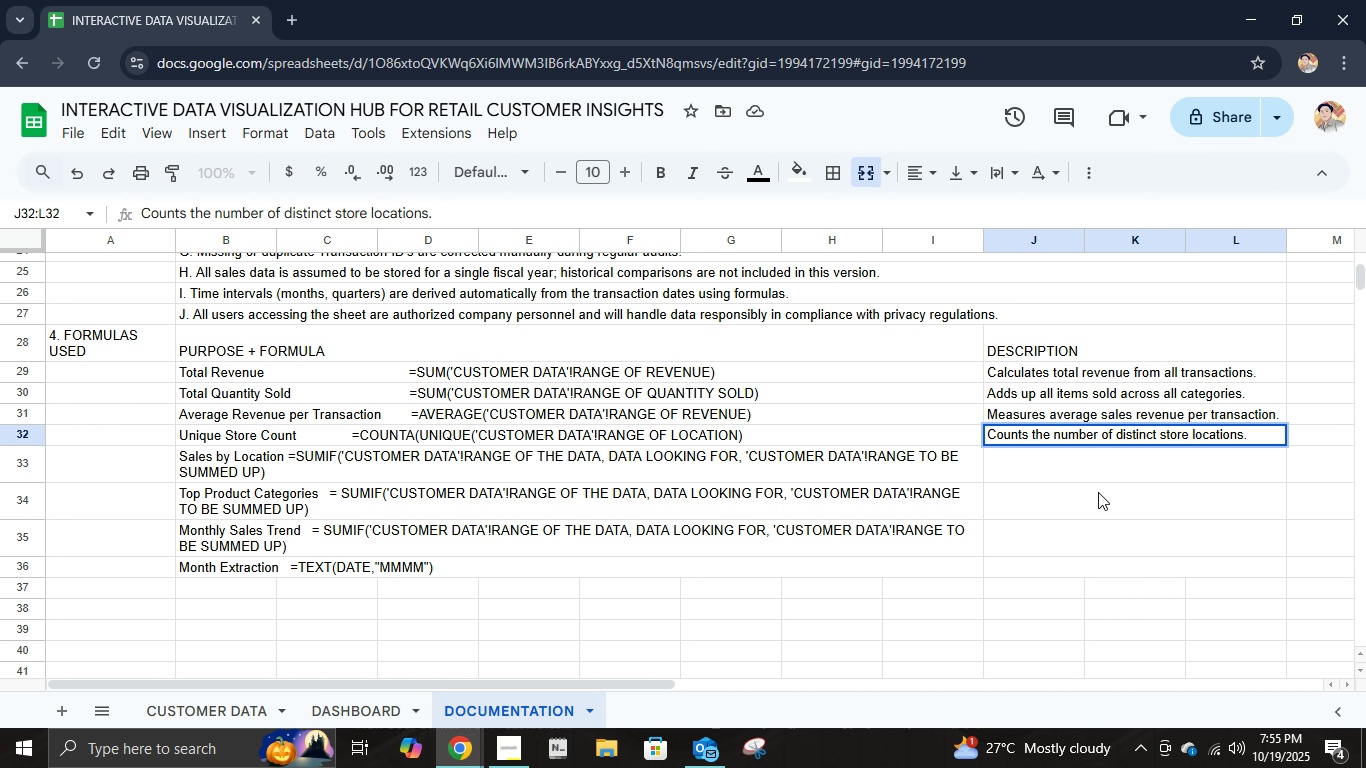 
key(Enter)
 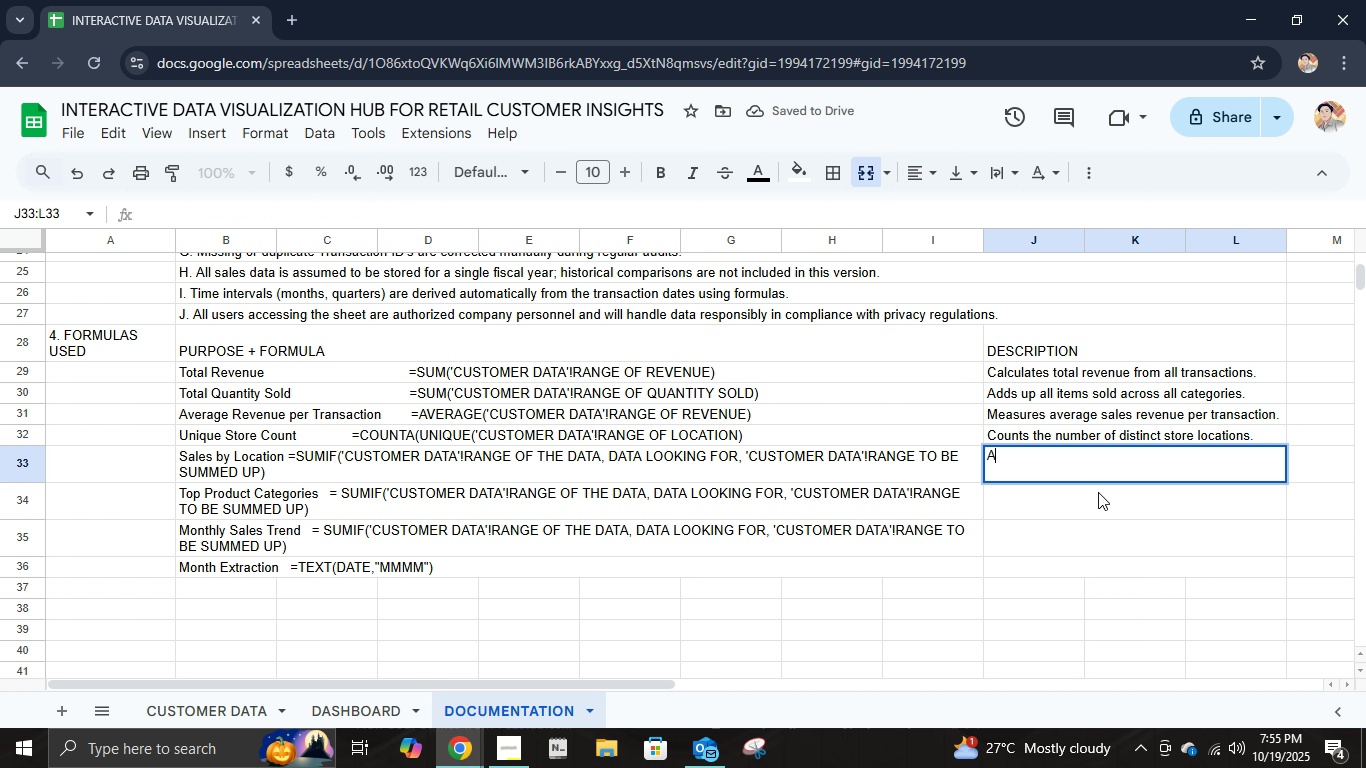 
type(Aggregates total revenue per store.)
 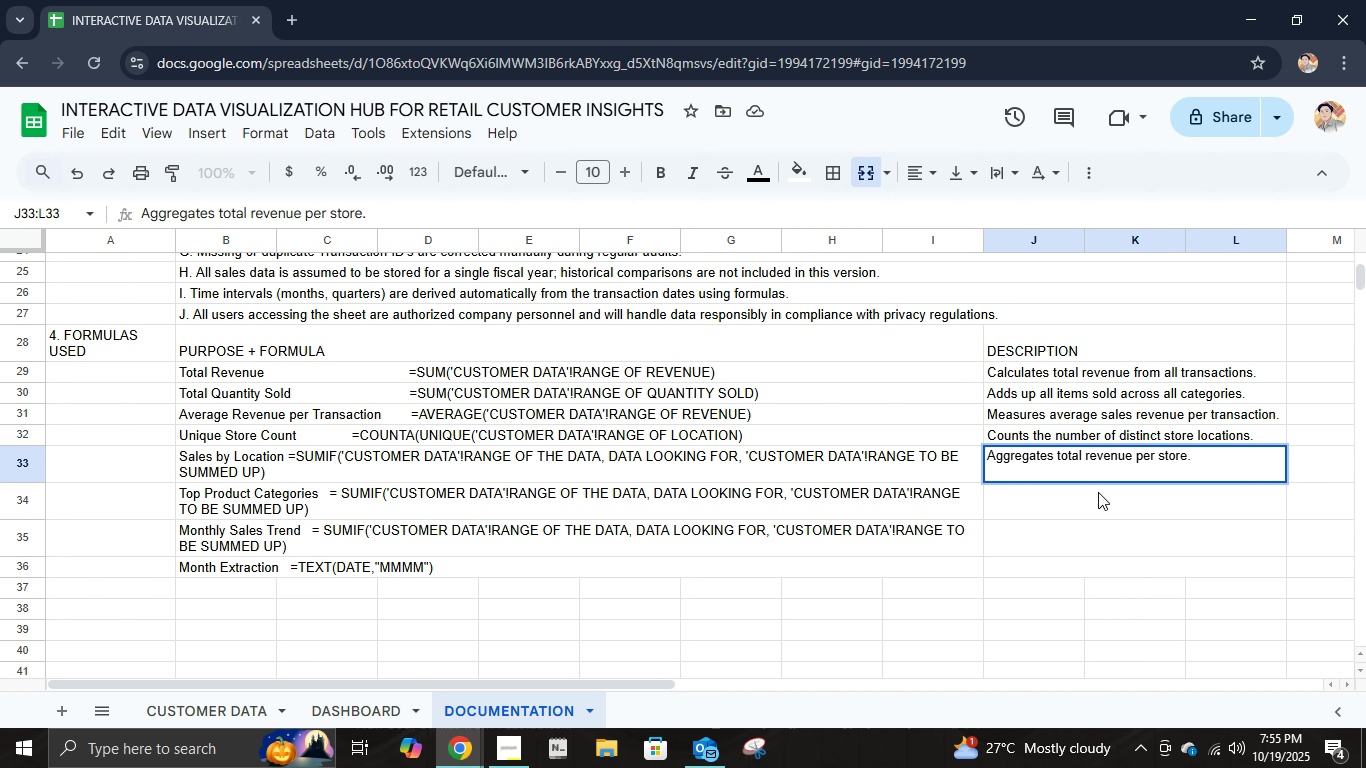 
key(Enter)
 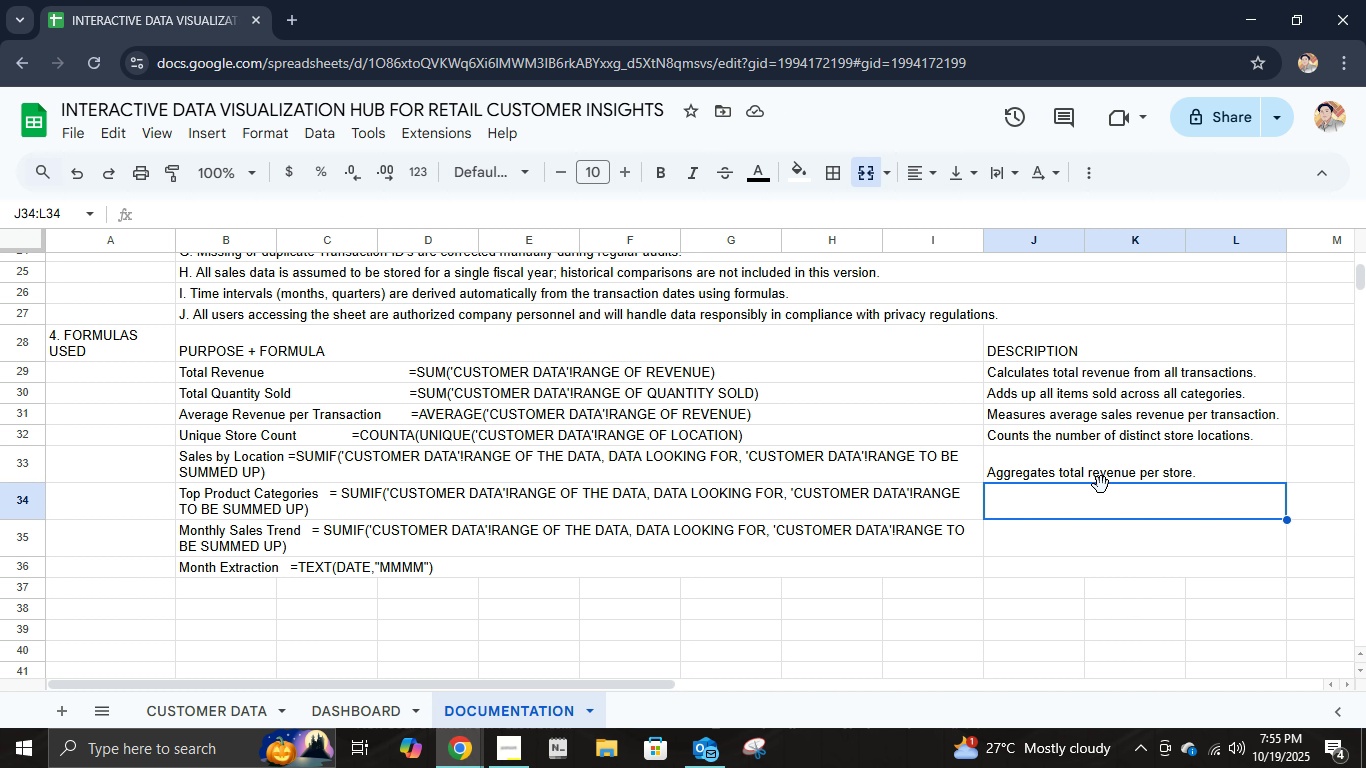 
wait(6.86)
 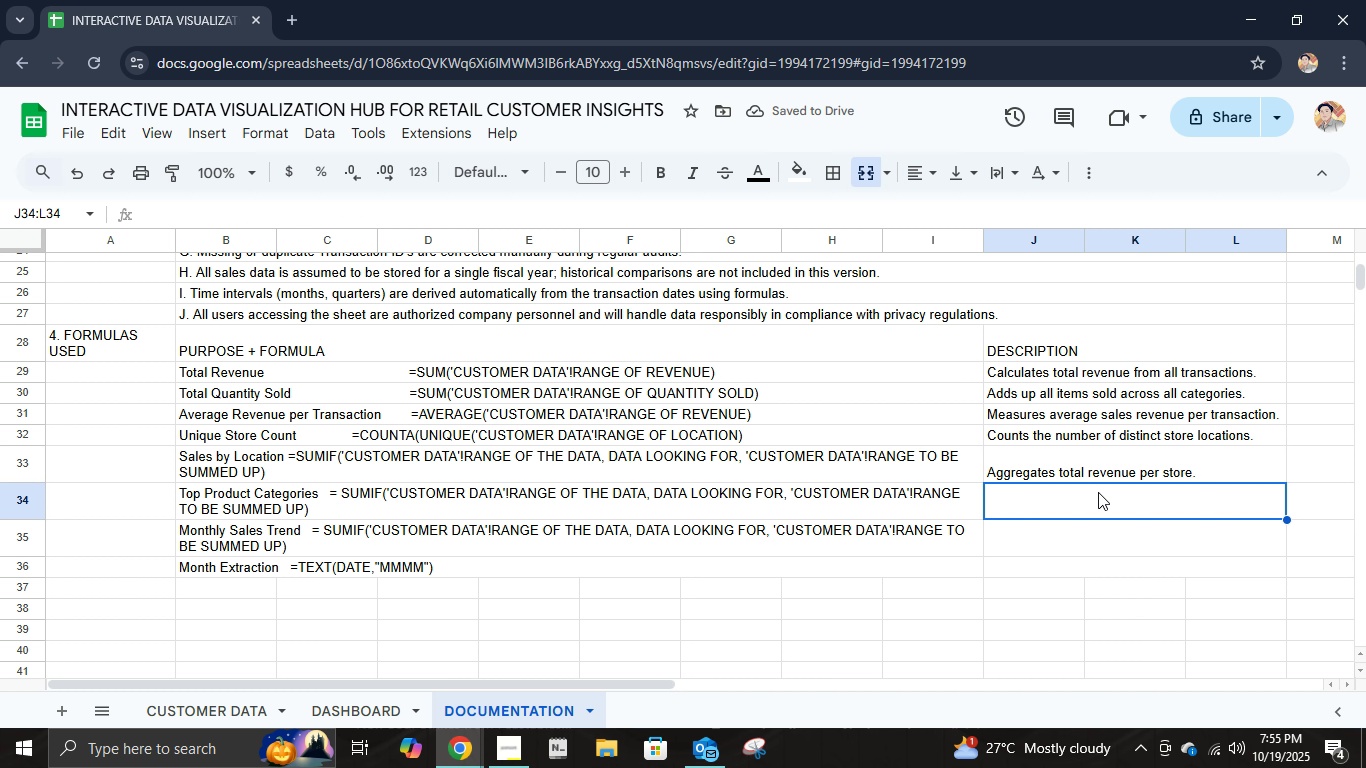 
type(Ranks product categories by sales vl)
key(Backspace)
type(olume.)
 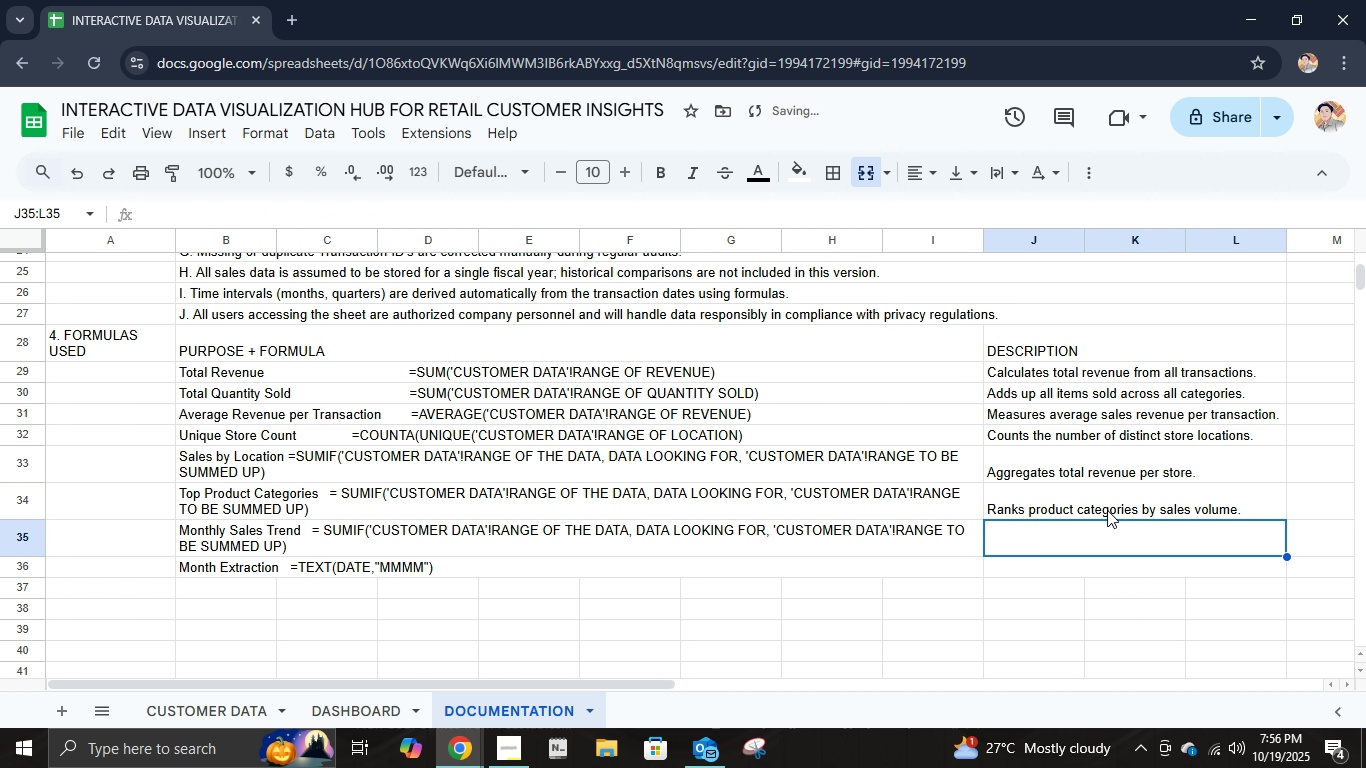 
key(Enter)
 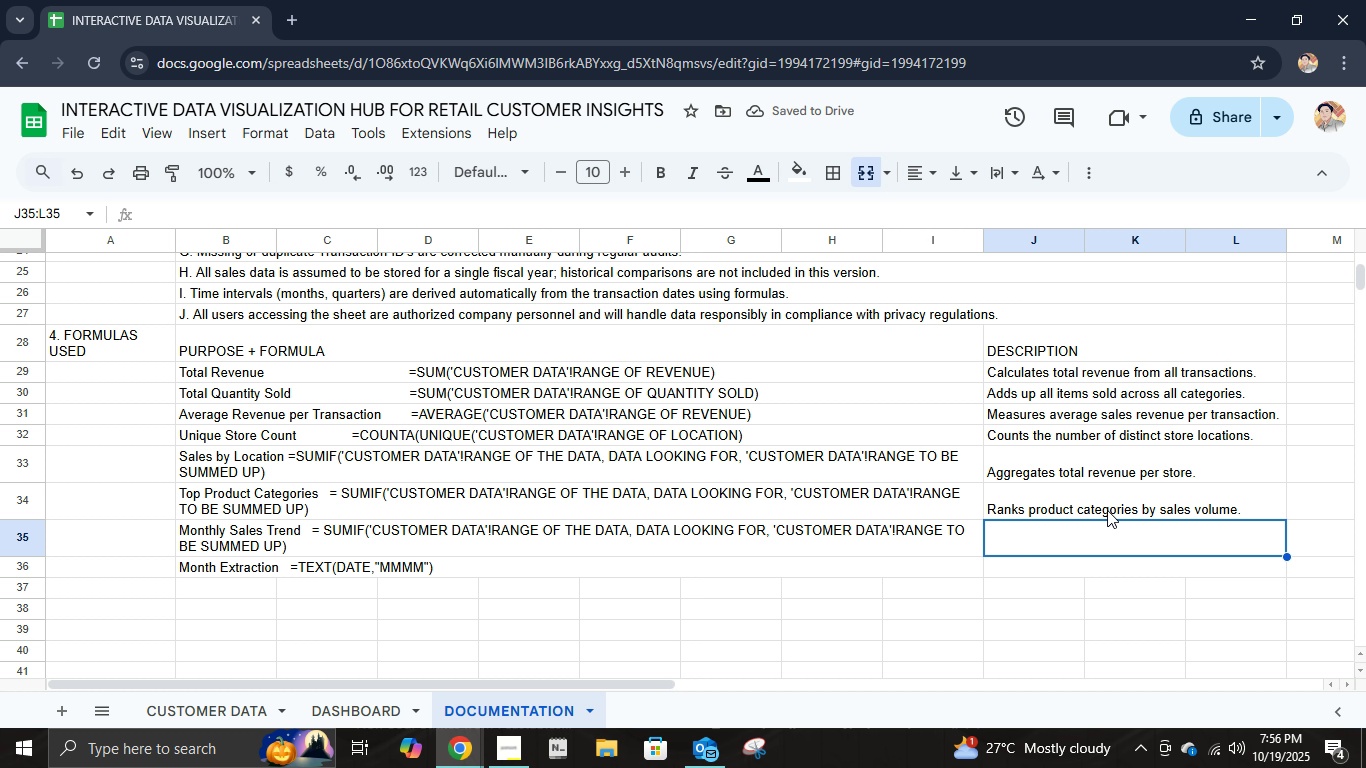 
type(Displays total monthly trends.)
 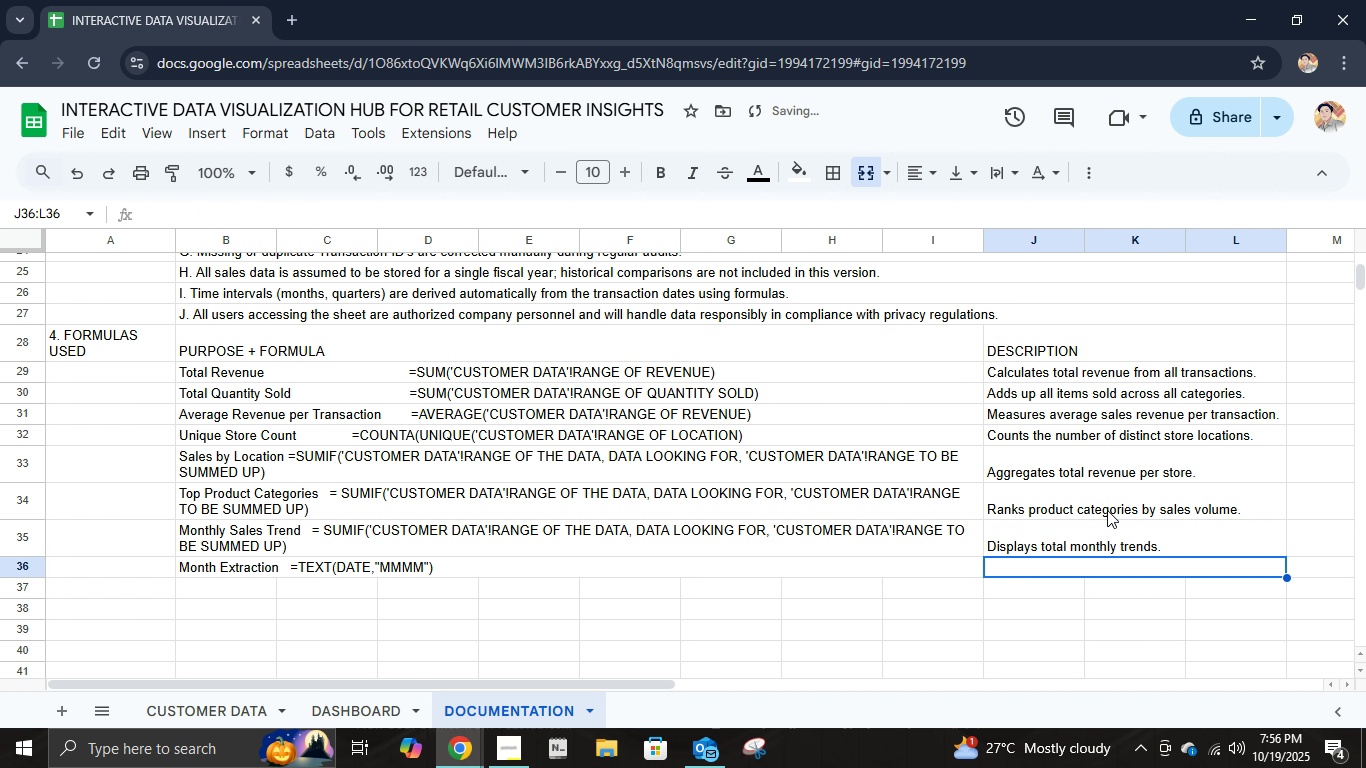 
key(Enter)
 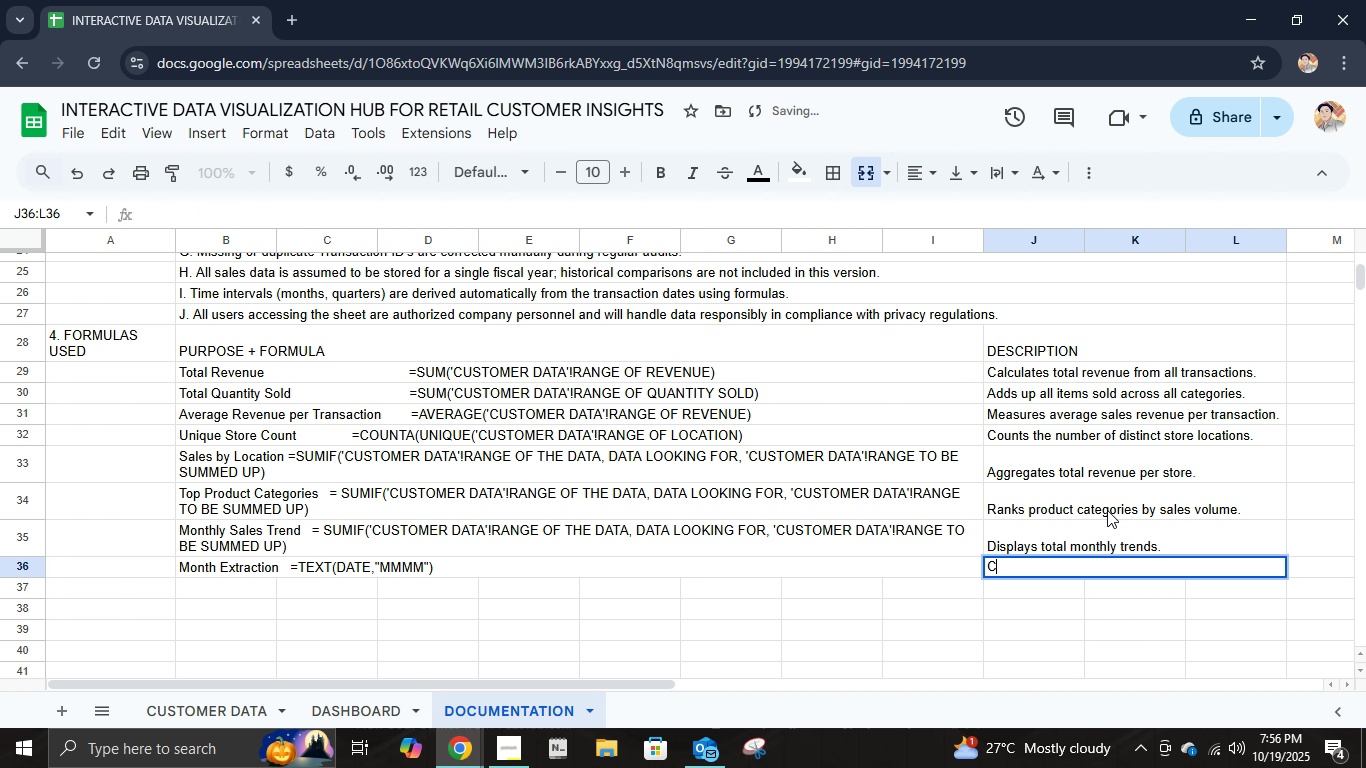 
type(Converts transaction date into )
 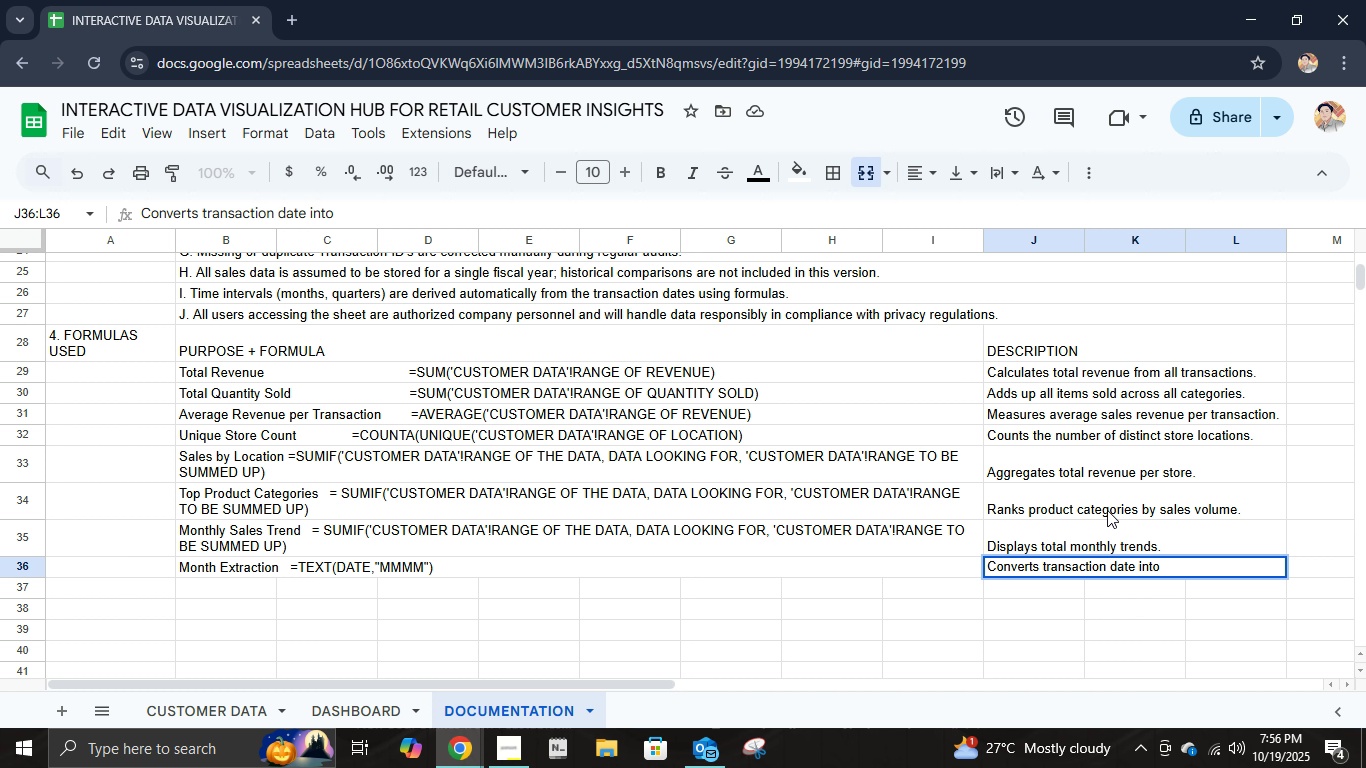 
type(month from)
key(Backspace)
key(Backspace)
key(Backspace)
type(ormat for grouping)
 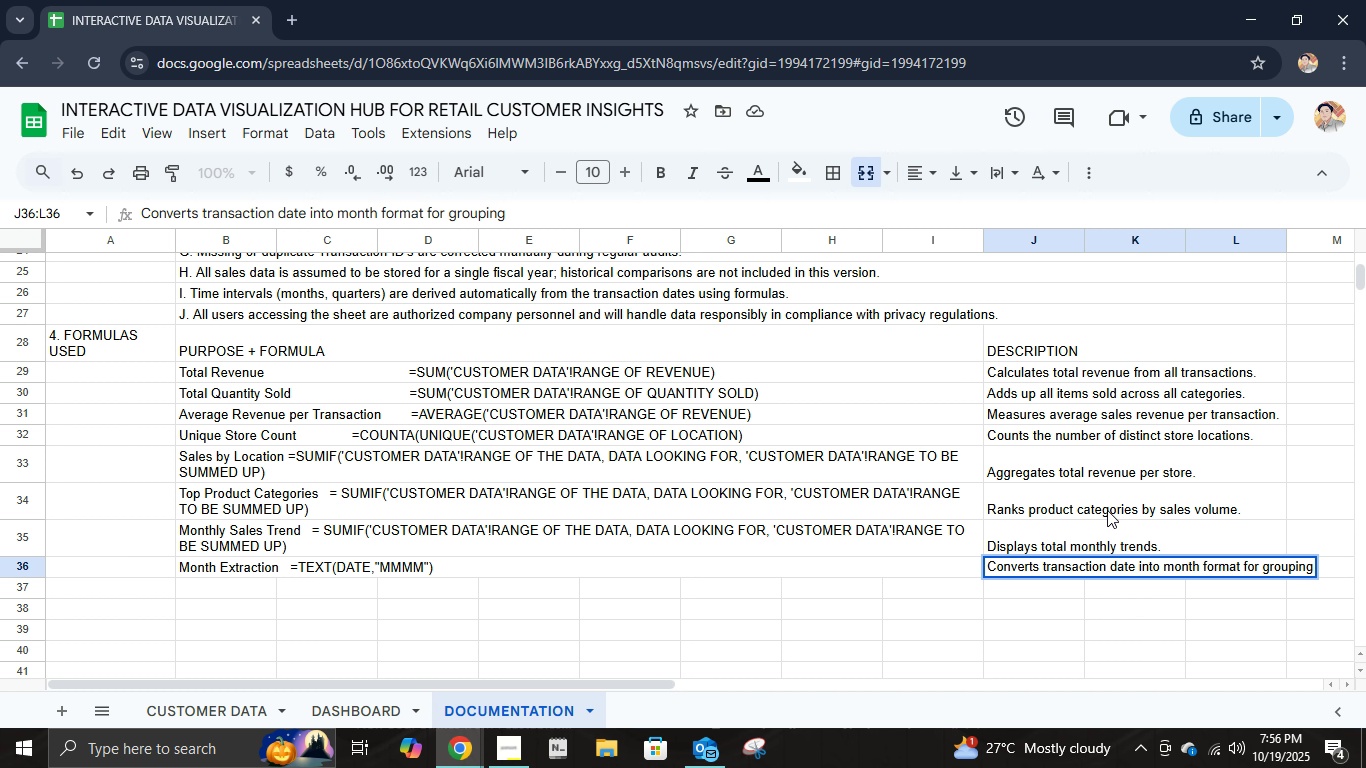 
key(Enter)
 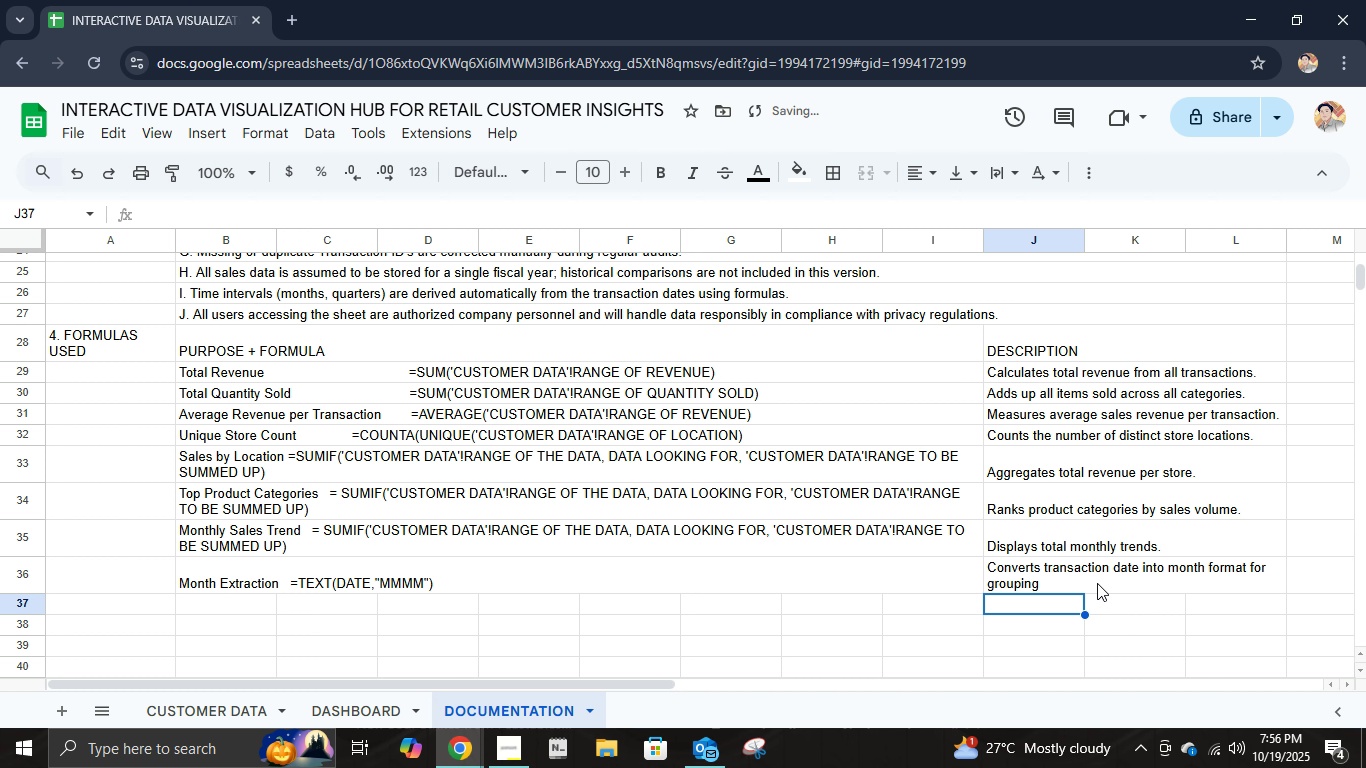 
double_click([1101, 573])
 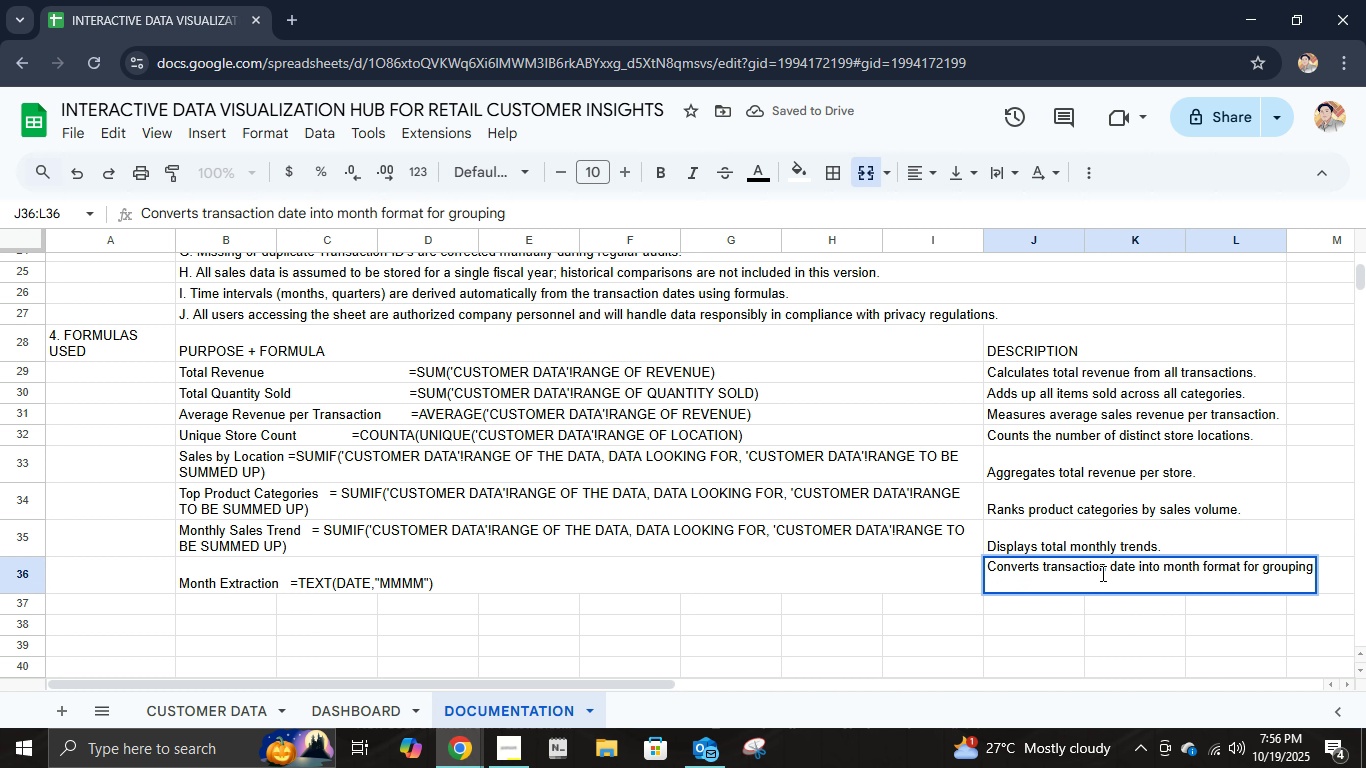 
key(Period)
 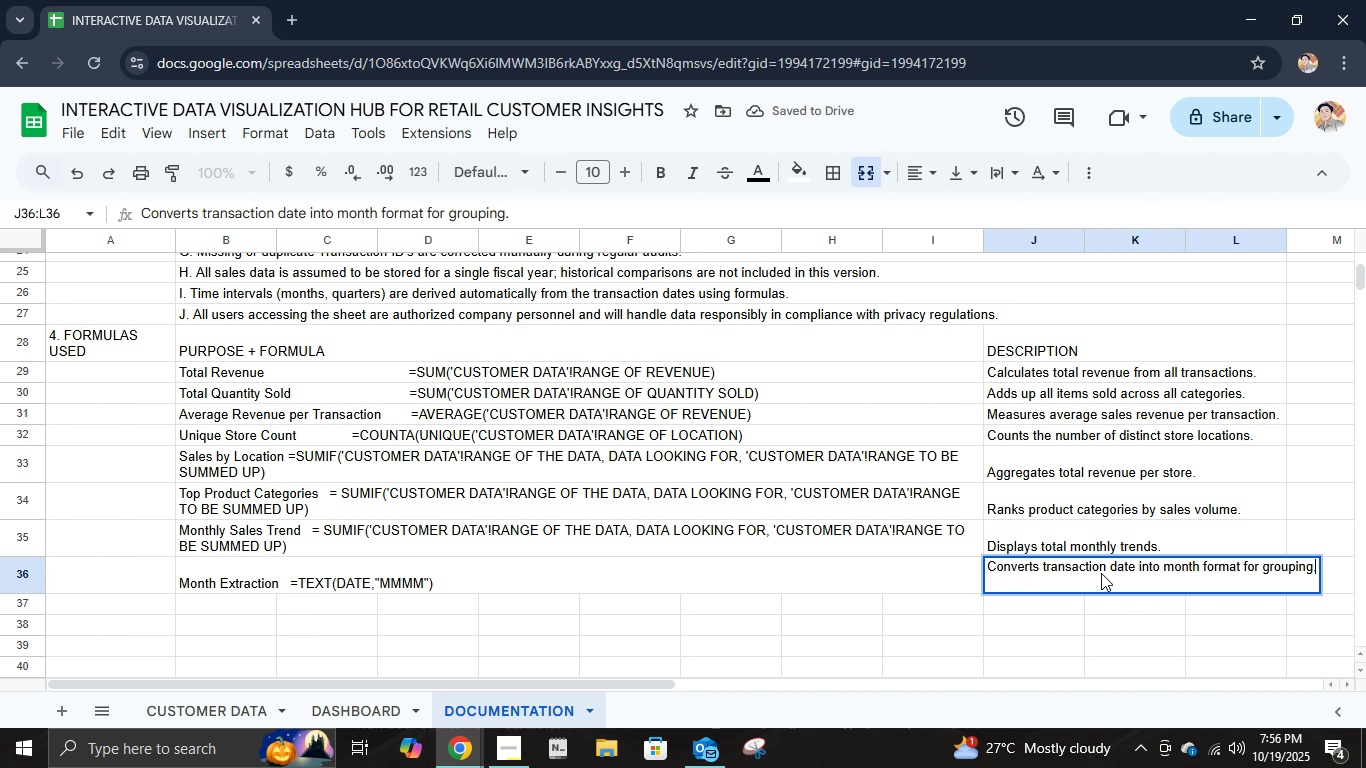 
key(Enter)
 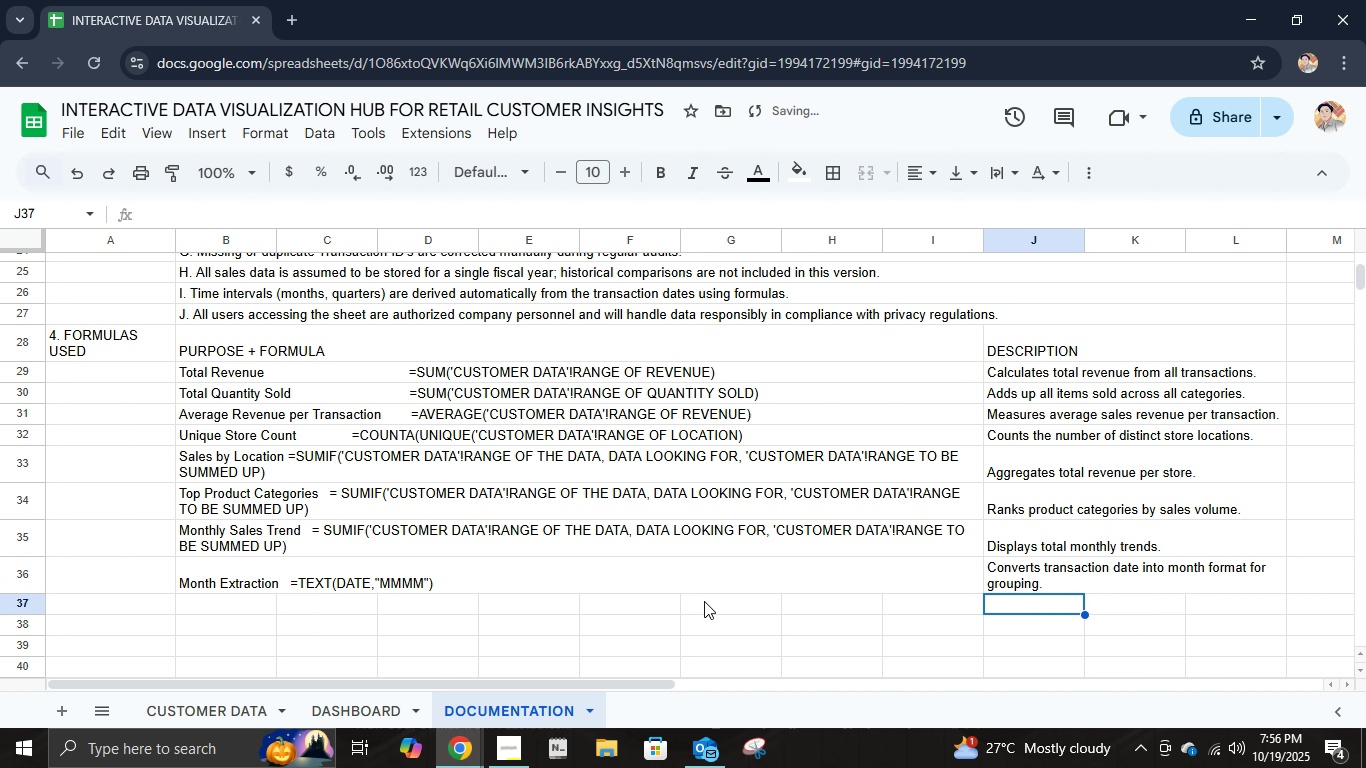 
scroll: coordinate [457, 545], scroll_direction: down, amount: 1.0
 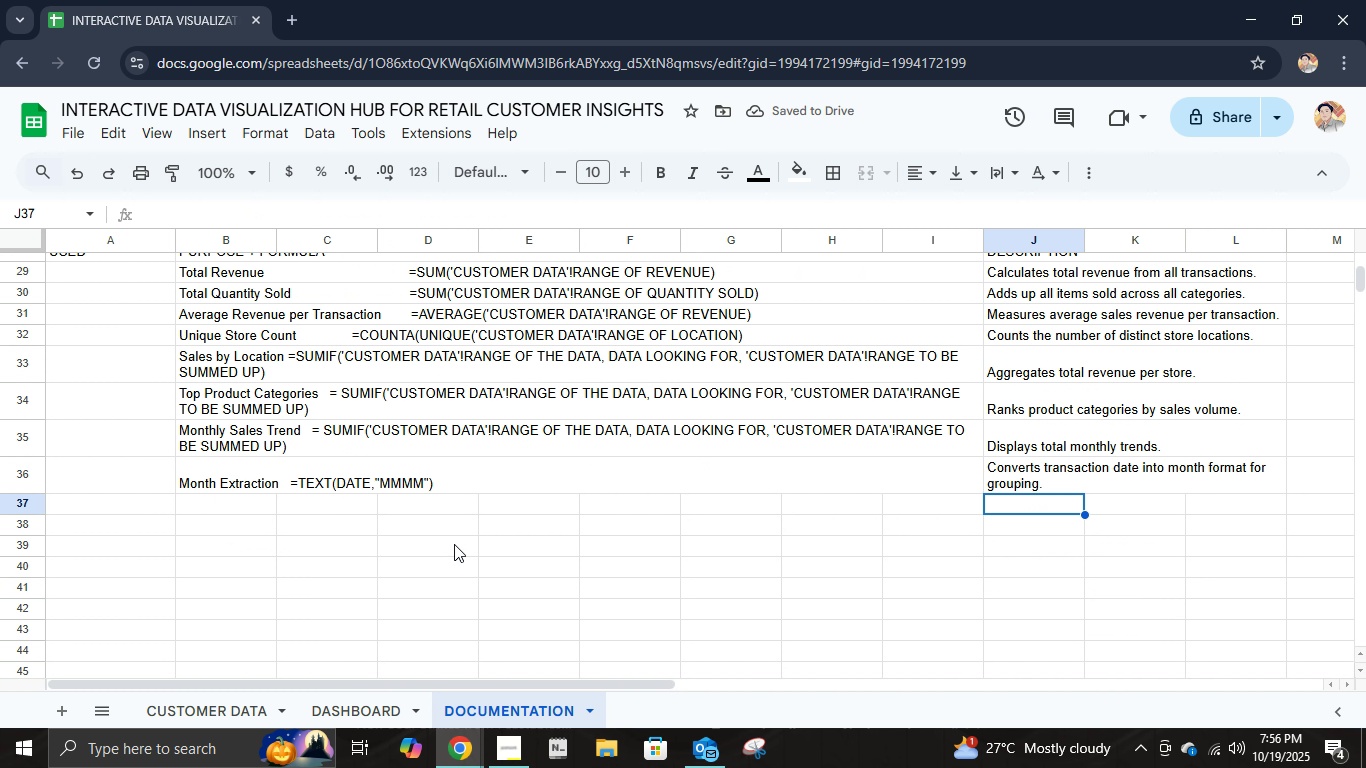 
scroll: coordinate [378, 547], scroll_direction: up, amount: 1.0
 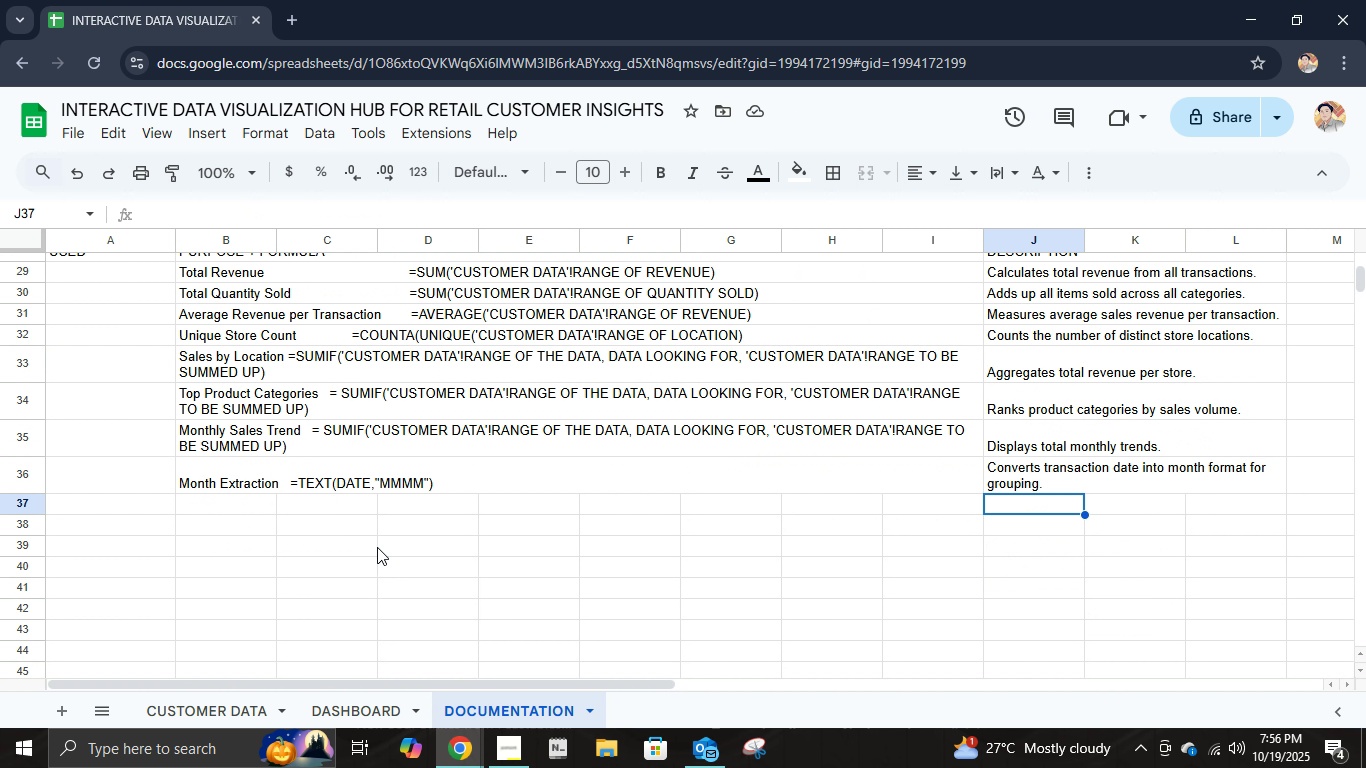 
scroll: coordinate [377, 547], scroll_direction: down, amount: 1.0
 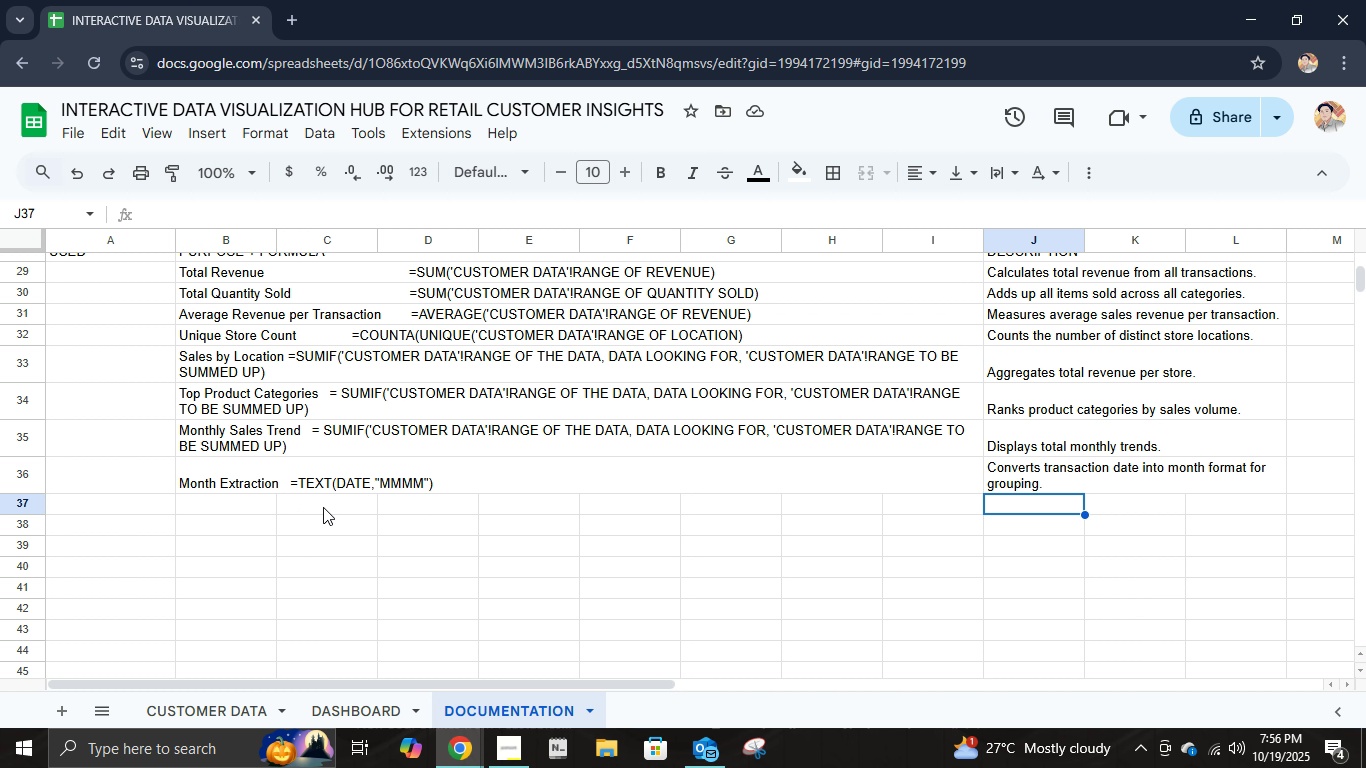 
left_click([99, 505])
 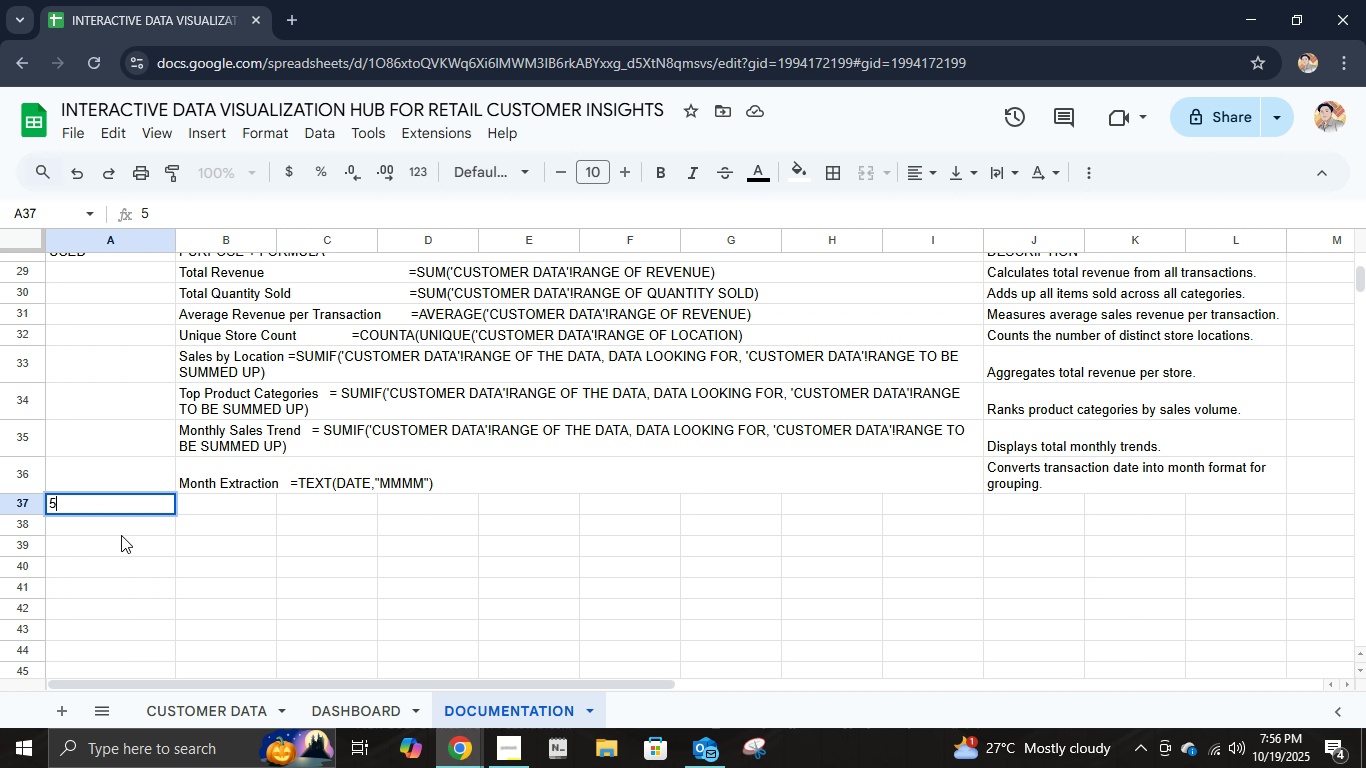 
type(5. INSTRUCTIONS FOR USERS)
key(Tab)
type(1.)
key(Backspace)
key(Backspace)
type(a)
key(Backspace)
type(a> Data Entry)
 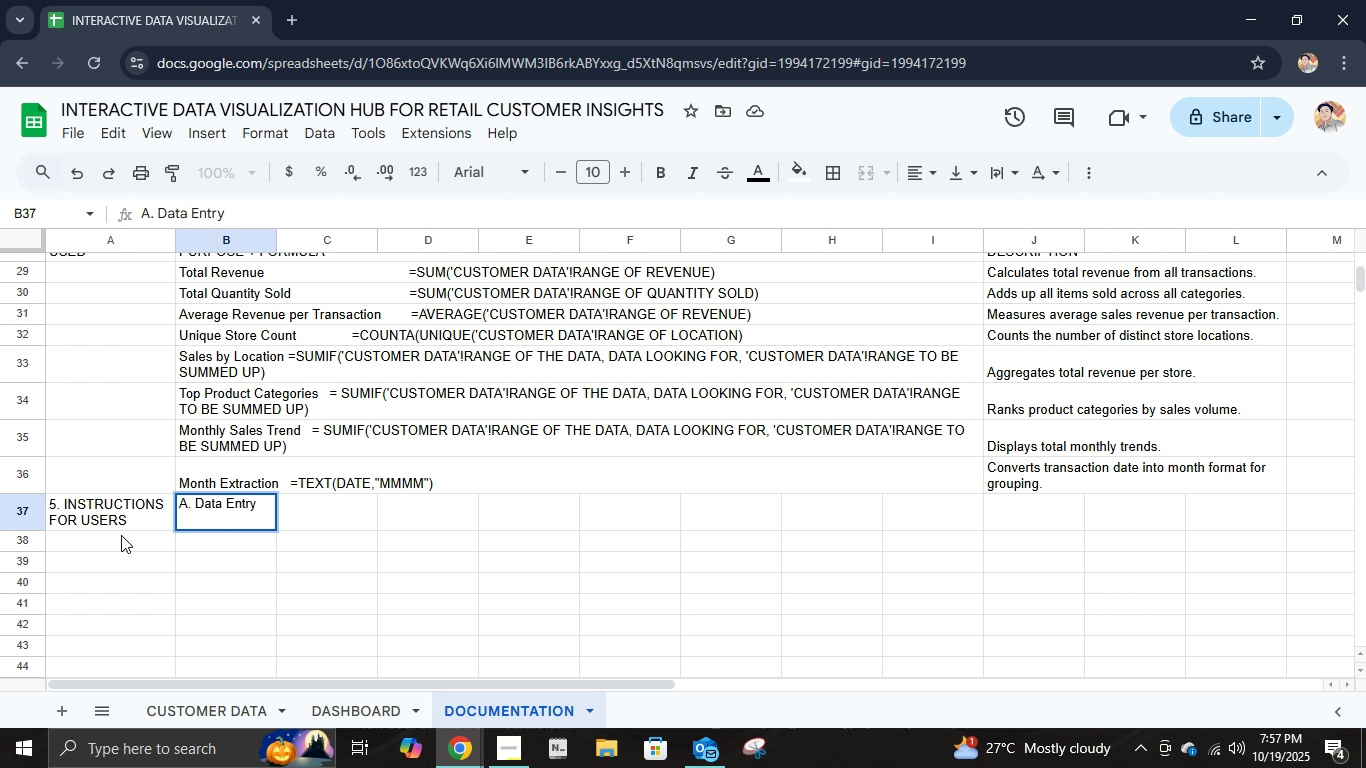 
key(Enter)
 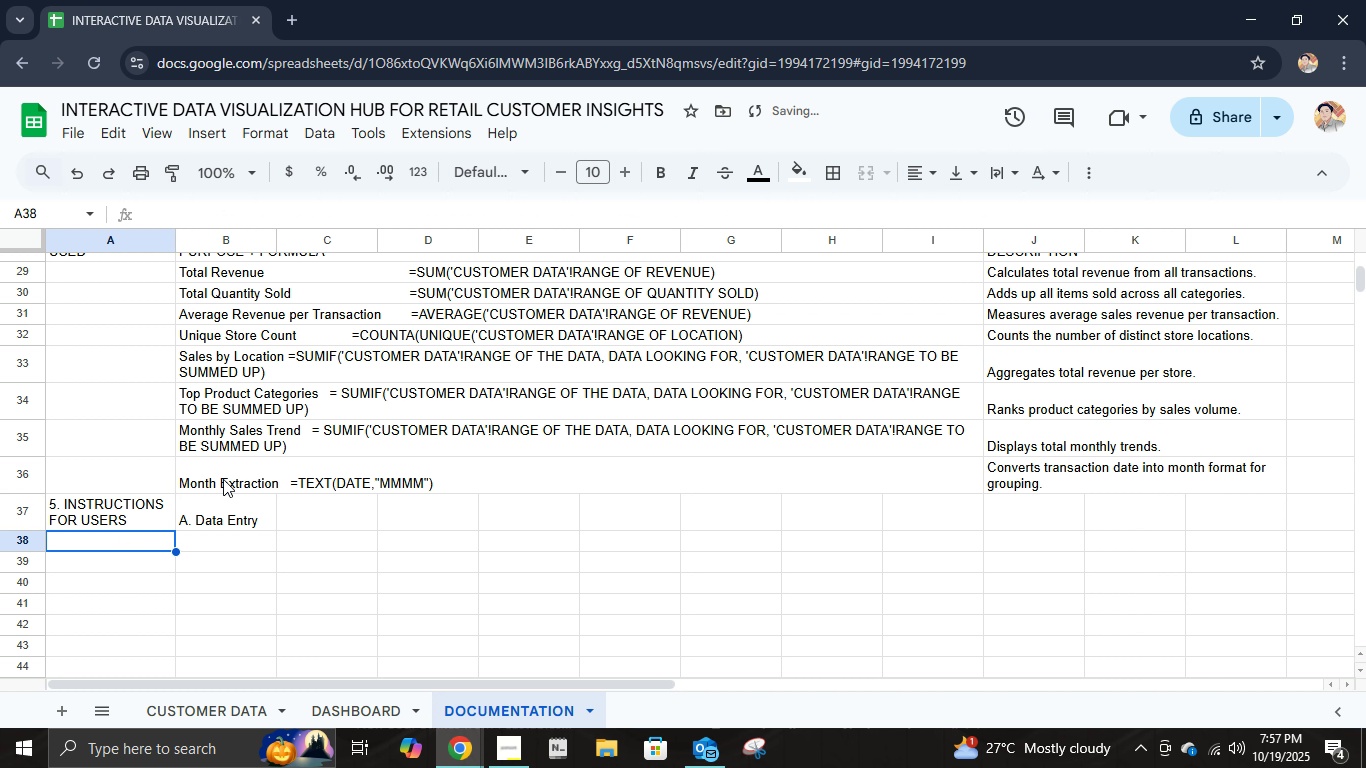 
left_click([233, 525])
 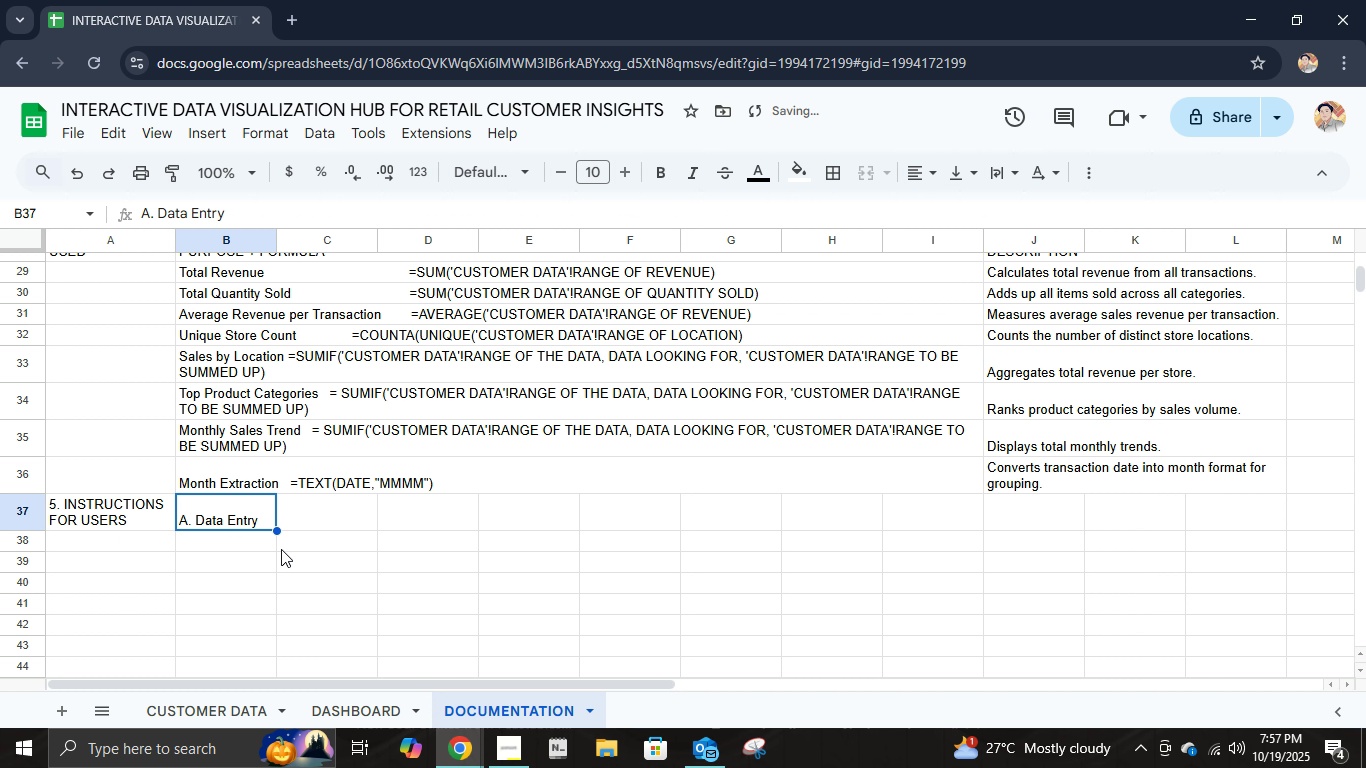 
hold_key(key=ShiftLeft, duration=1.17)
left_click([1241, 522])
 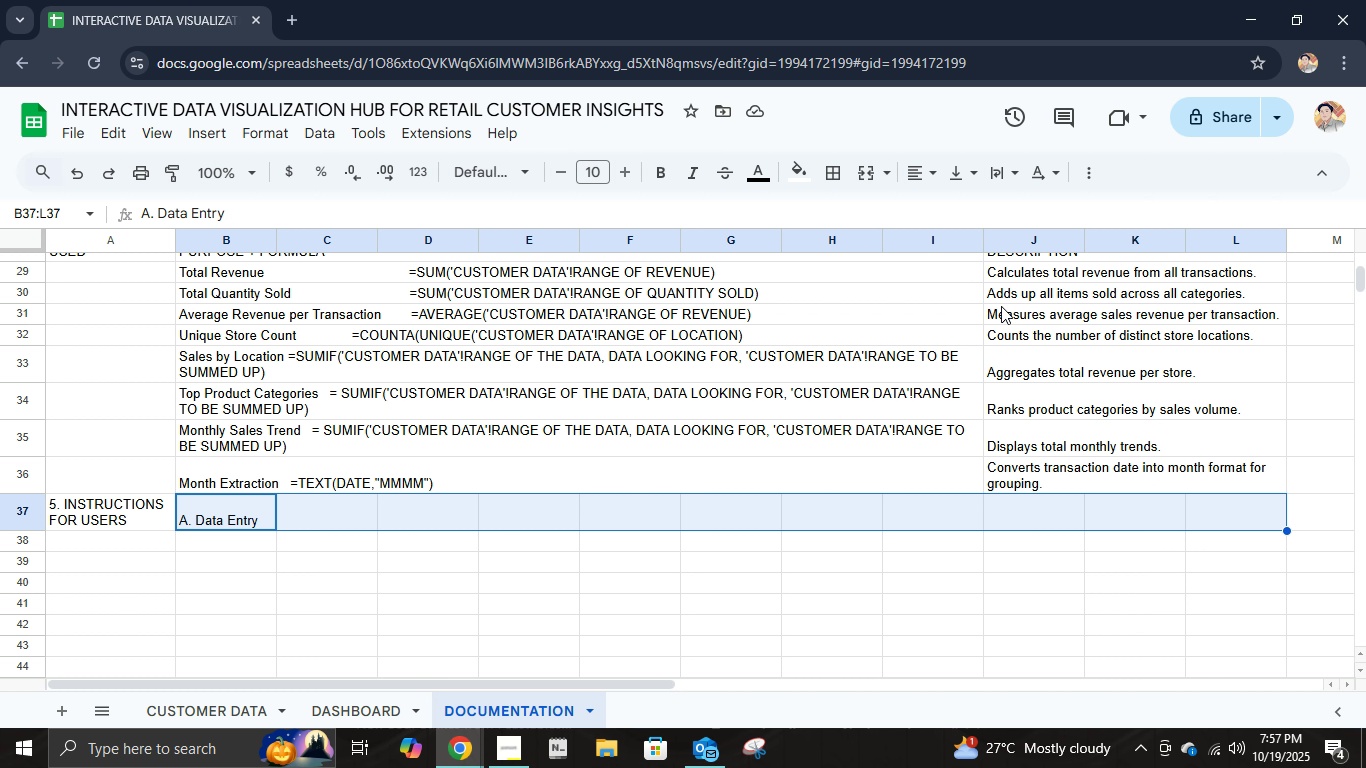 
left_click([866, 171])
 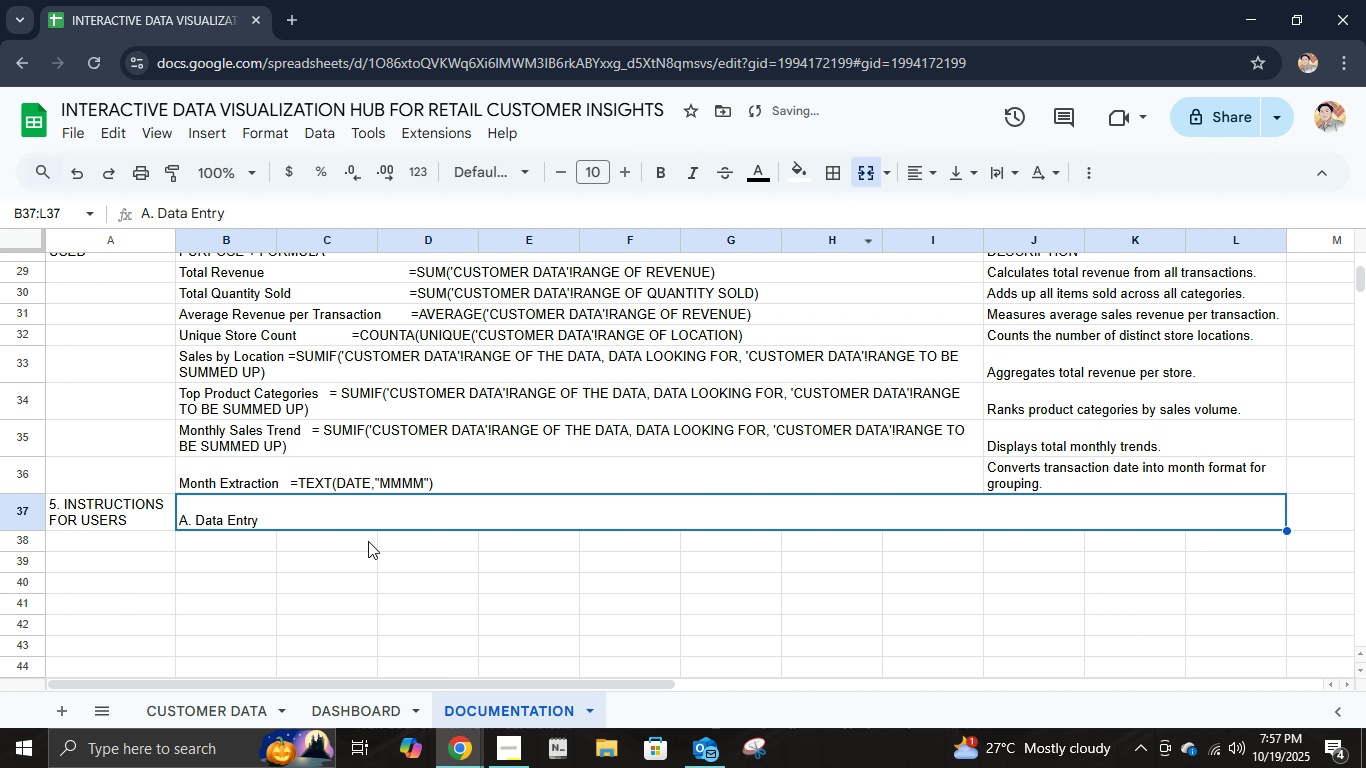 
left_click([354, 544])
 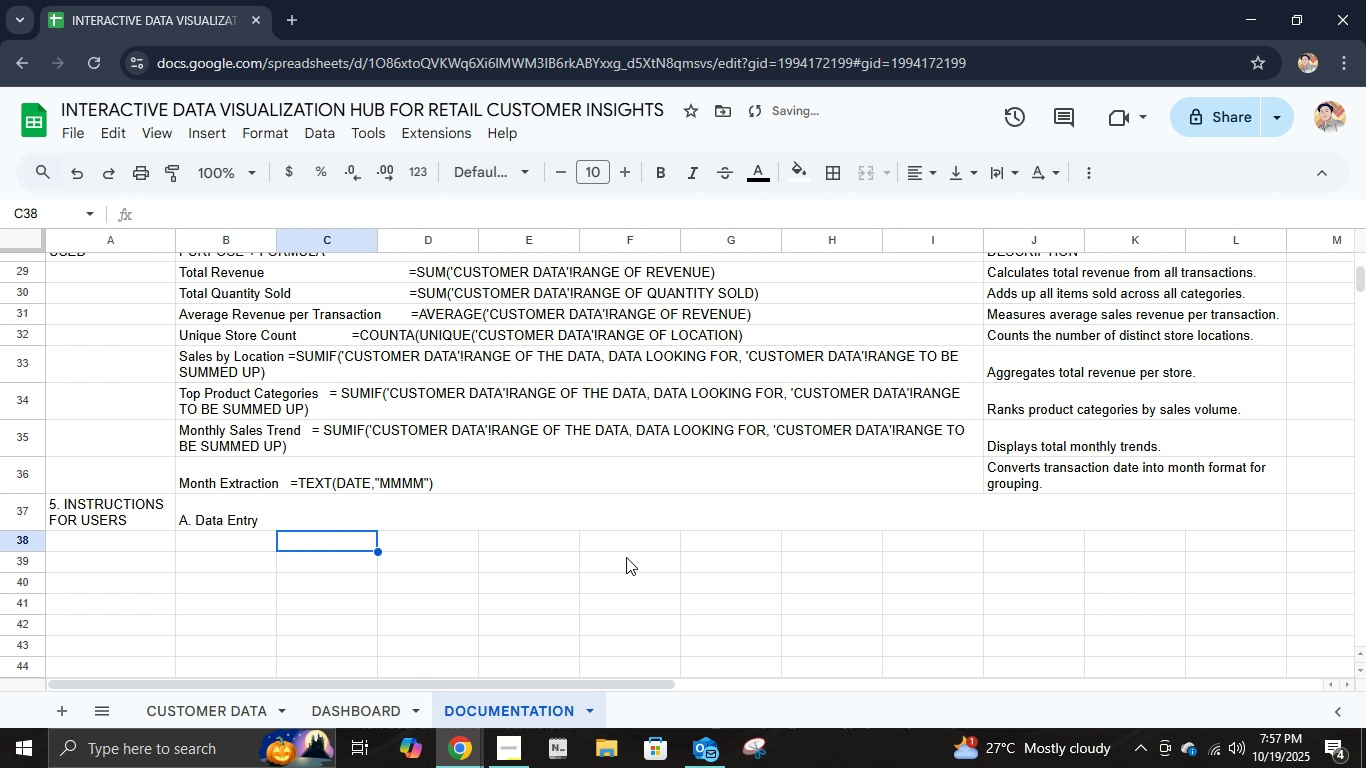 
hold_key(key=ShiftLeft, duration=1.28)
left_click([1217, 549])
 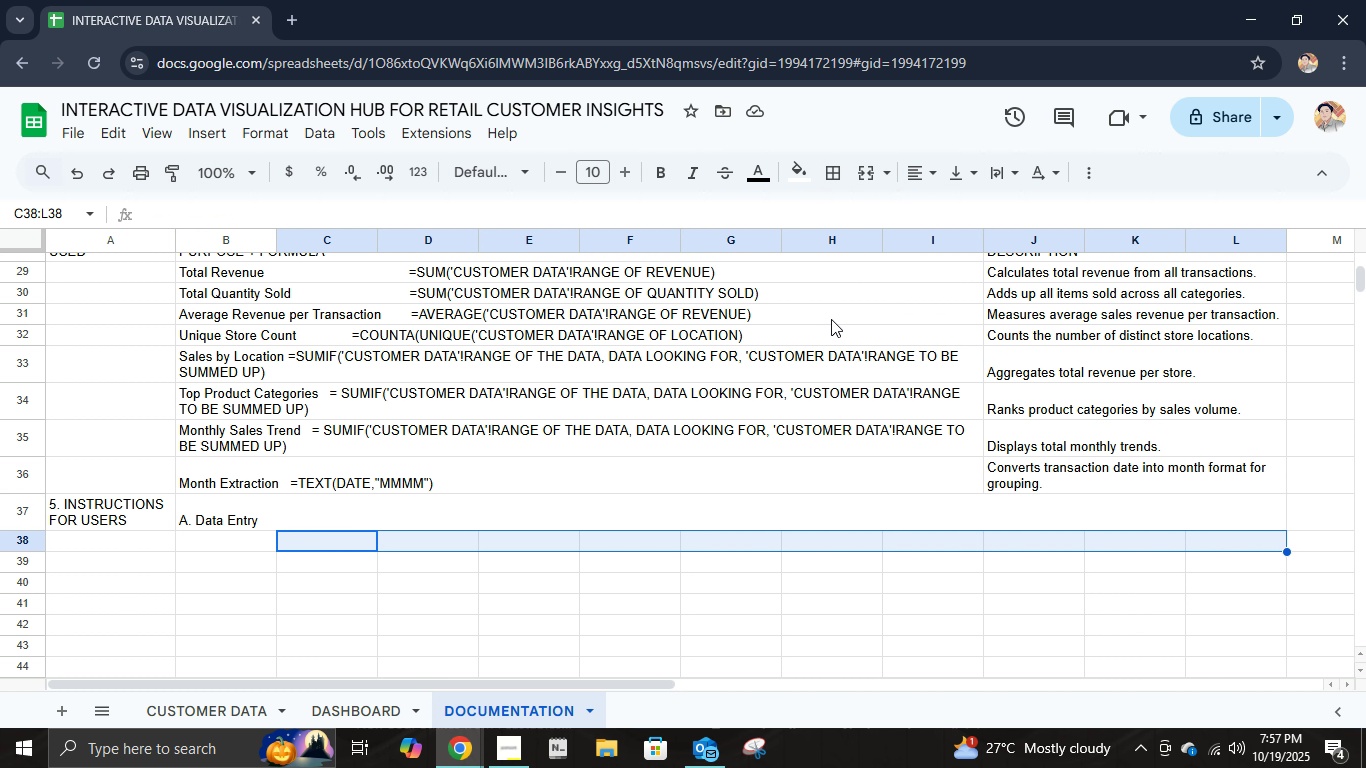 
left_click([868, 168])
 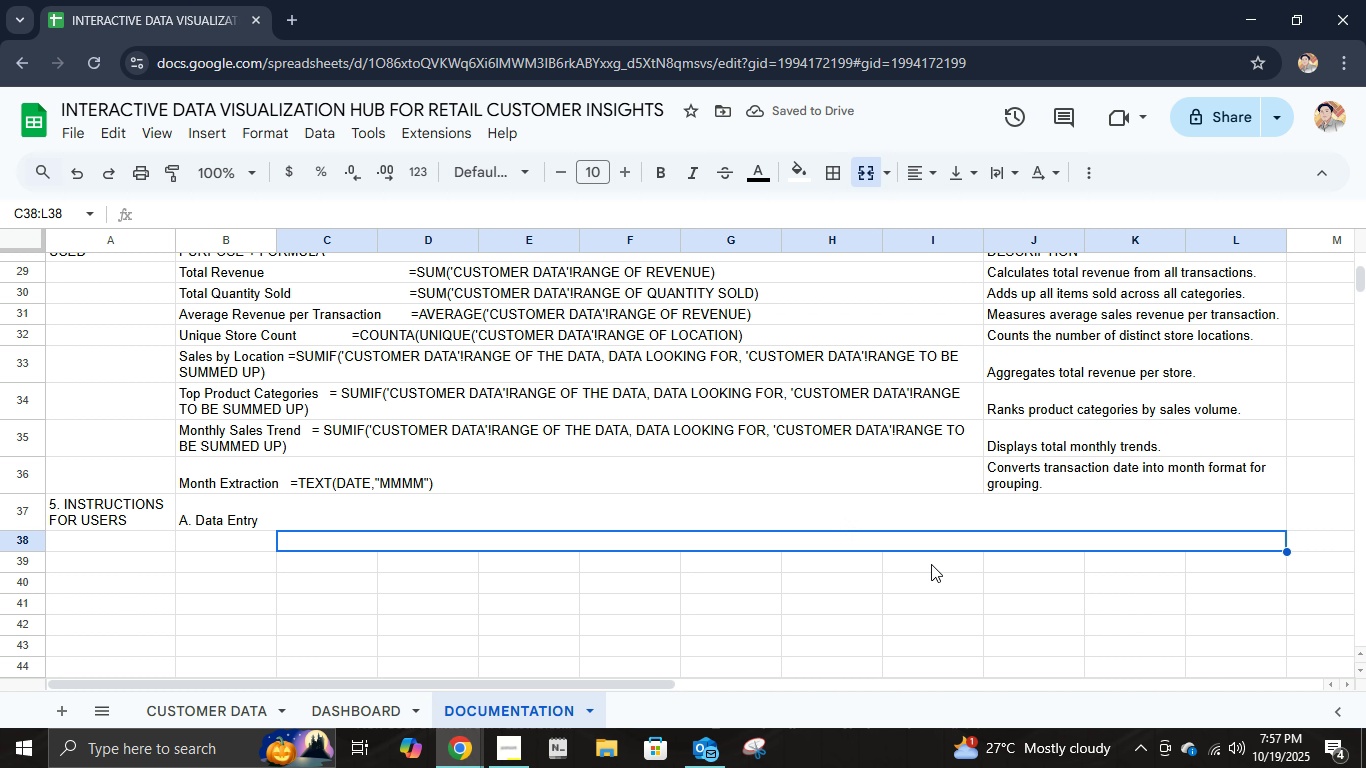 
wait(6.66)
 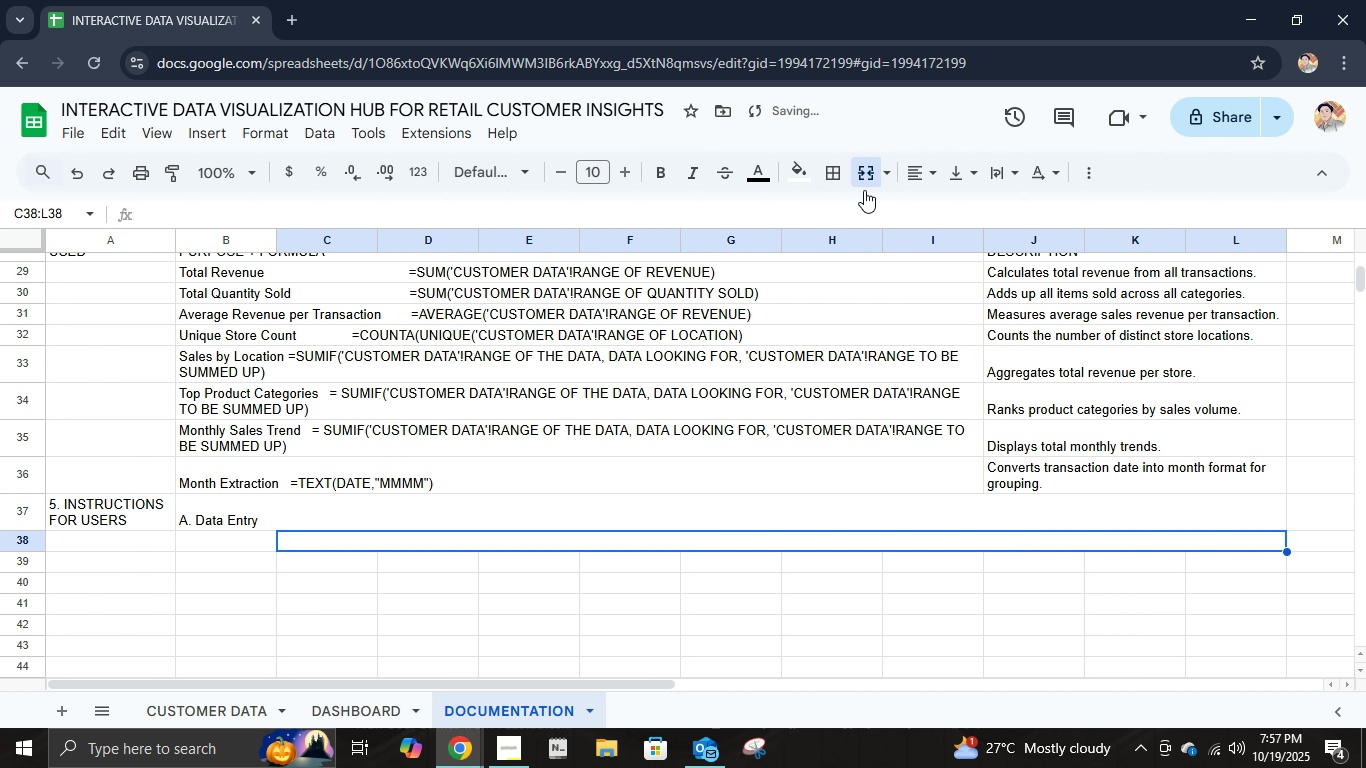 
left_click_drag(start_coordinate=[1285, 551], to_coordinate=[1287, 583])
 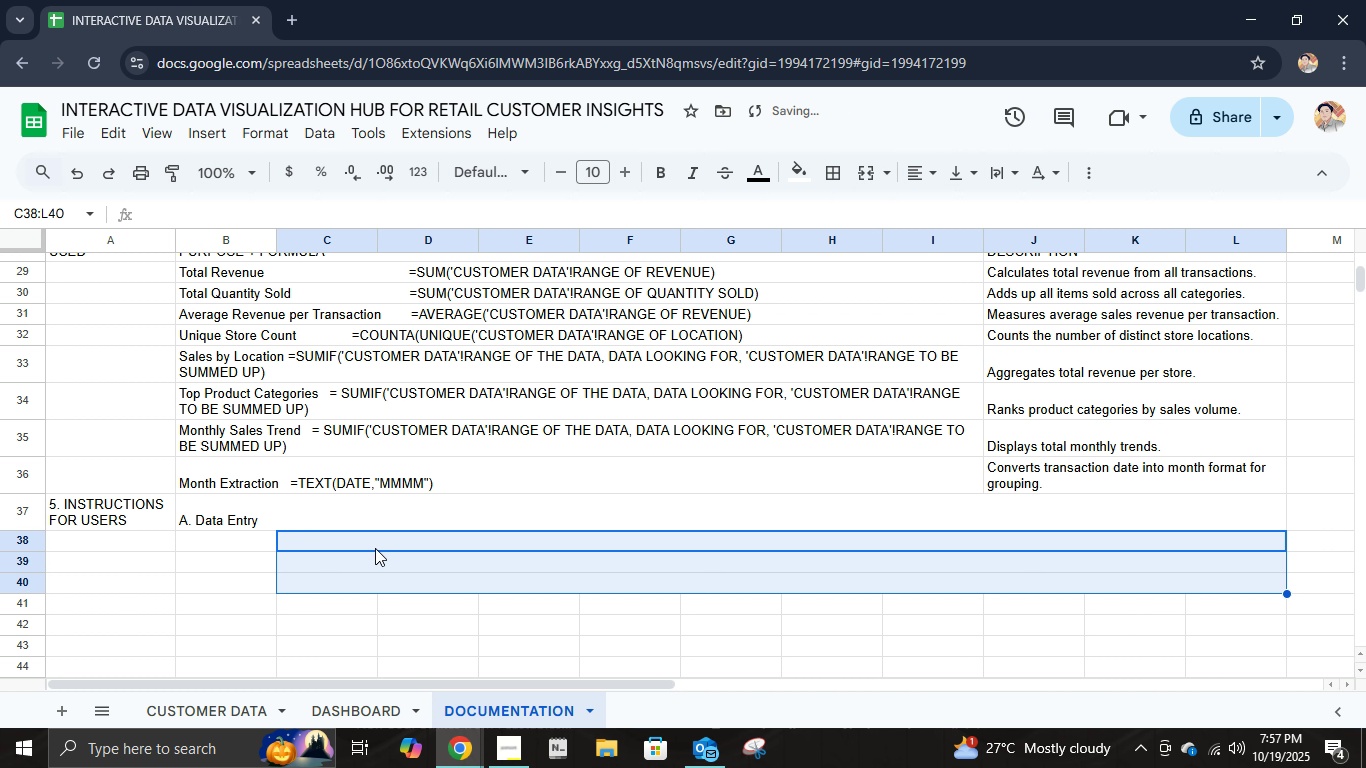 
left_click([375, 544])
 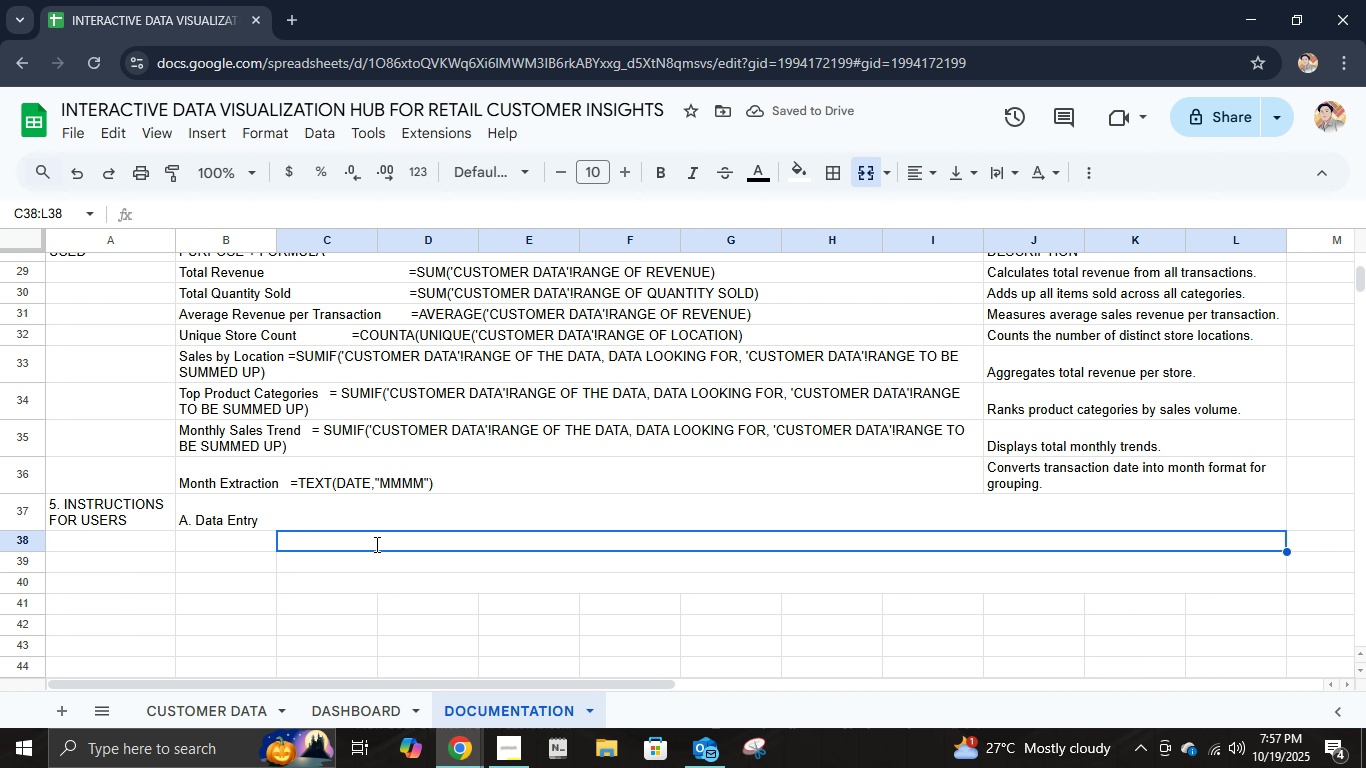 
key(Control+Shift+ControlLeft)
 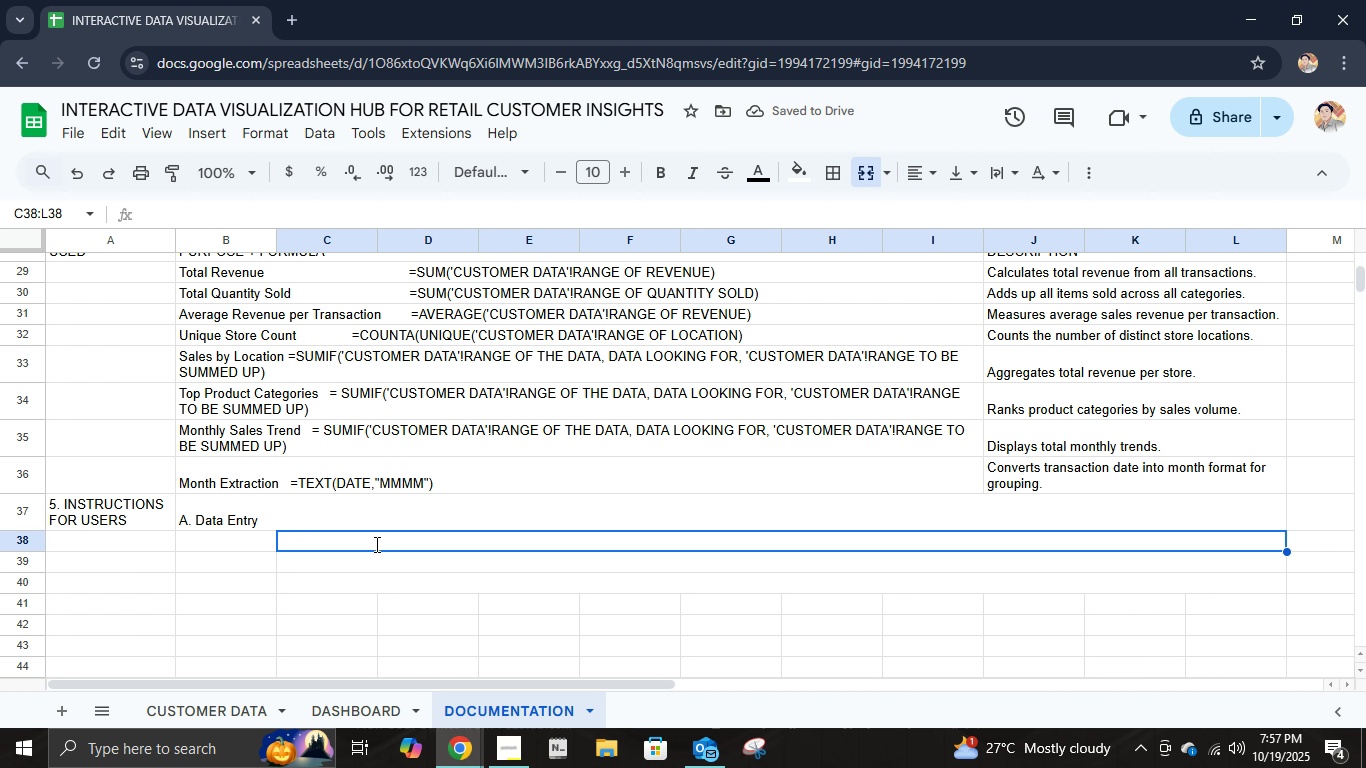 
type(Enter each new )
 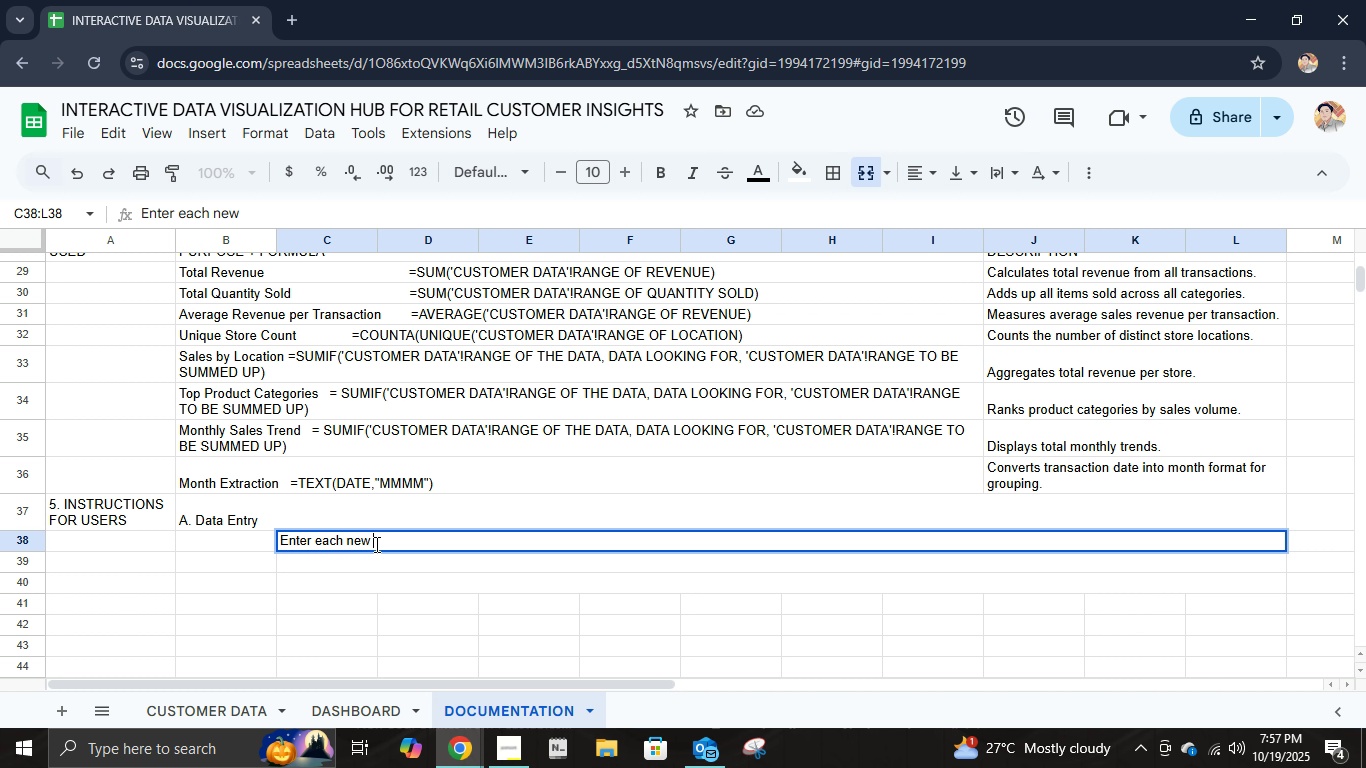 
type(transaction on a )
 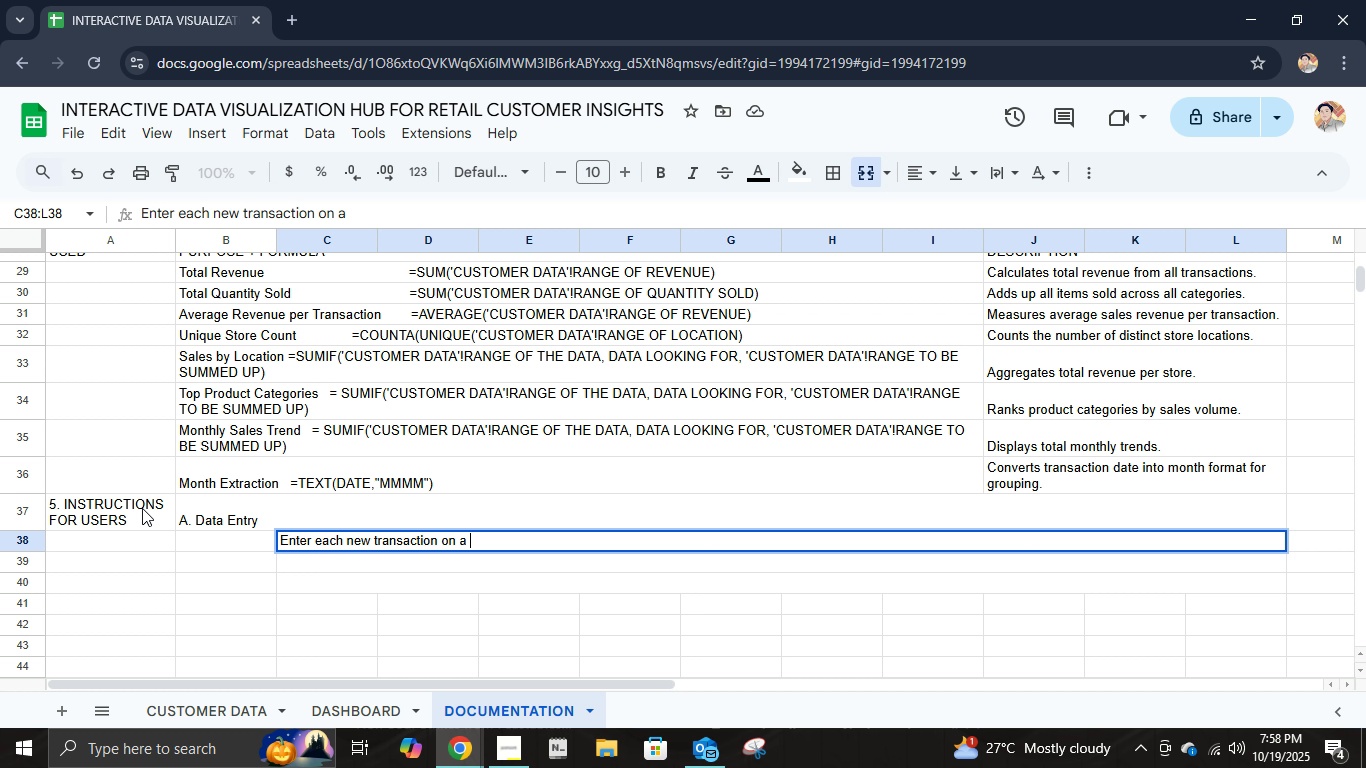 
wait(6.75)
 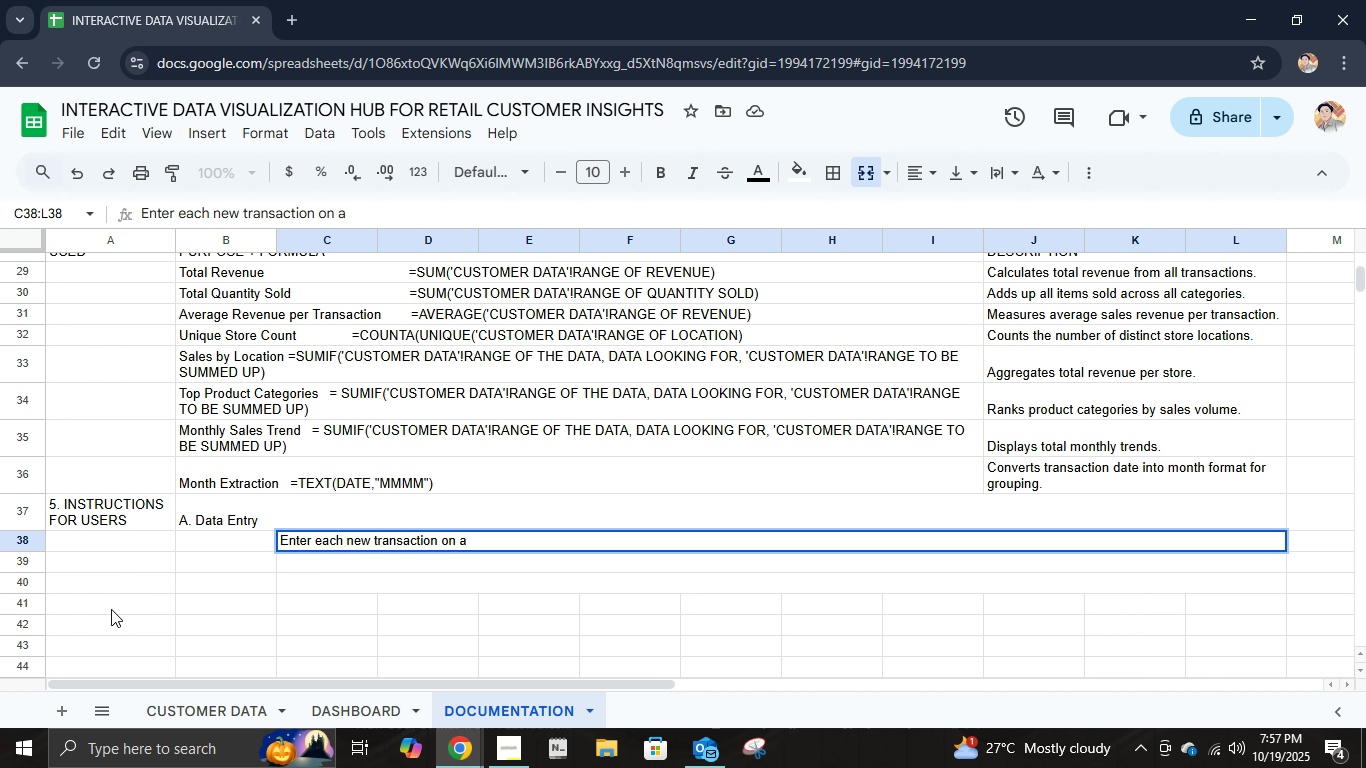 
type(seperate row in the "c)
key(Backspace)
type(Customer Data" sheet.)
 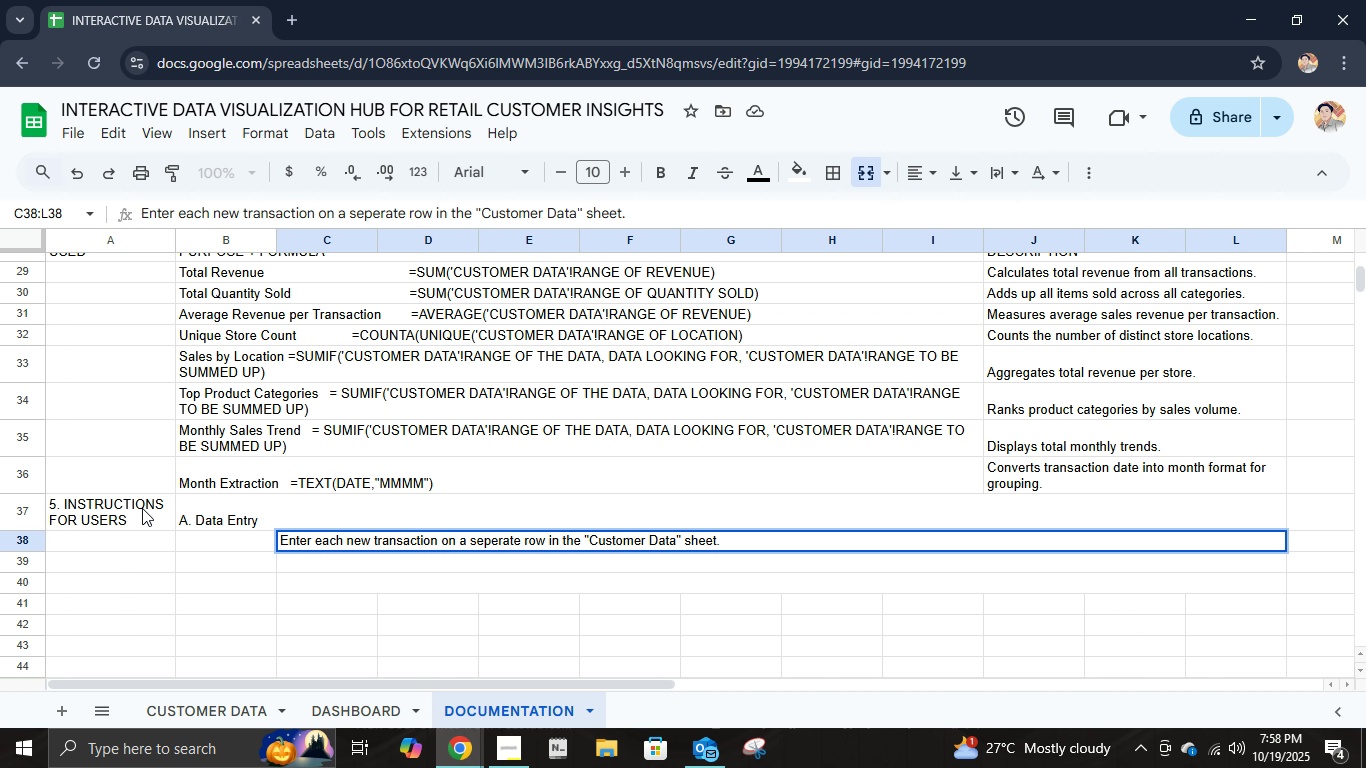 
key(Enter)
 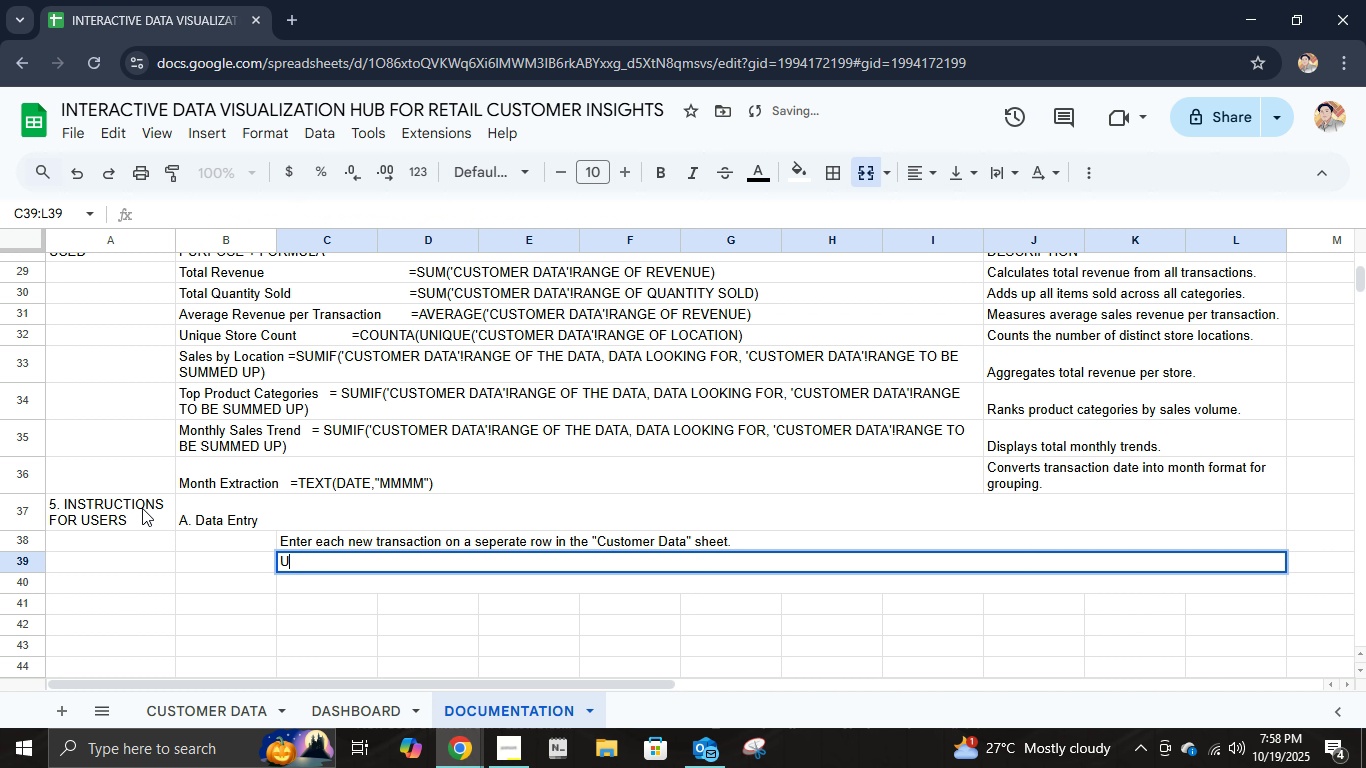 
type(Use dropdown lists for l)
key(Backspace)
type(Location and )
 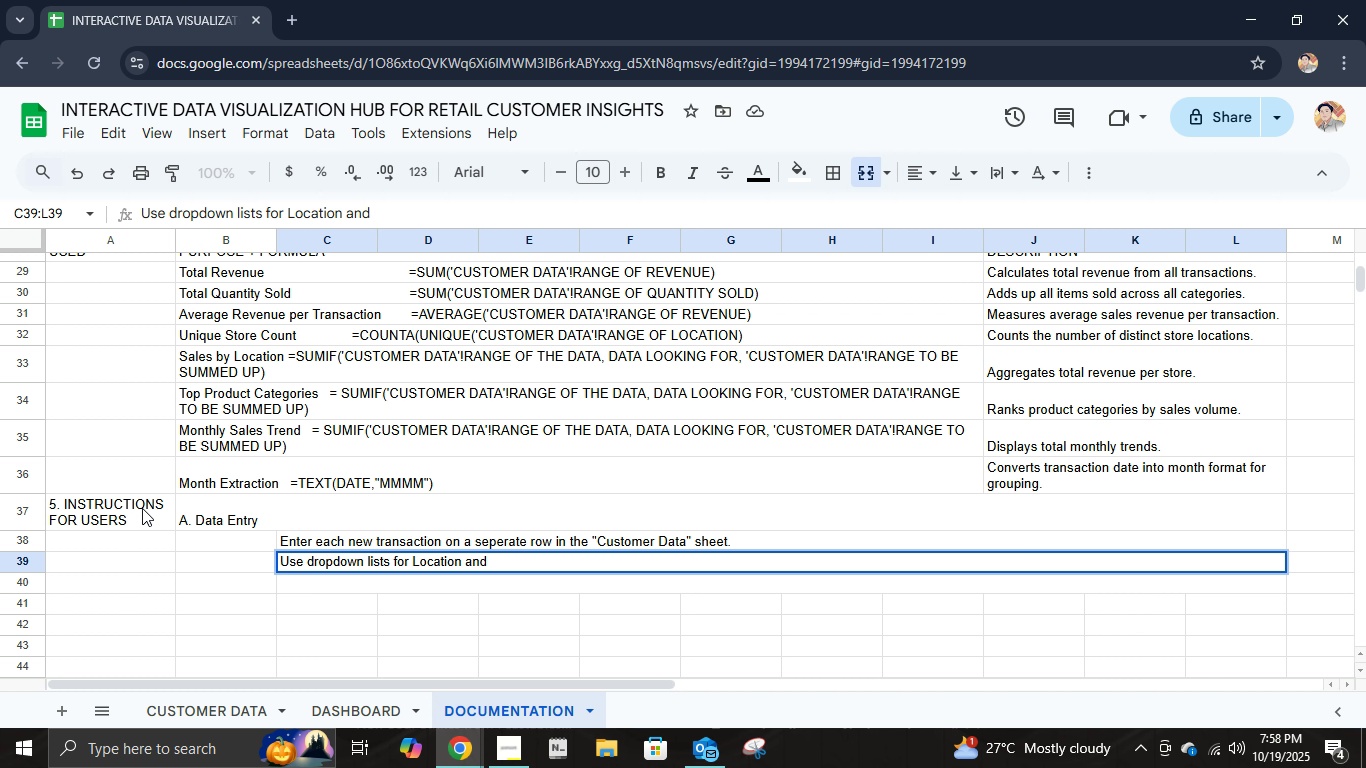 
type(Product Category.)
 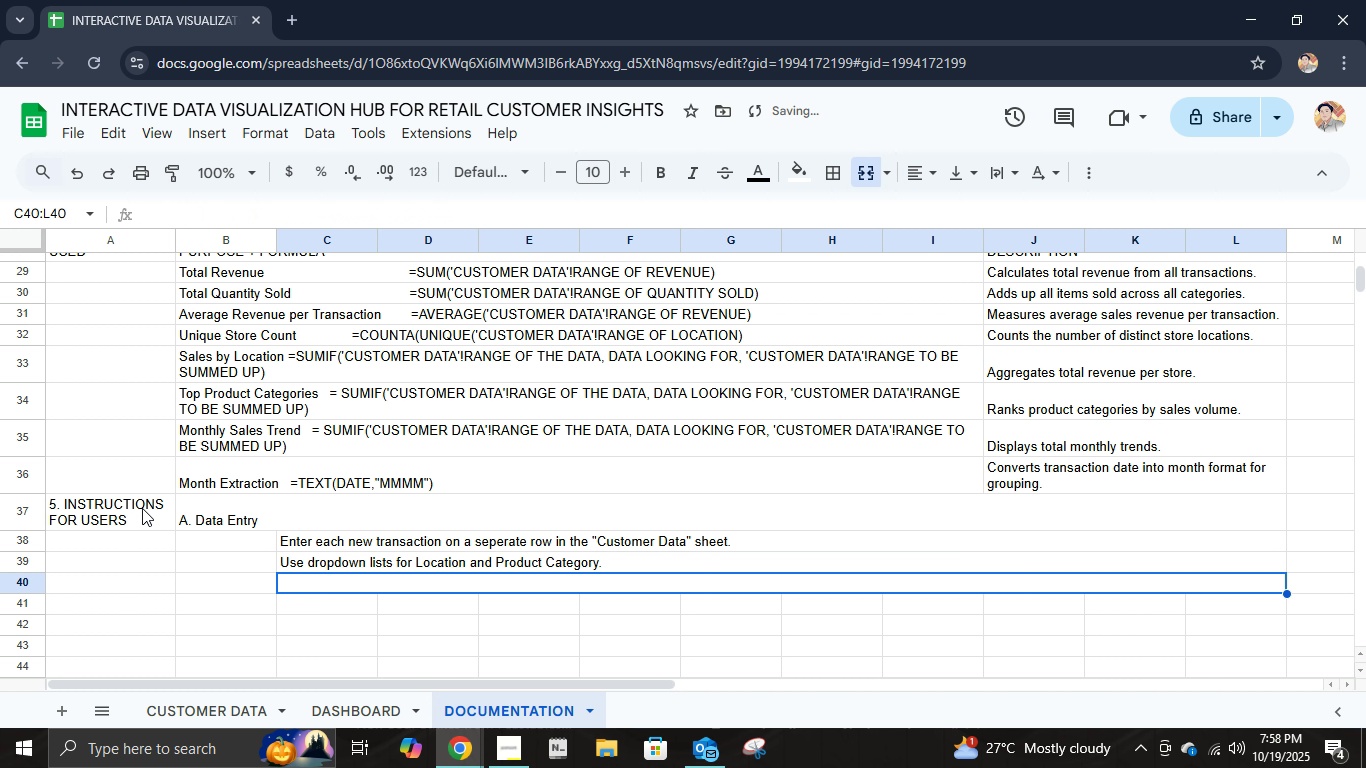 
 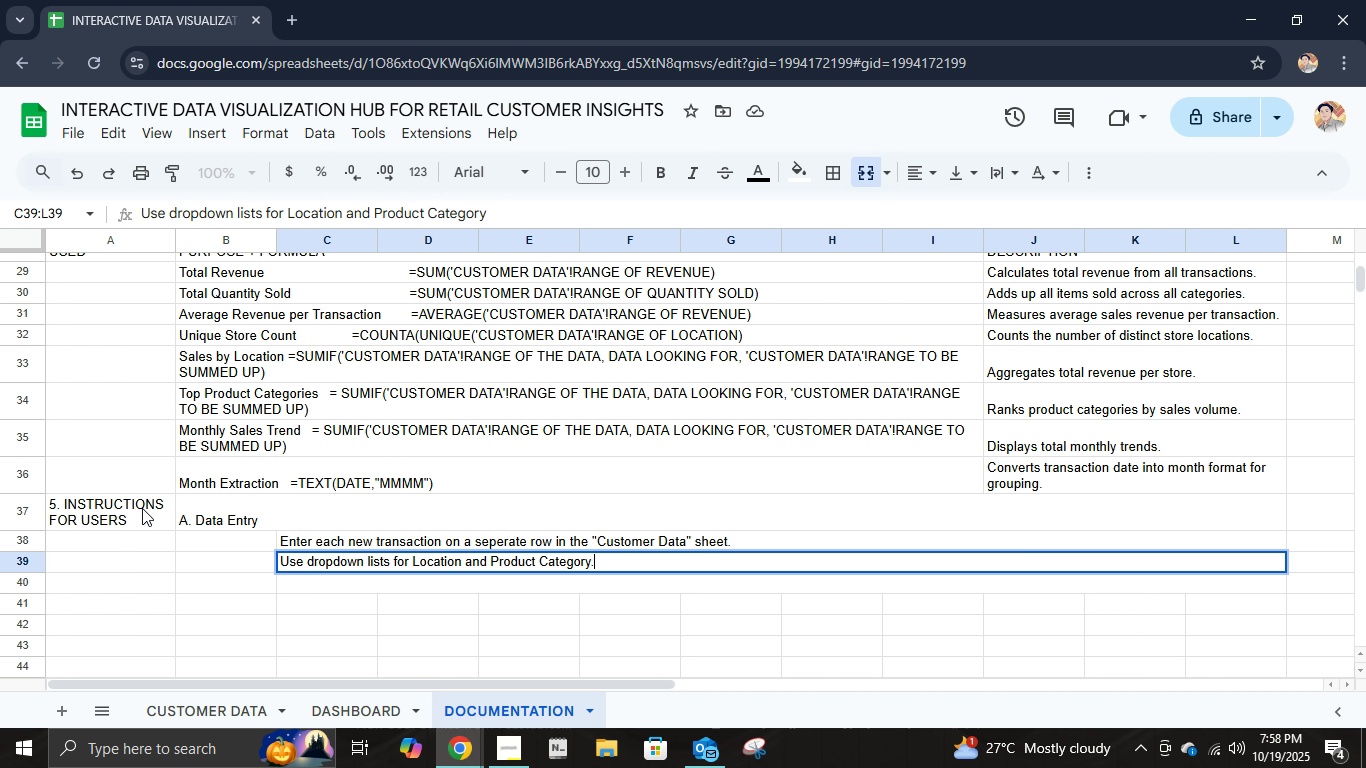 
key(Enter)
 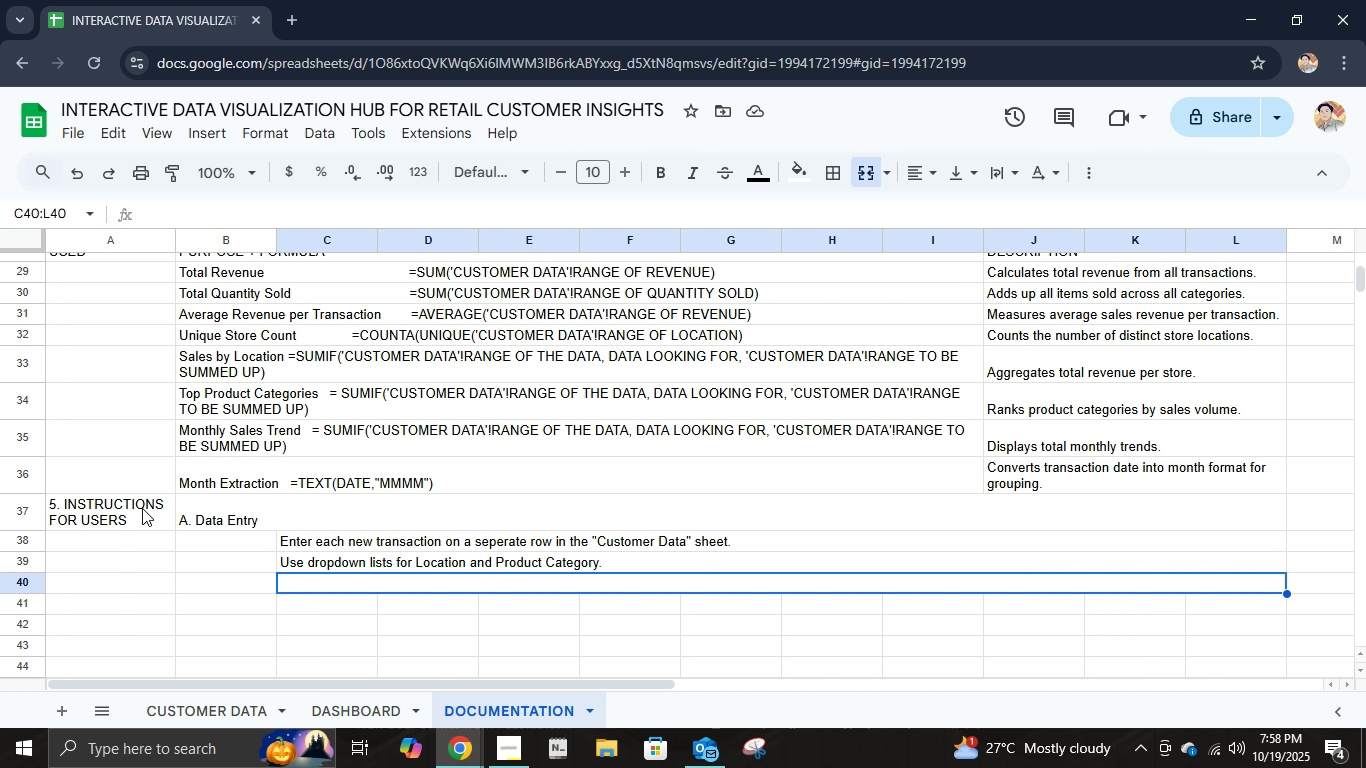 
wait(7.02)
 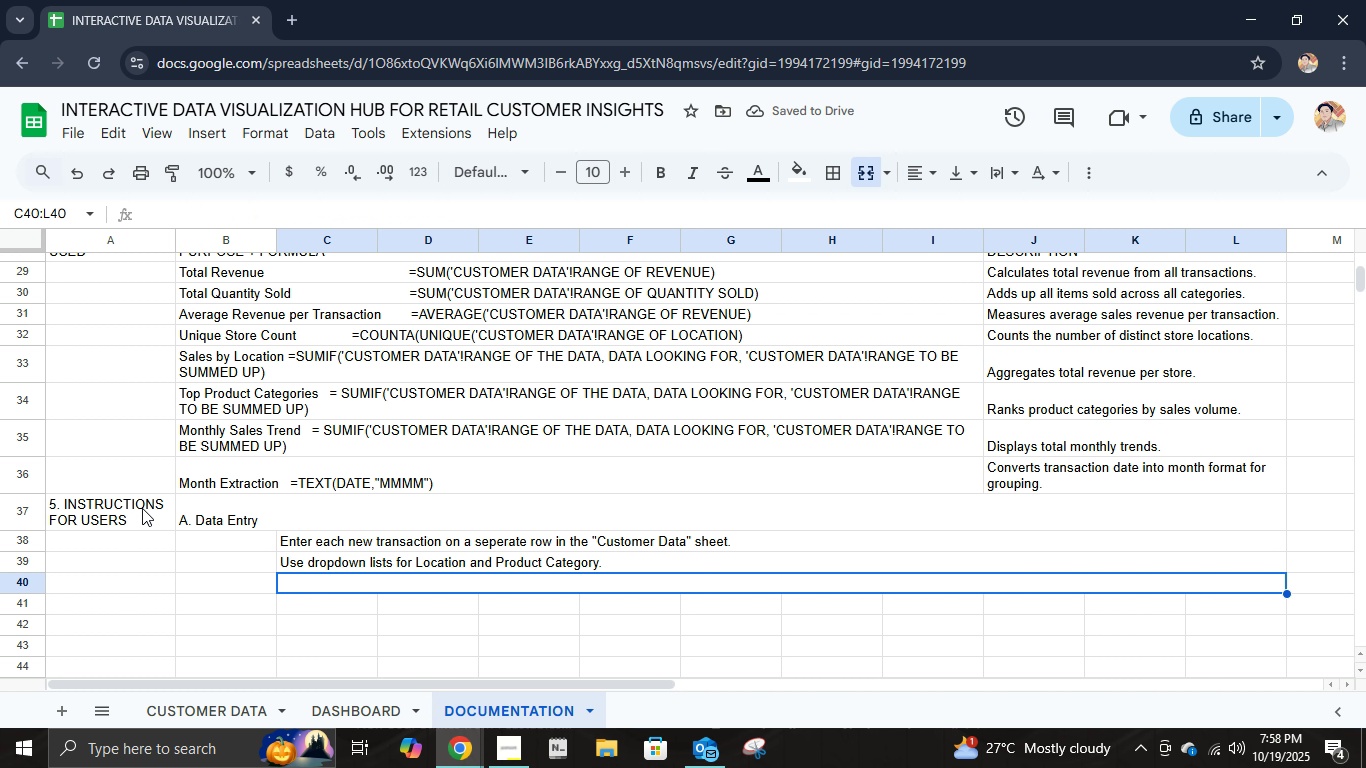 
type(Ensure all numeric fields (Quantity Sold, Revenue) are formatted as numbers.)
 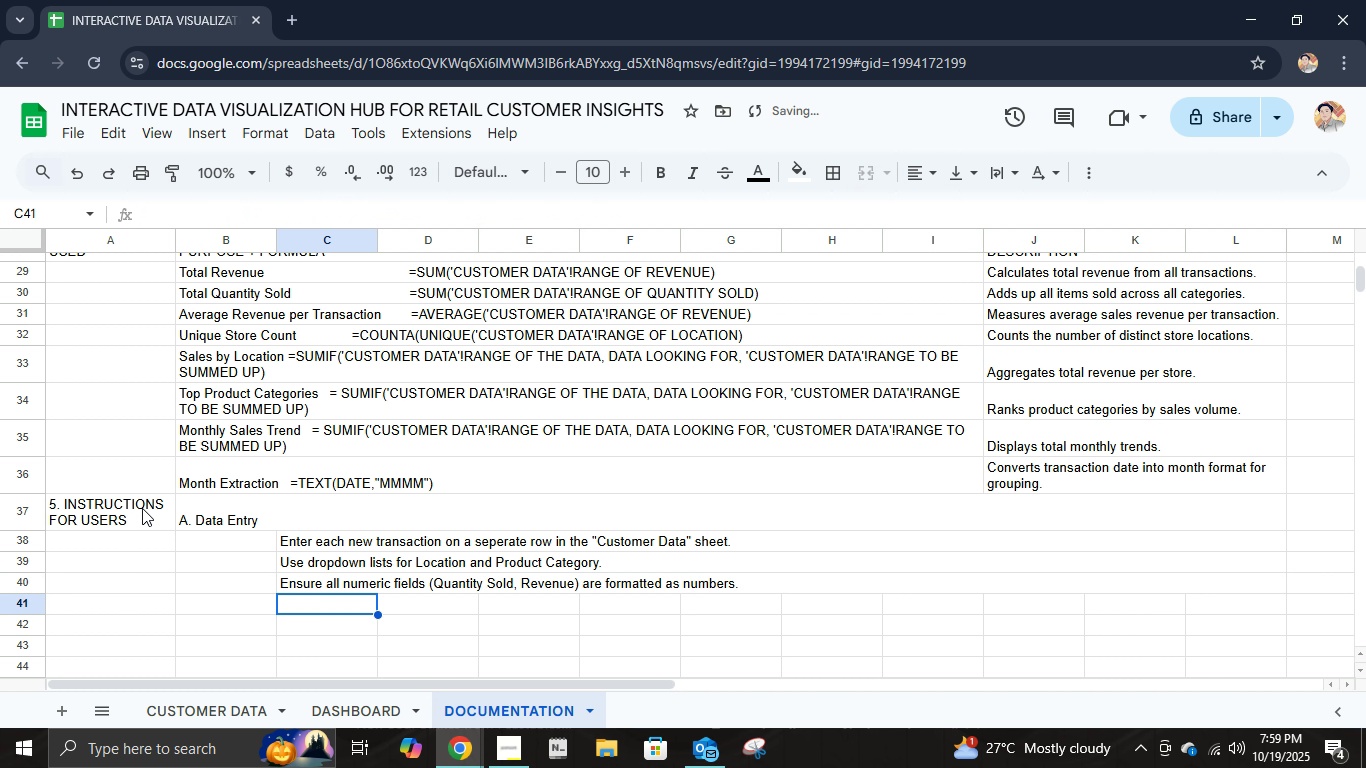 
 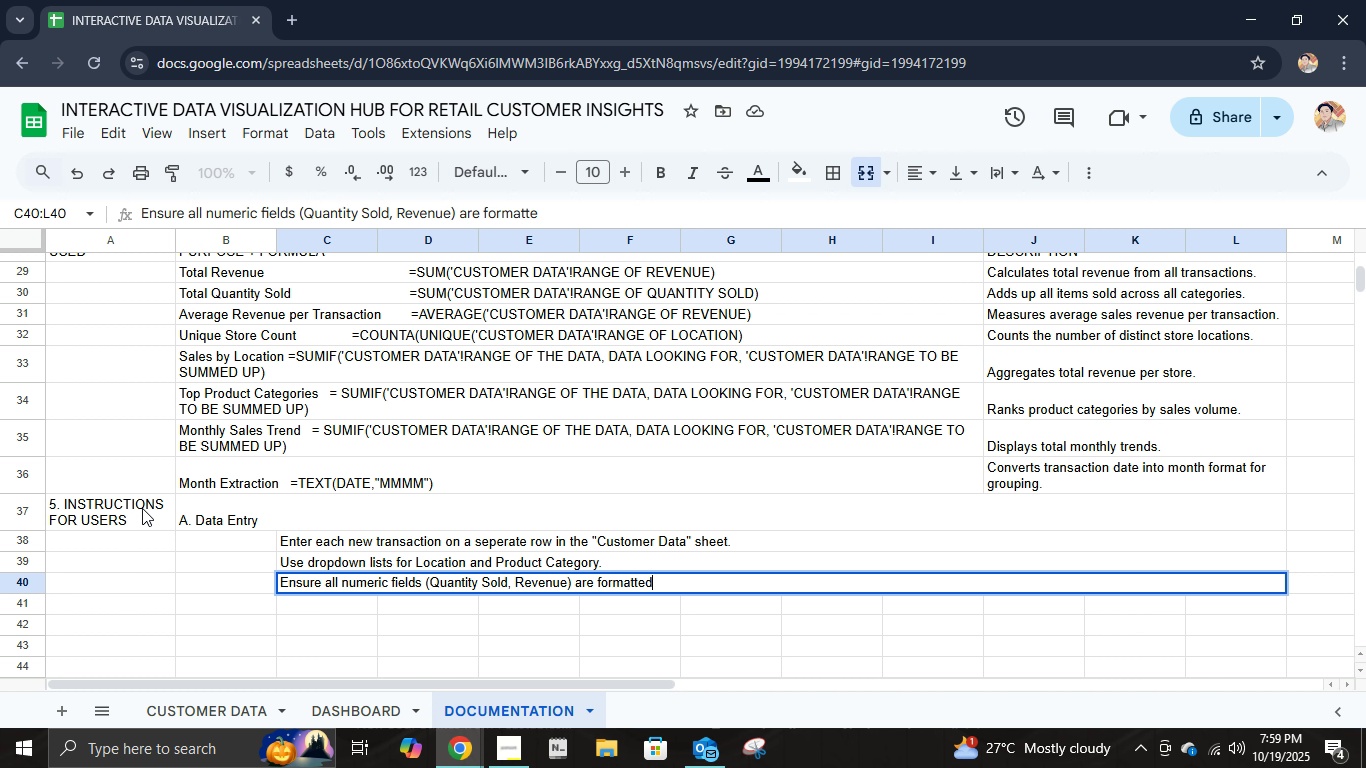 
key(Enter)
 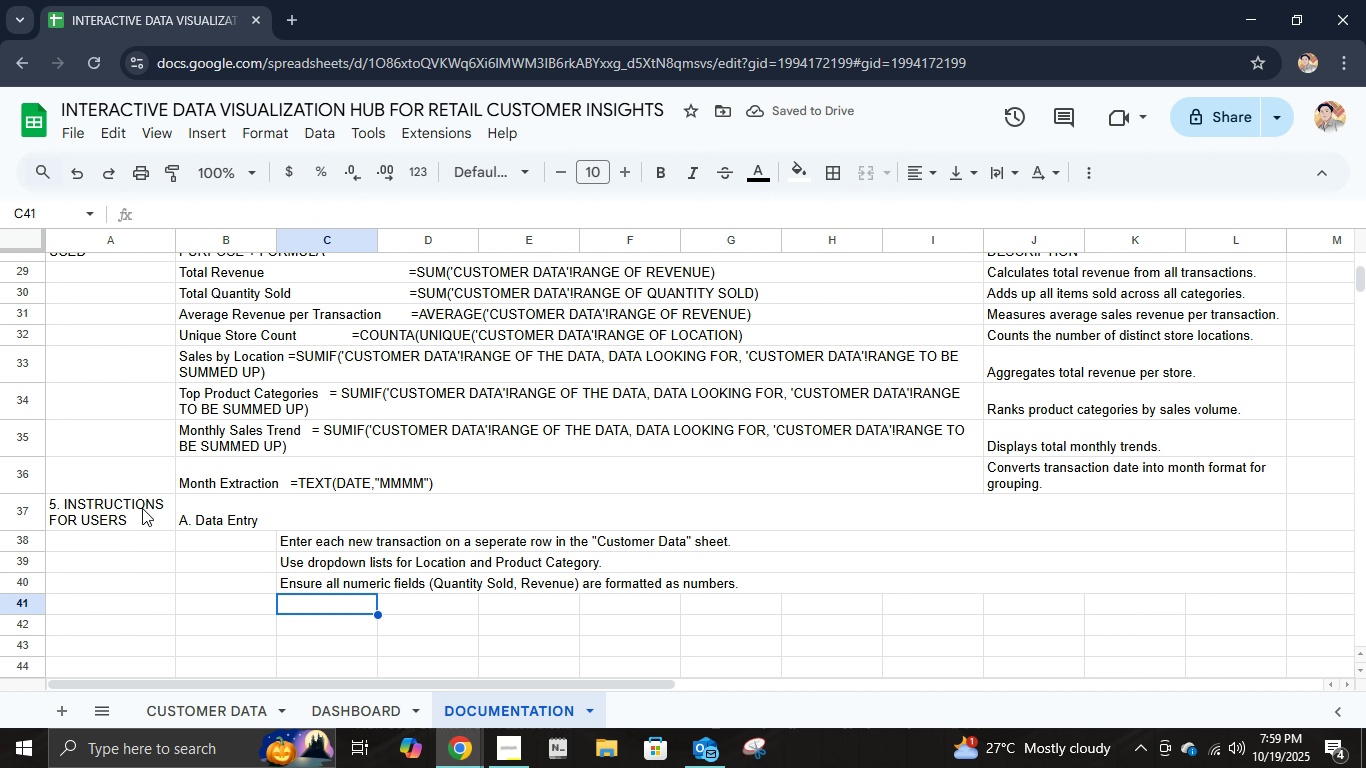 
key(ArrowLeft)
 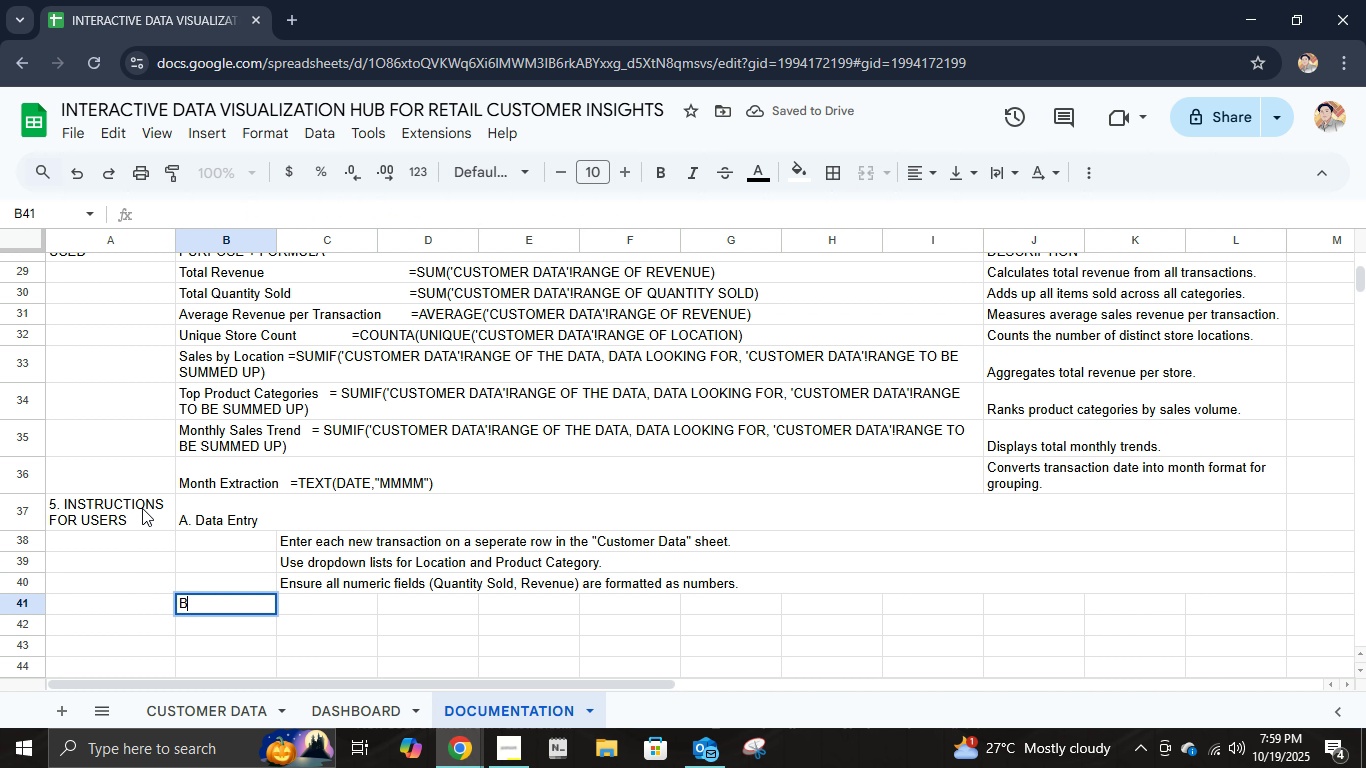 
key(Shift+B)
 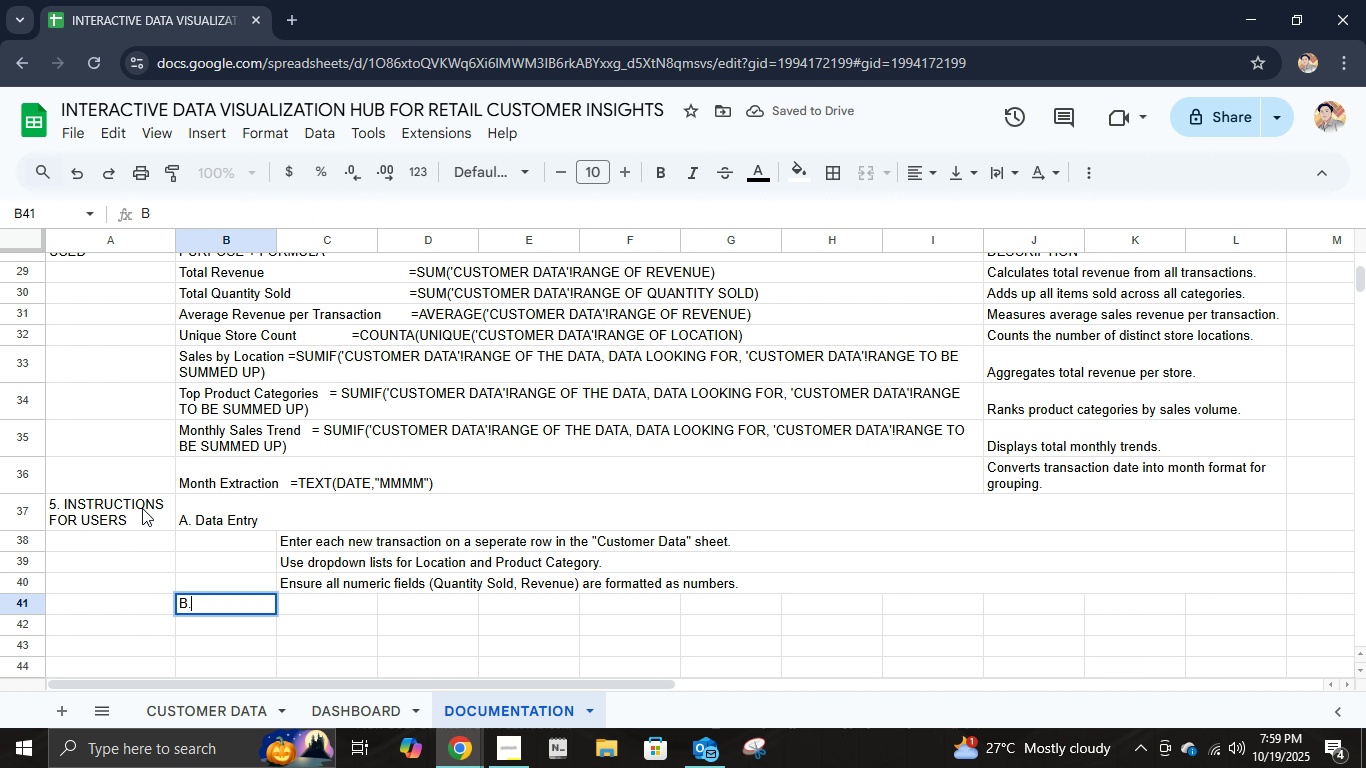 
key(Shift+Period)
 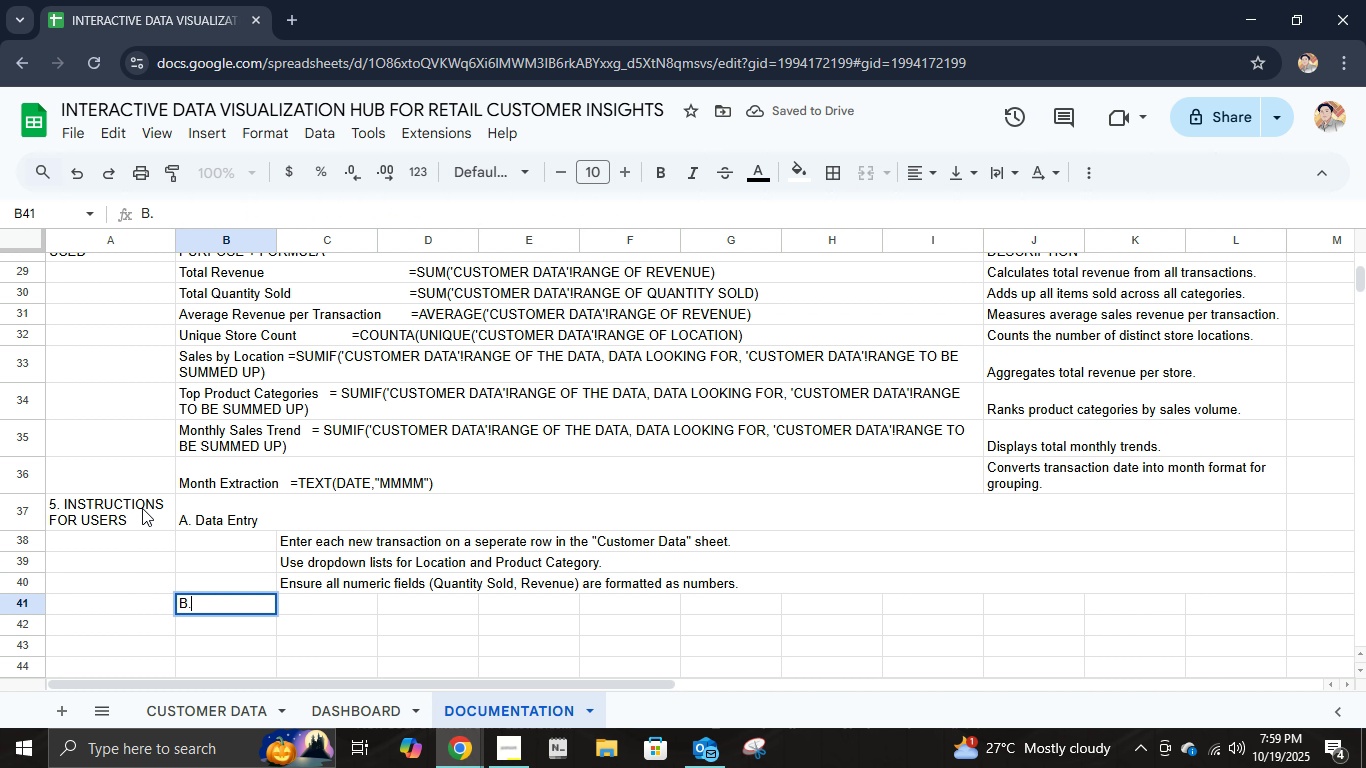 
key(Shift+Space)
 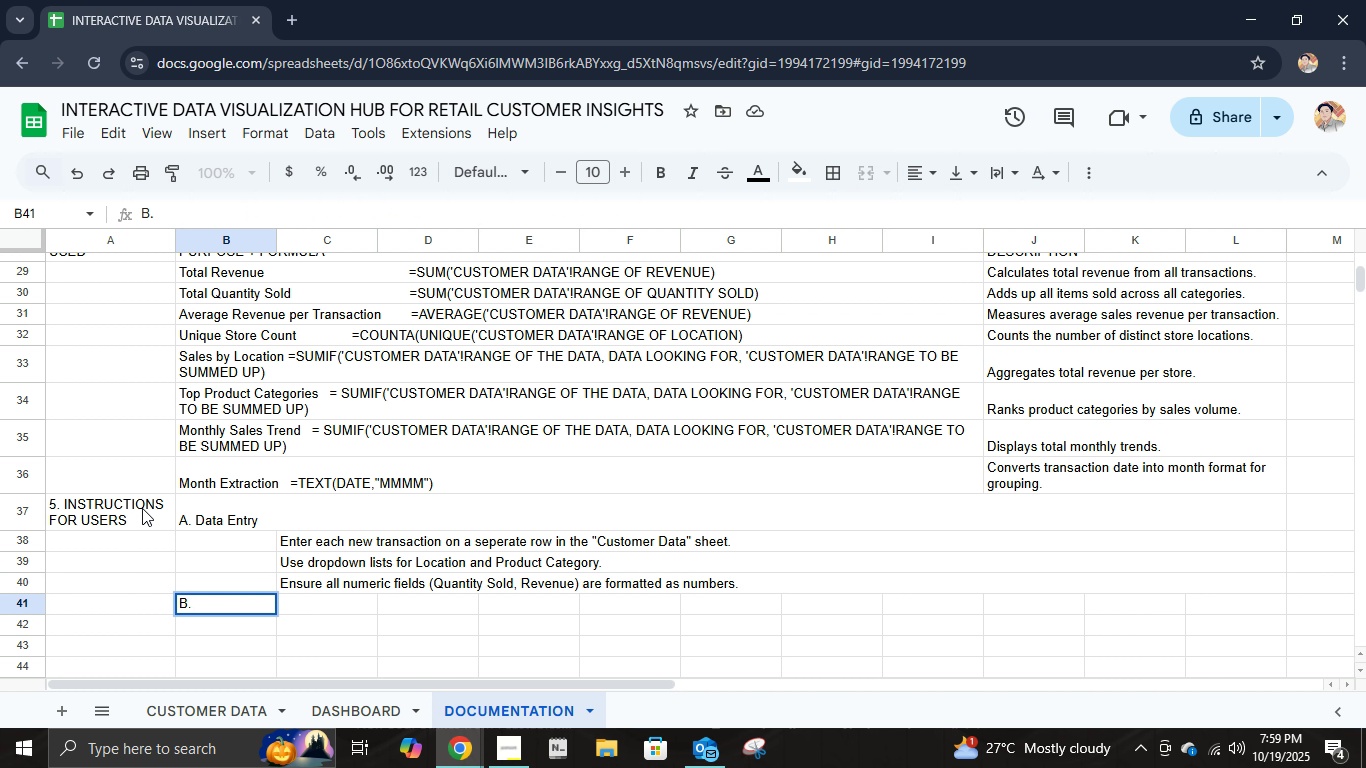 
type(Dashboard Usage)
 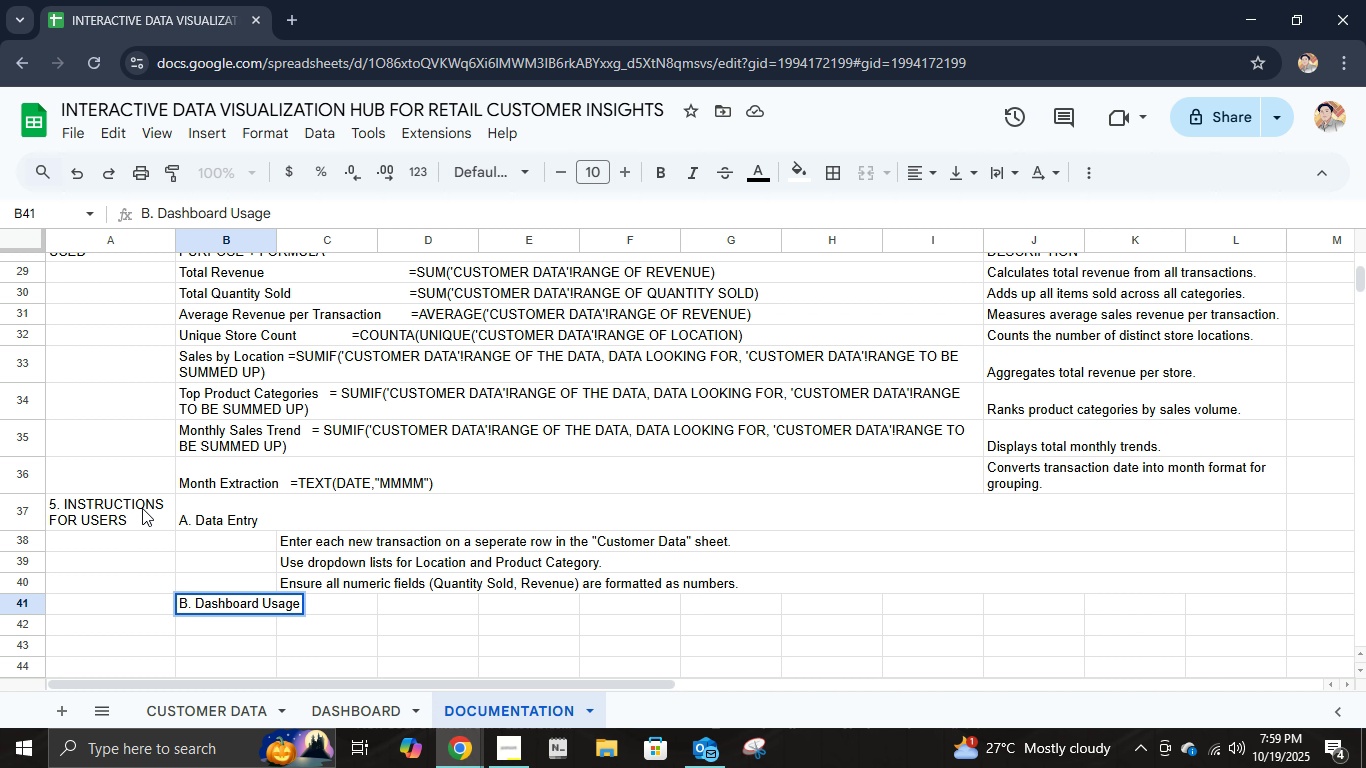 
key(Enter)
 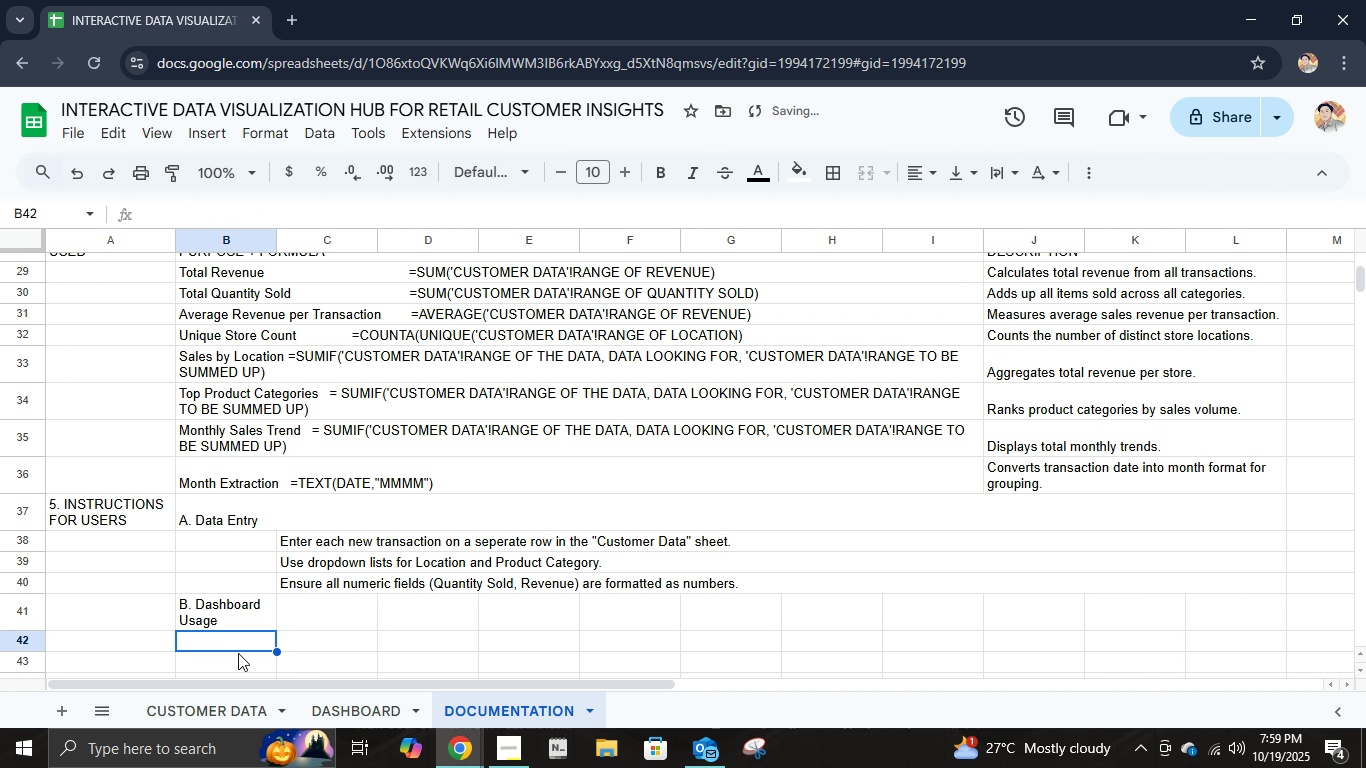 
left_click([230, 612])
 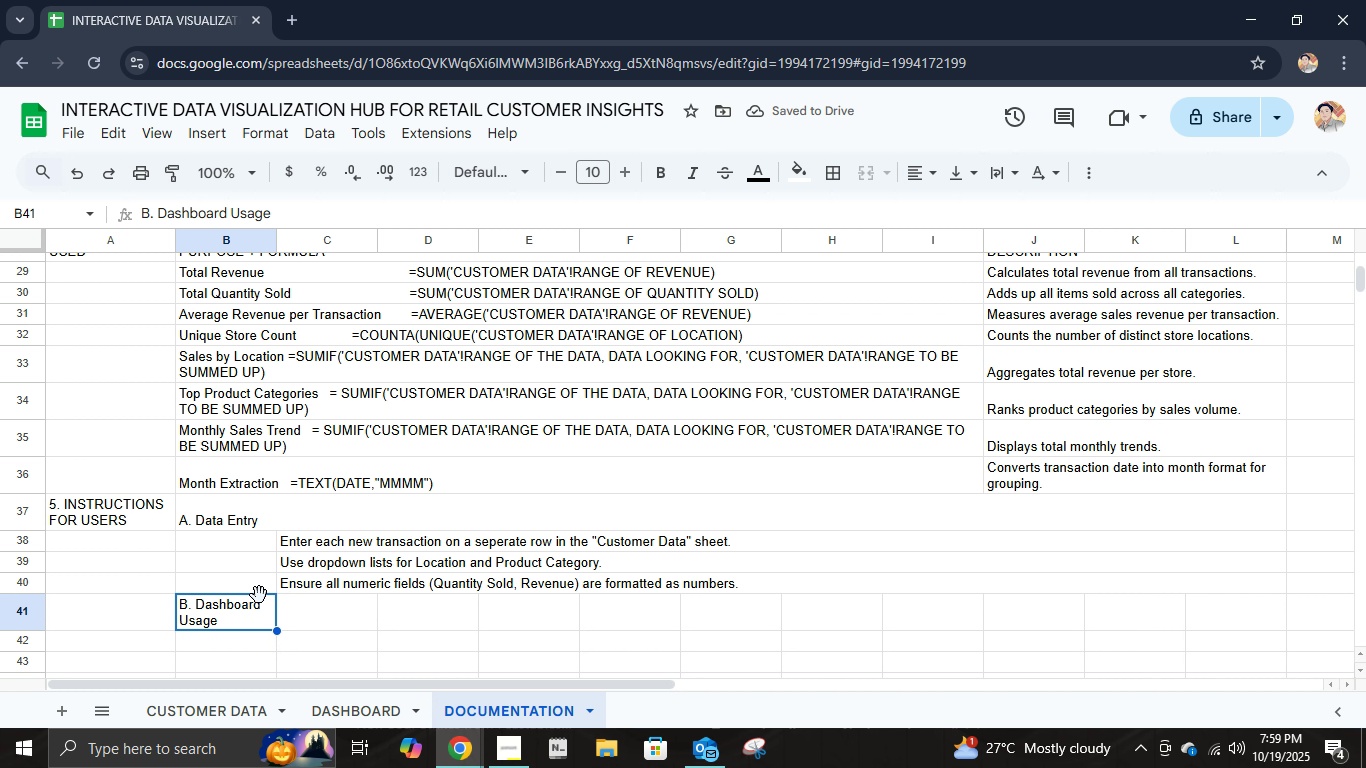 
hold_key(key=ShiftLeft, duration=1.3)
left_click([1208, 618])
 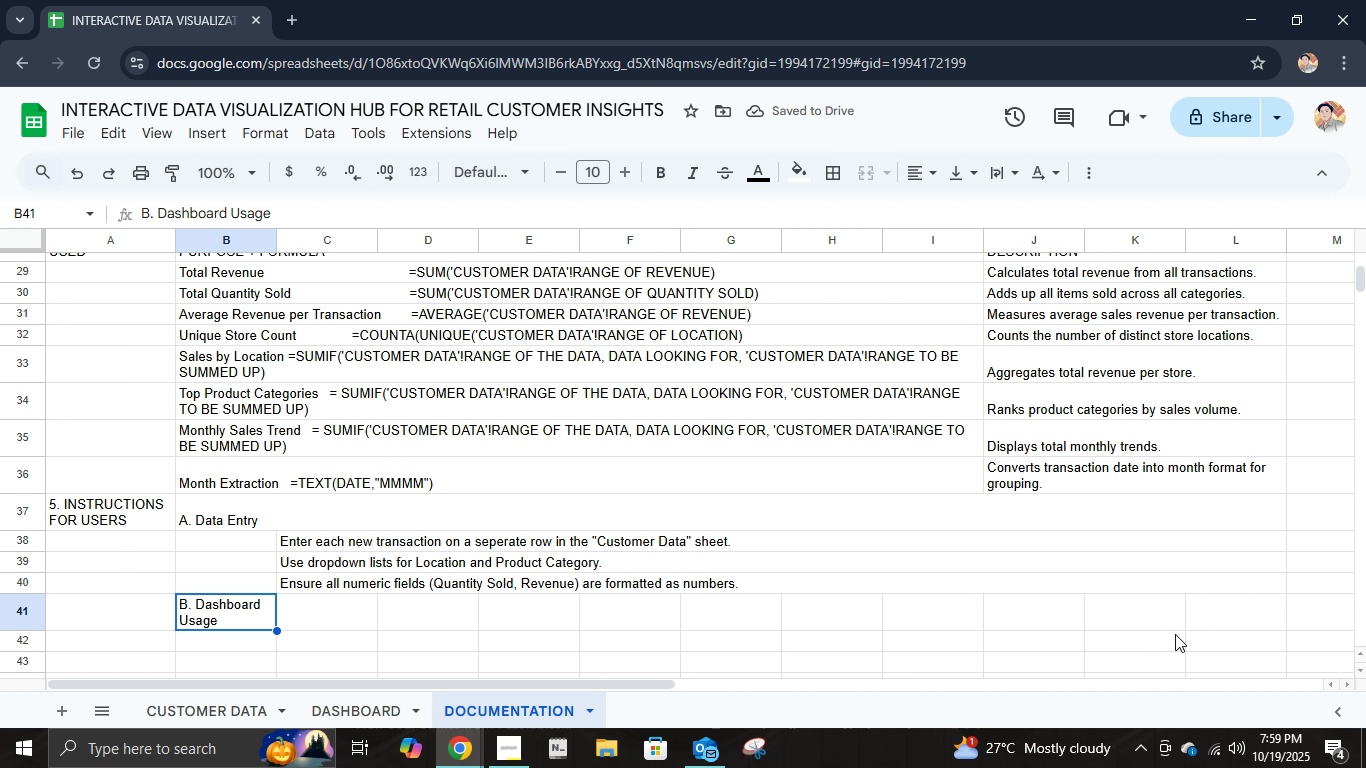 
hold_key(key=ShiftLeft, duration=13.22)
left_click([865, 162])
 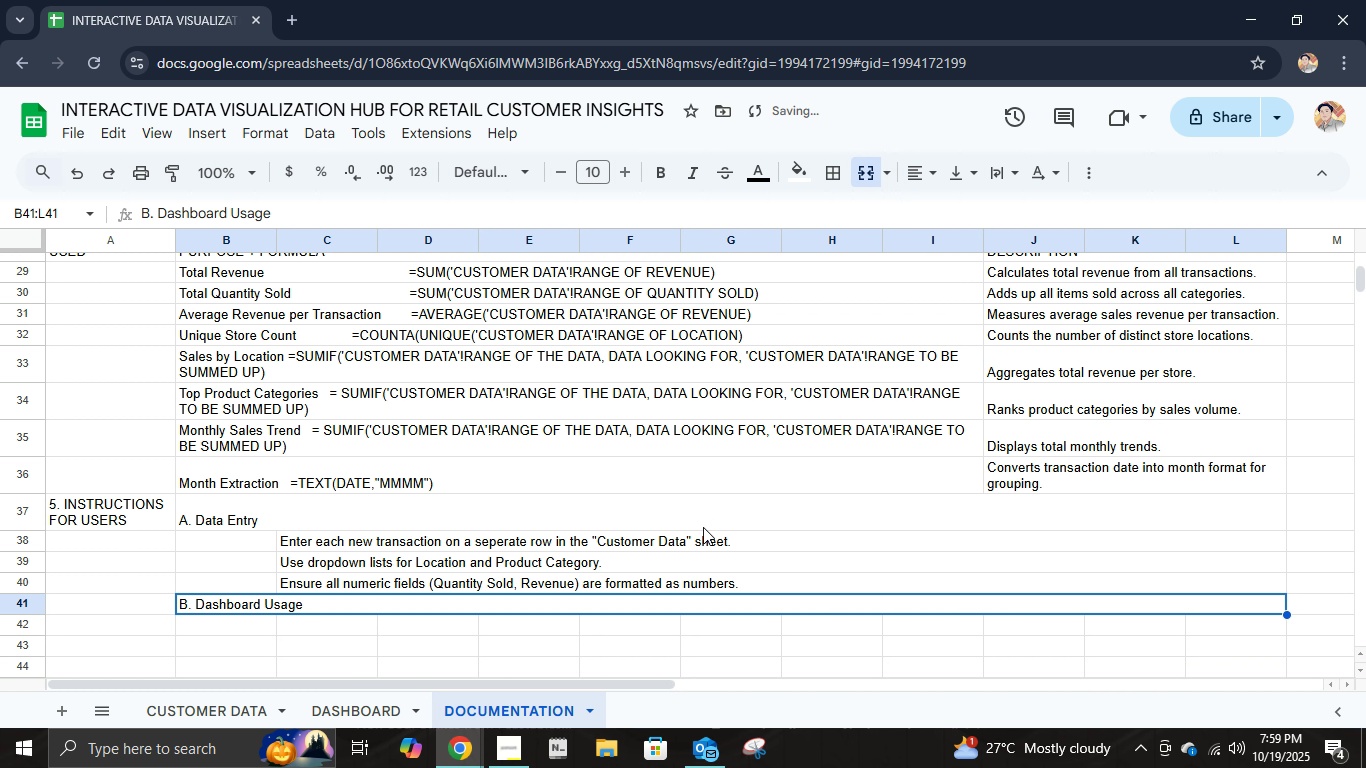 
scroll: coordinate [703, 525], scroll_direction: down, amount: 3.0
 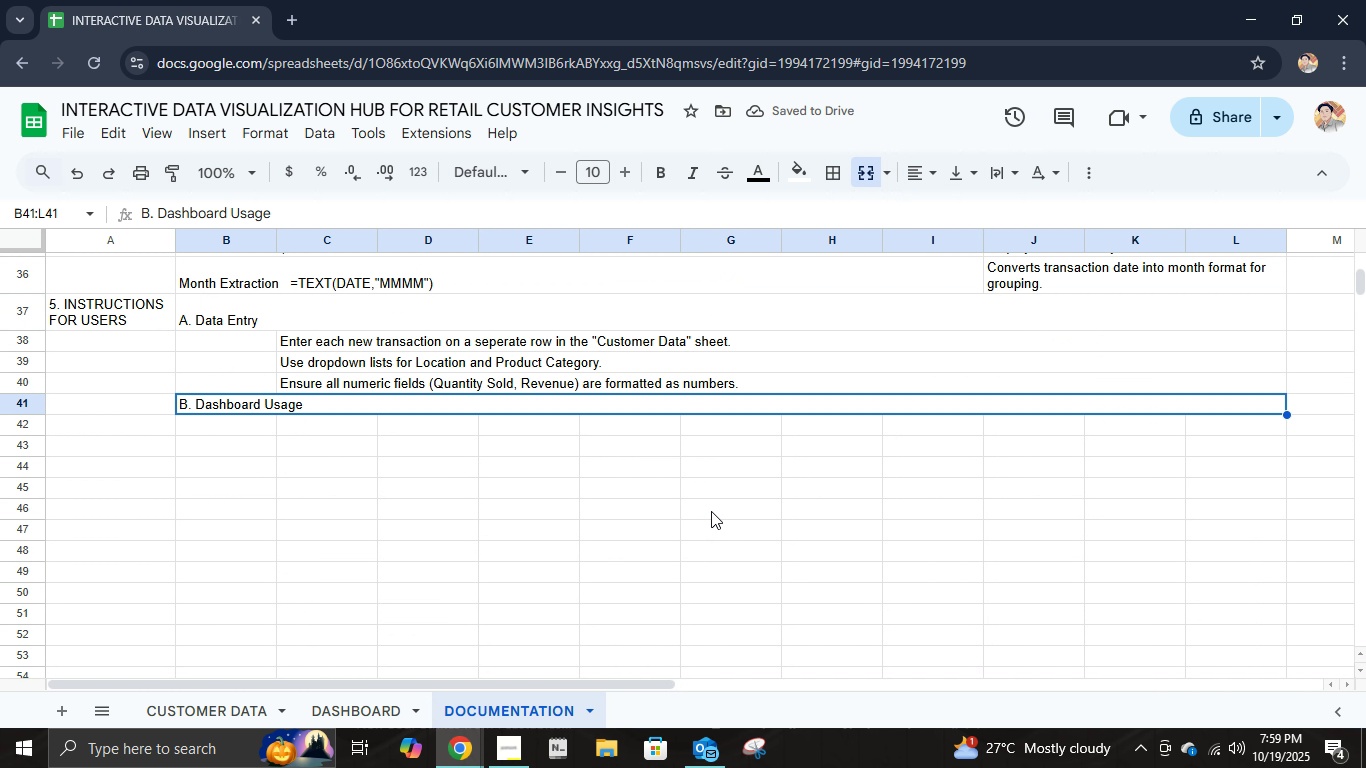 
scroll: coordinate [711, 511], scroll_direction: up, amount: 1.0
 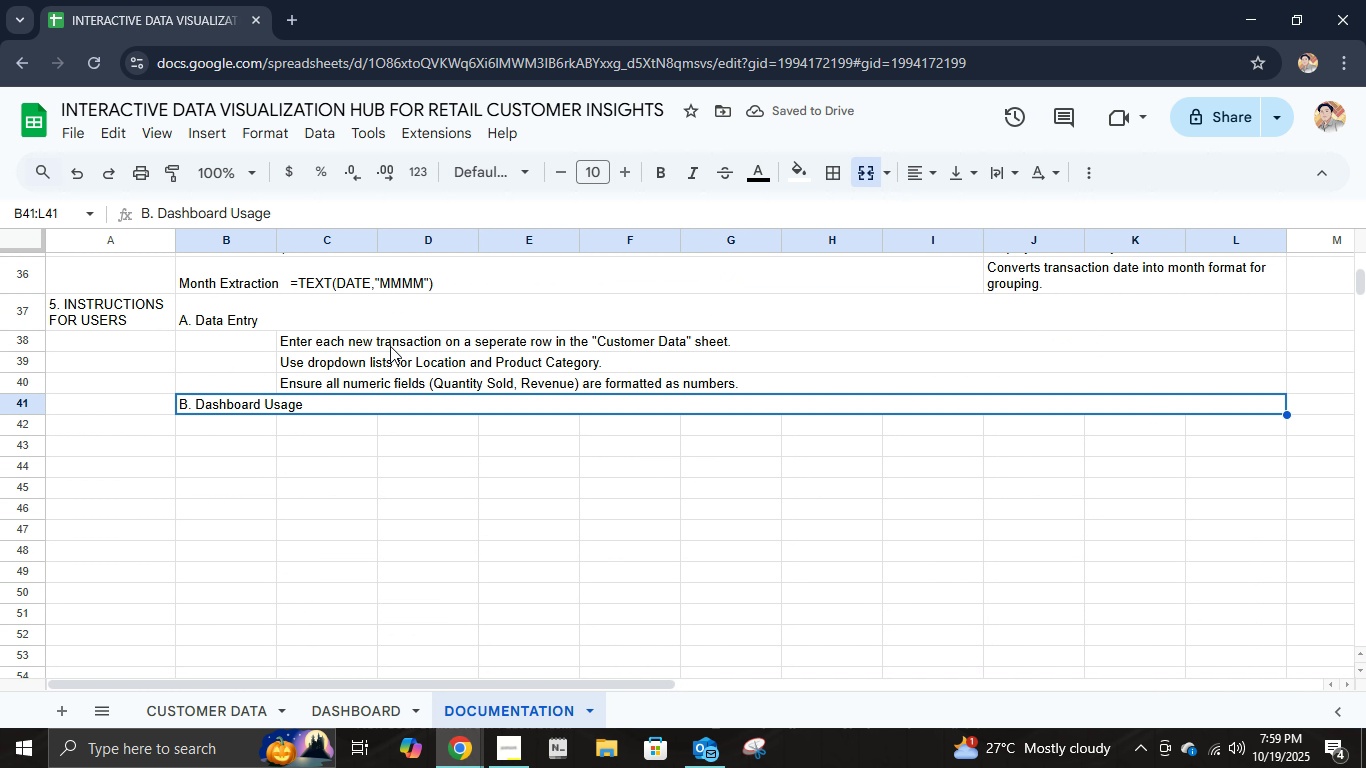 
left_click([390, 341])
 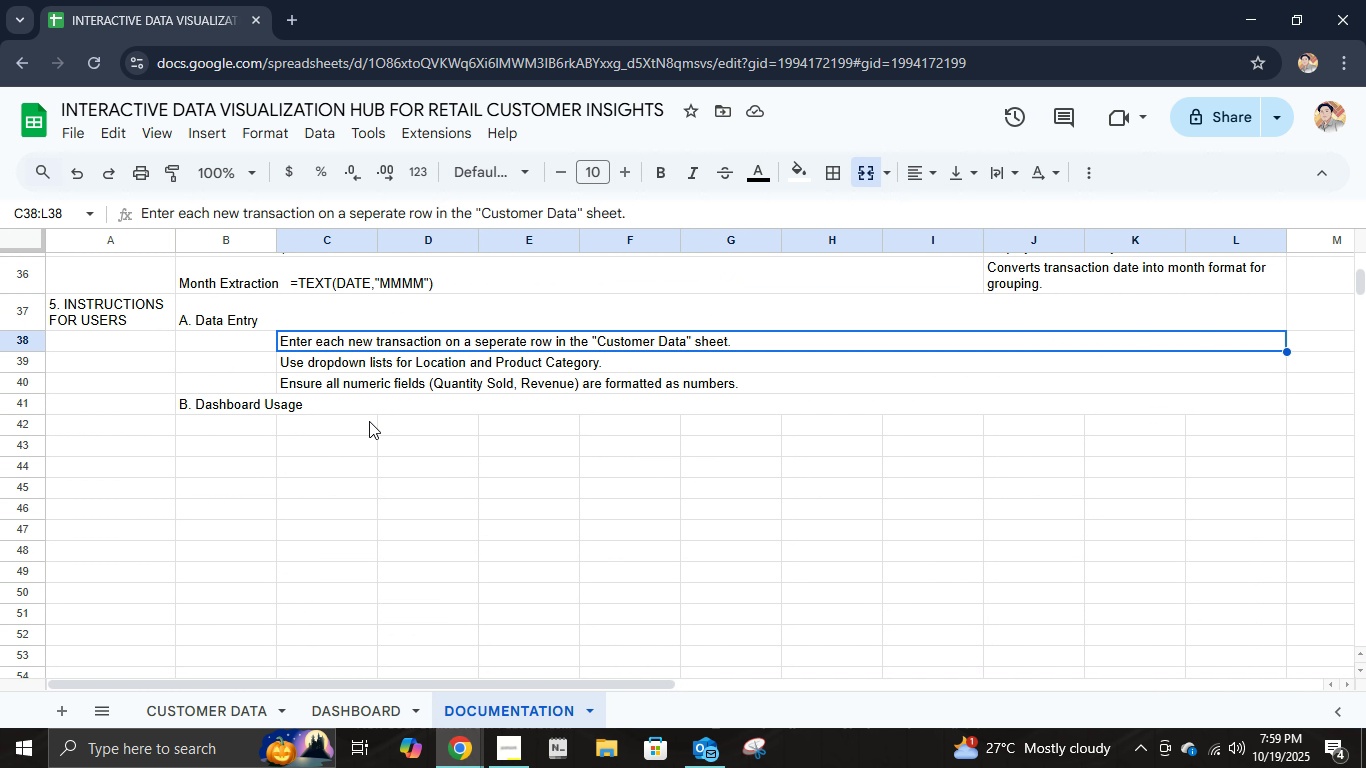 
left_click([361, 429])
 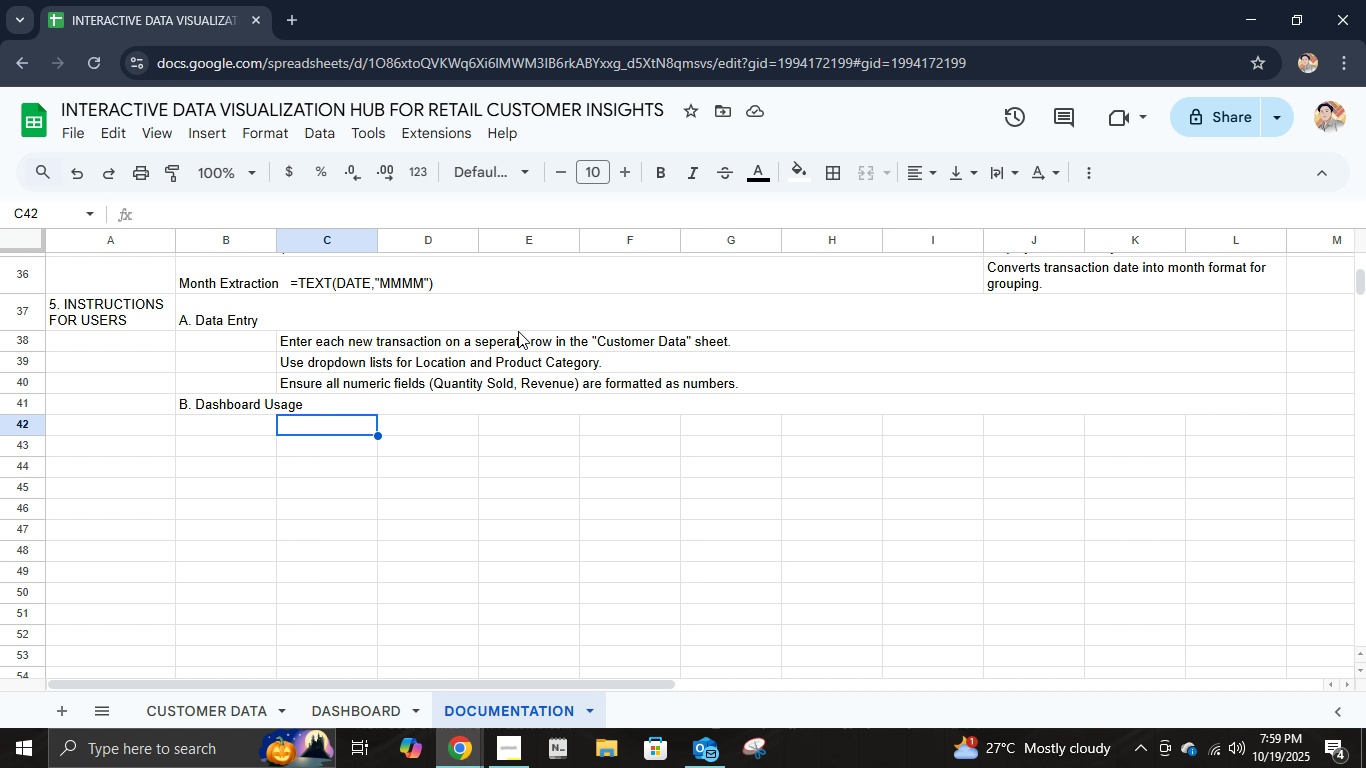 
left_click([518, 331])
 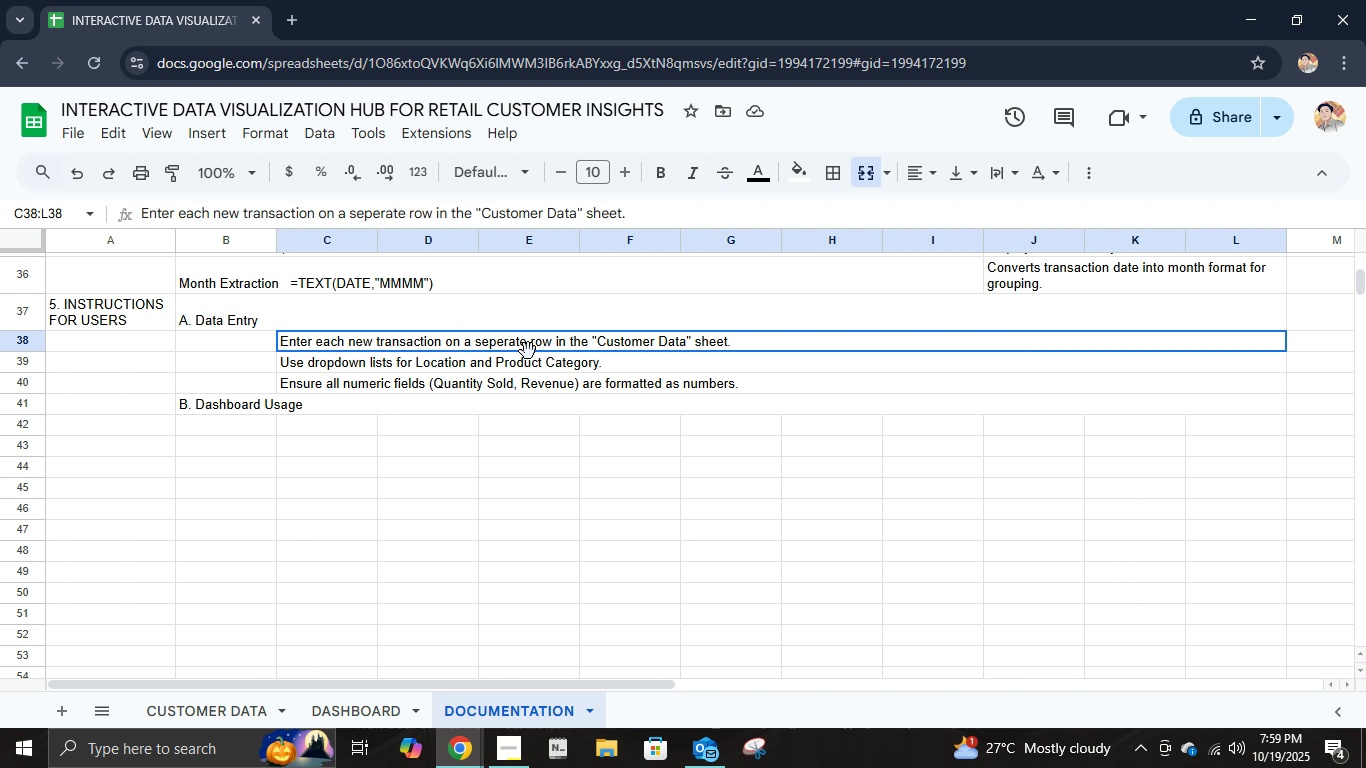 
double_click([528, 351])
 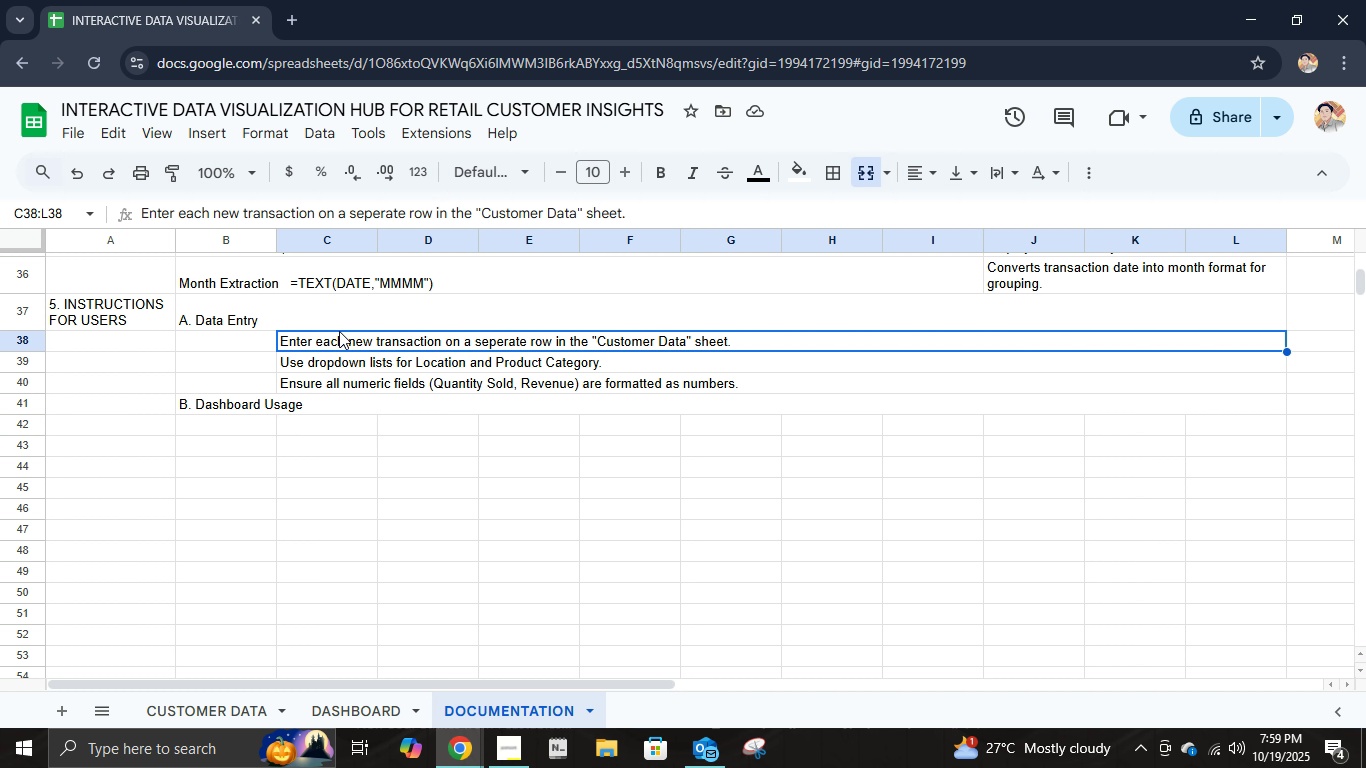 
left_click_drag(start_coordinate=[341, 326], to_coordinate=[351, 383])
 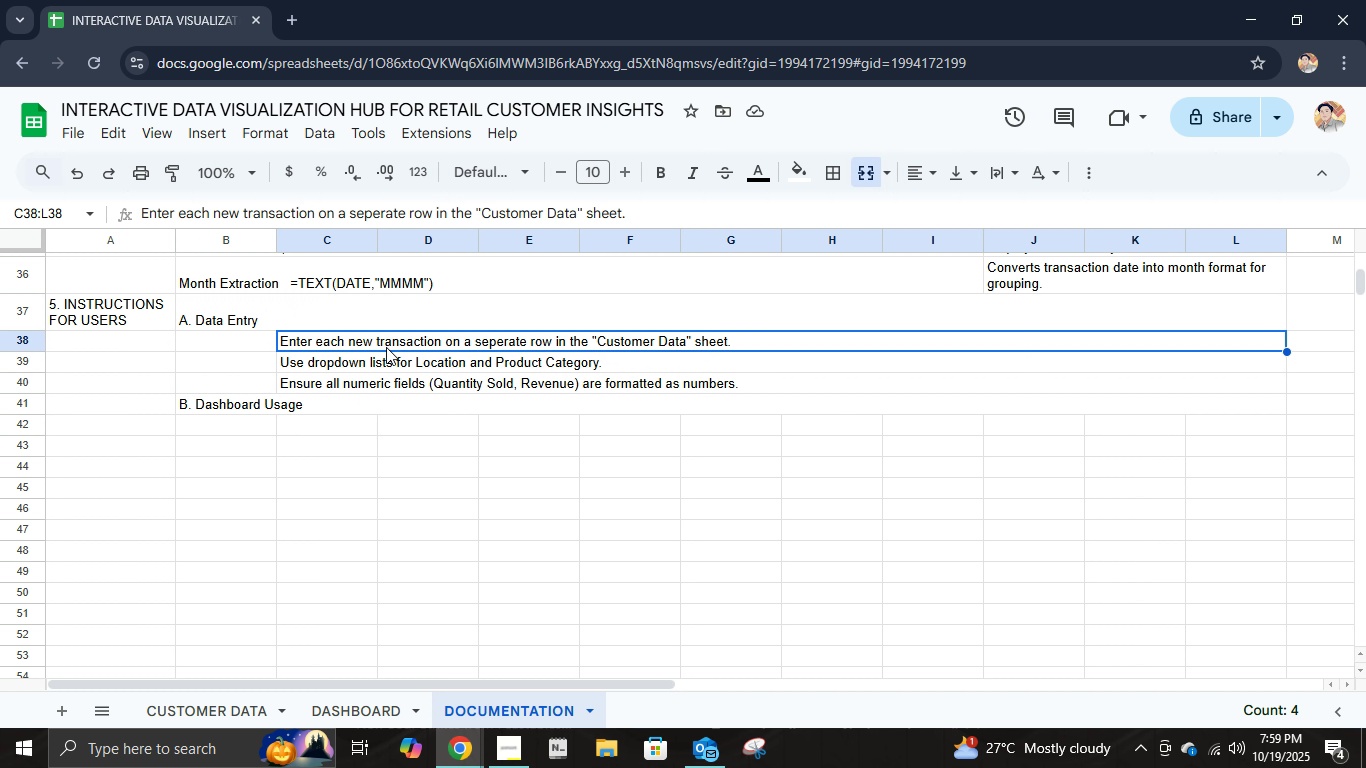 
left_click([386, 347])
 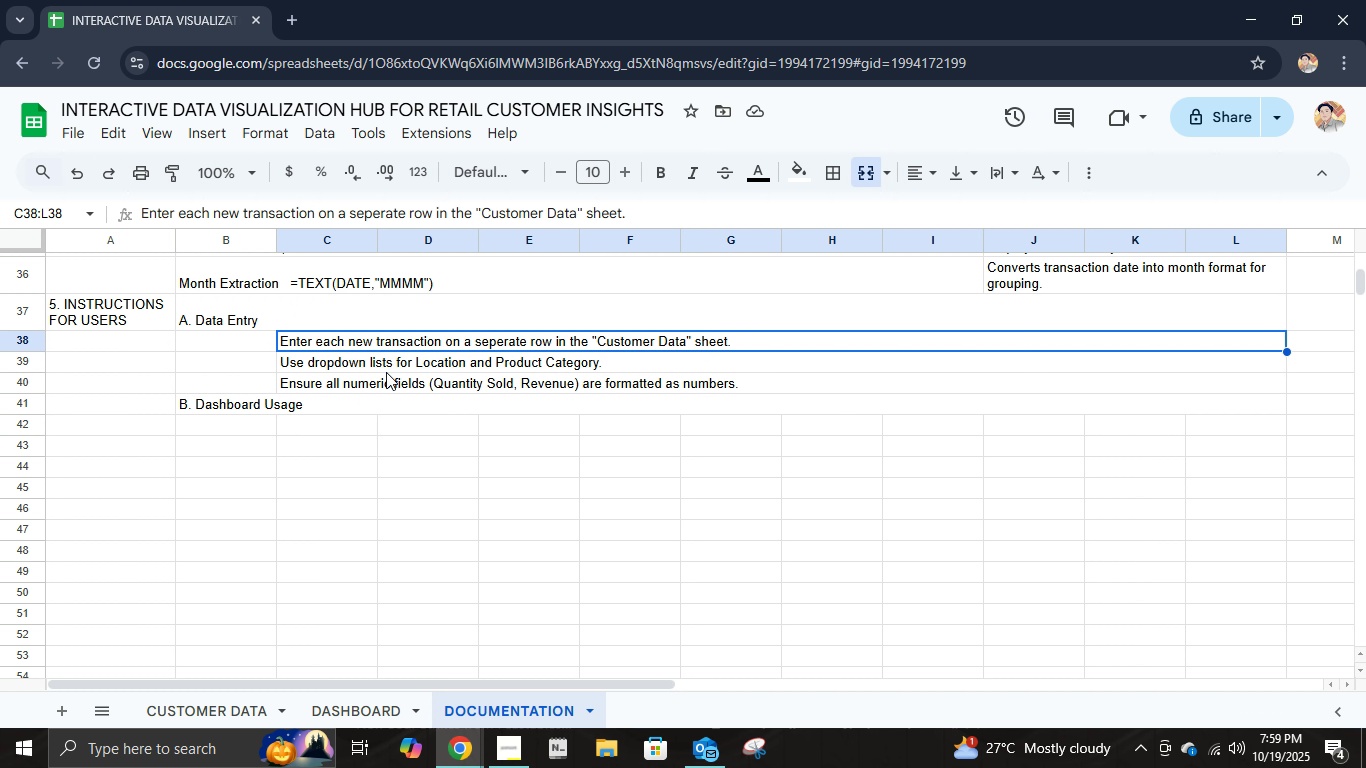 
hold_key(key=ShiftLeft, duration=1.32)
left_click([385, 382])
 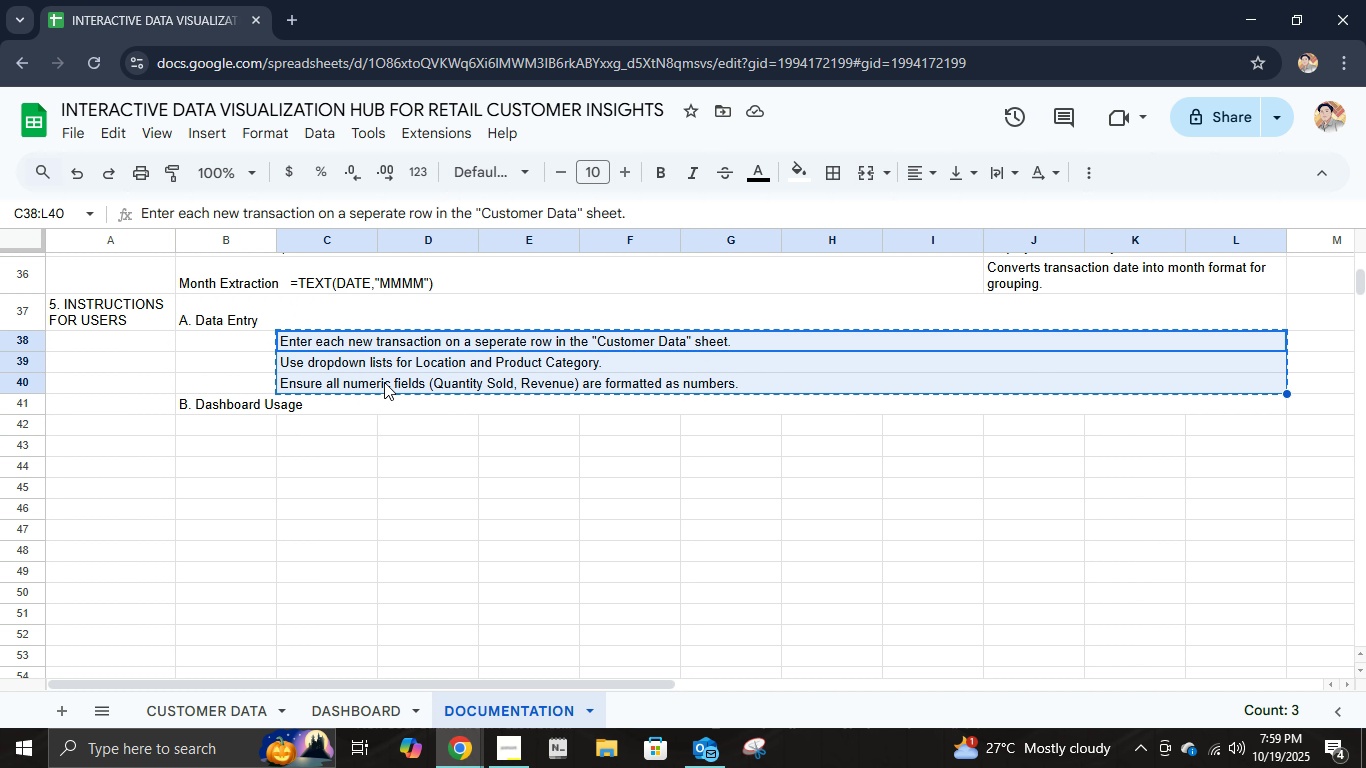 
key(Control+C)
 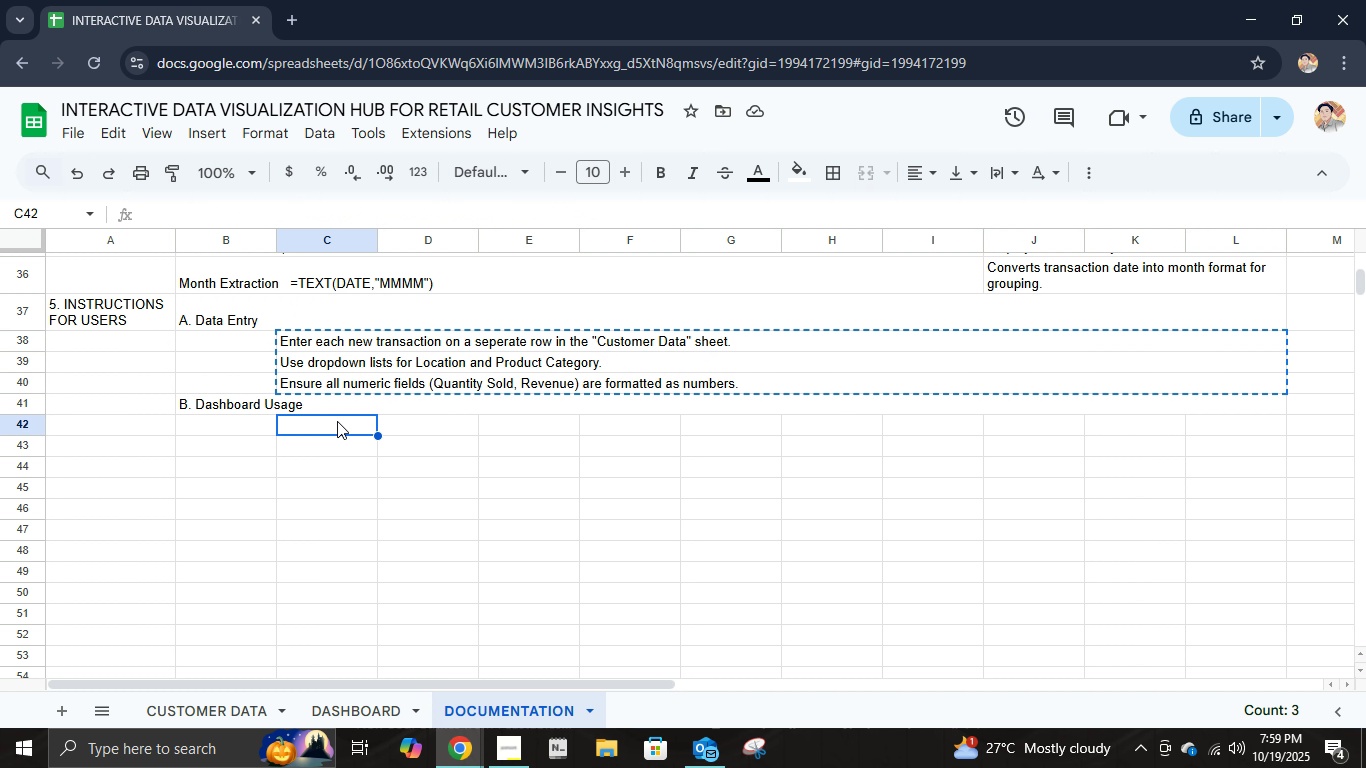 
left_click([337, 421])
 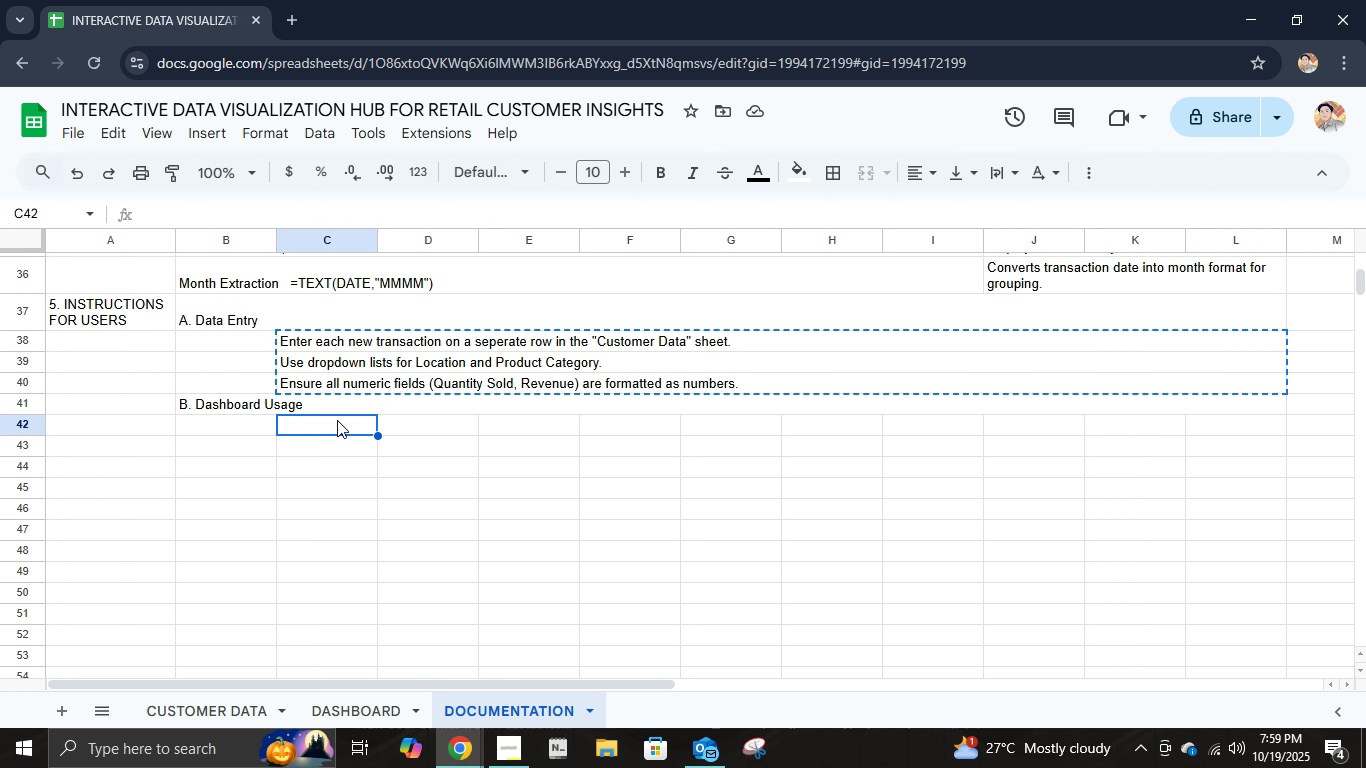 
key(Control+V)
 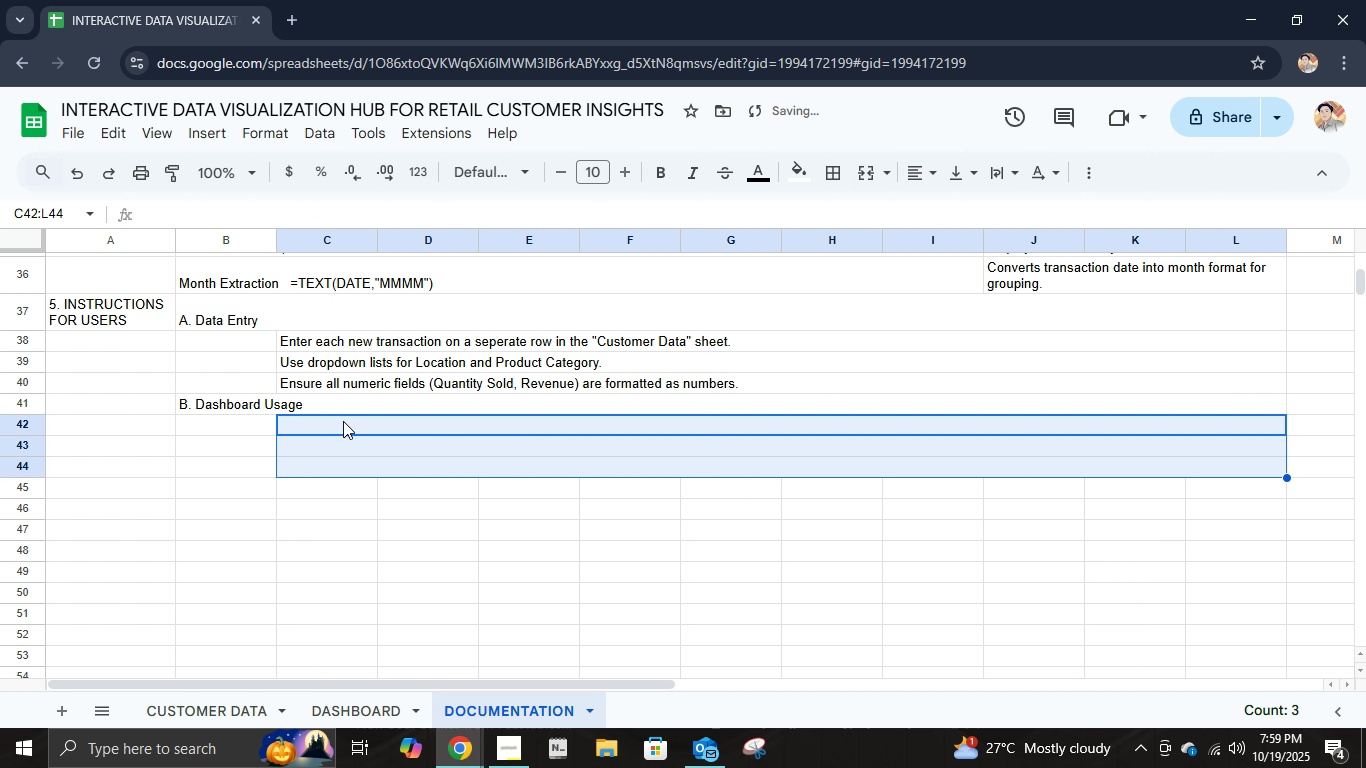 
key(Delete)
 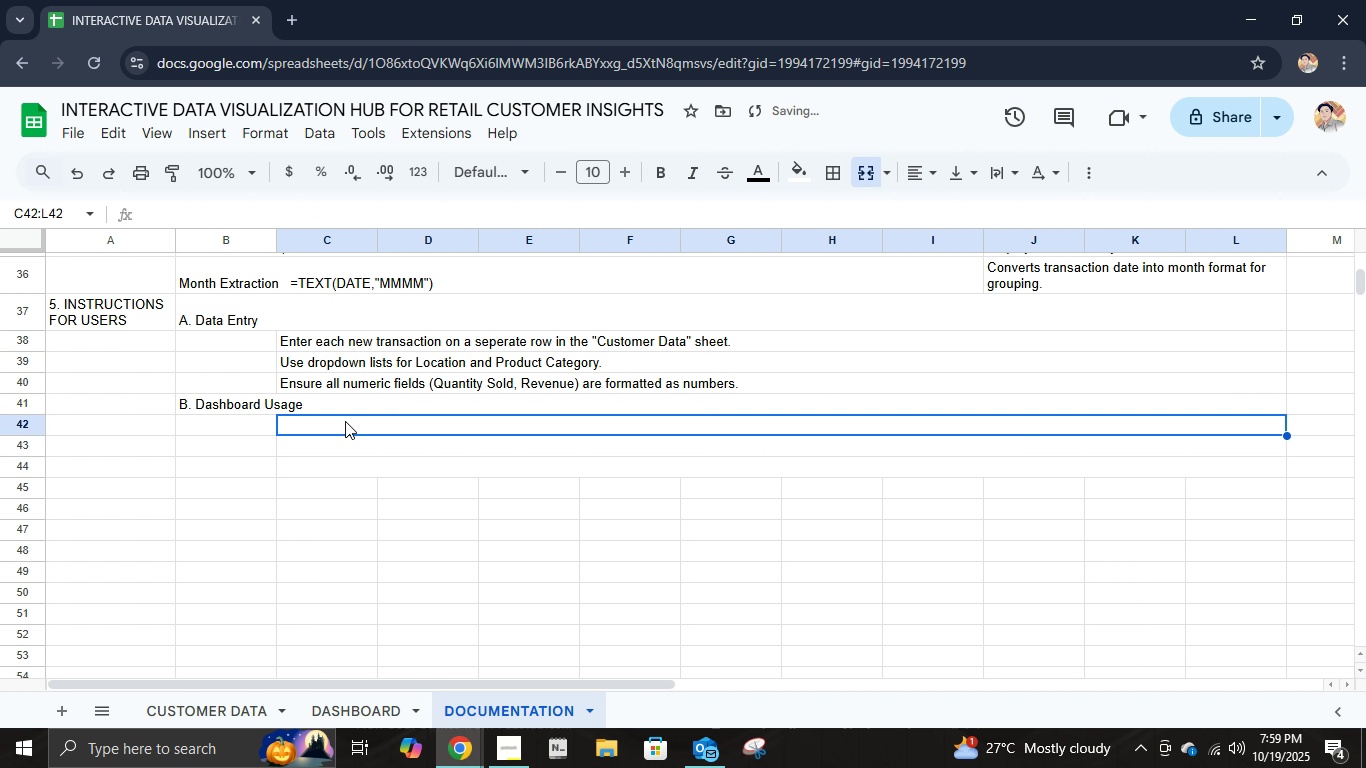 
left_click([345, 421])
 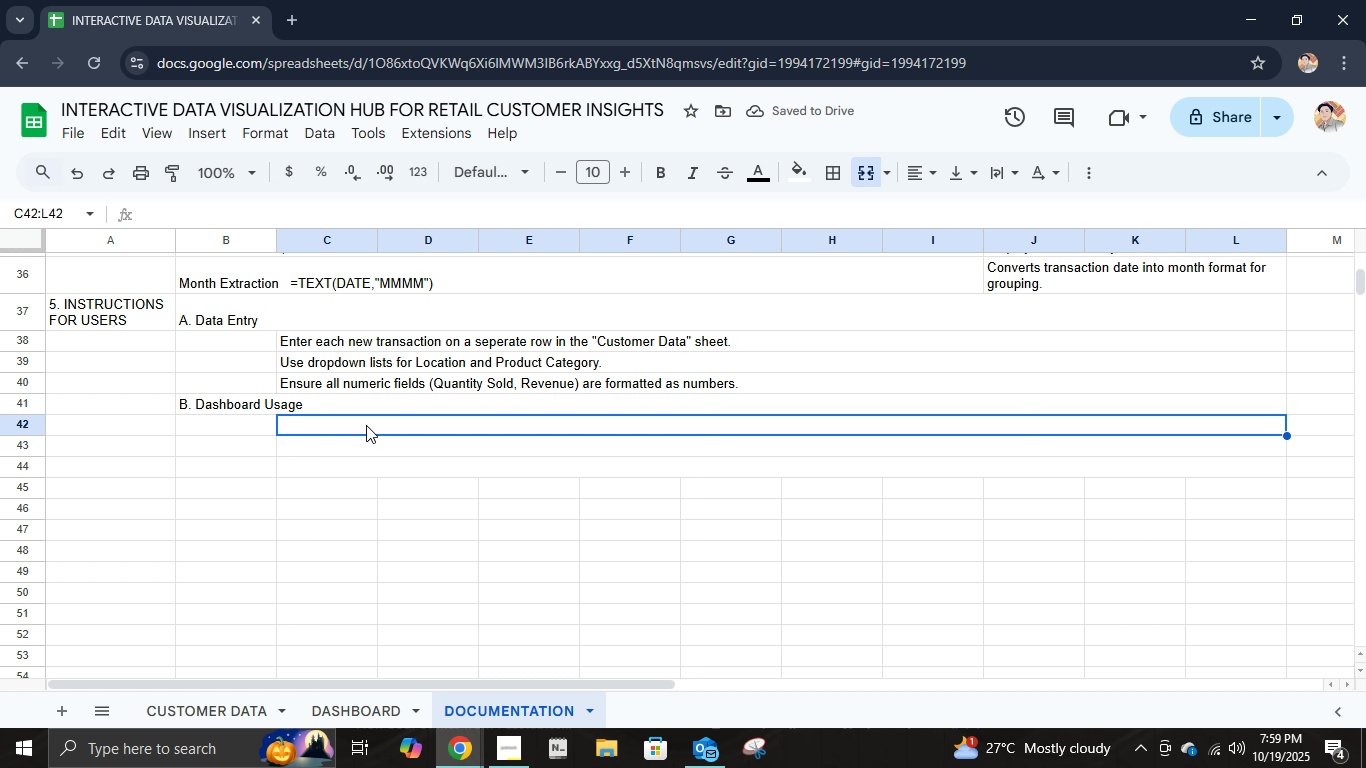 
type(Open the "Dashboard|)
key(Backspace)
type(" tab to view live updates of charts and summaries.)
 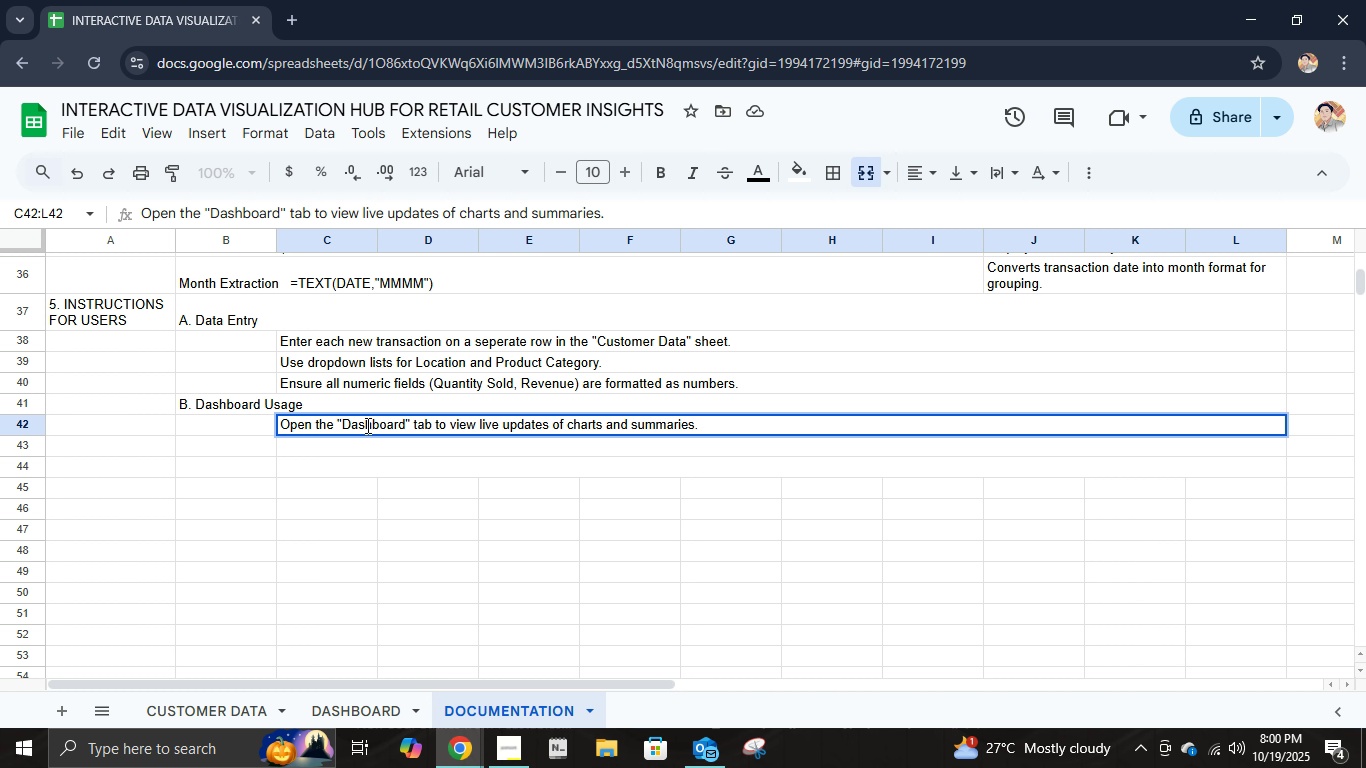 
key(Enter)
 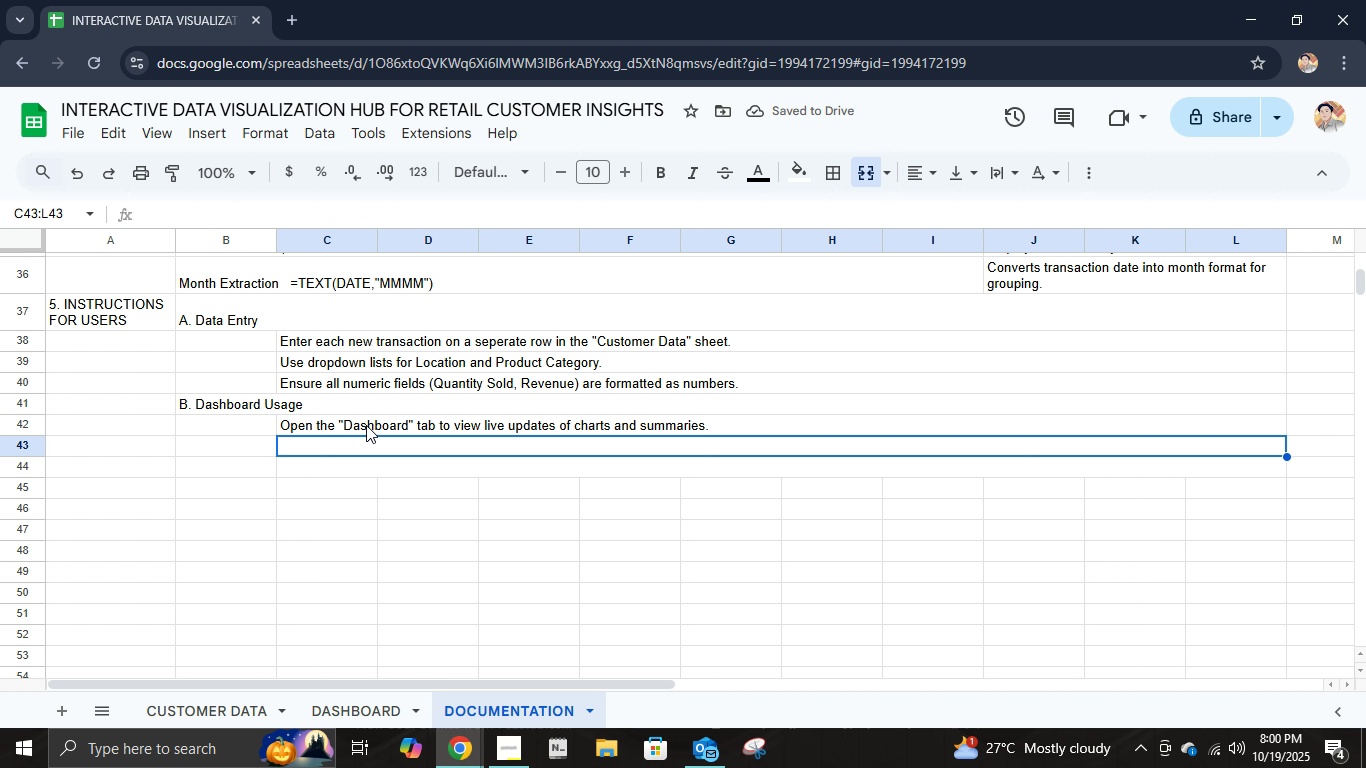 
type(Apply filtersor )
key(Backspace)
key(Backspace)
key(Backspace)
type( or slicers to expler)
key(Backspace)
key(Backspace)
type(re)
key(Backspace)
key(Backspace)
type(ore specific categories, locations, or time periods.)
 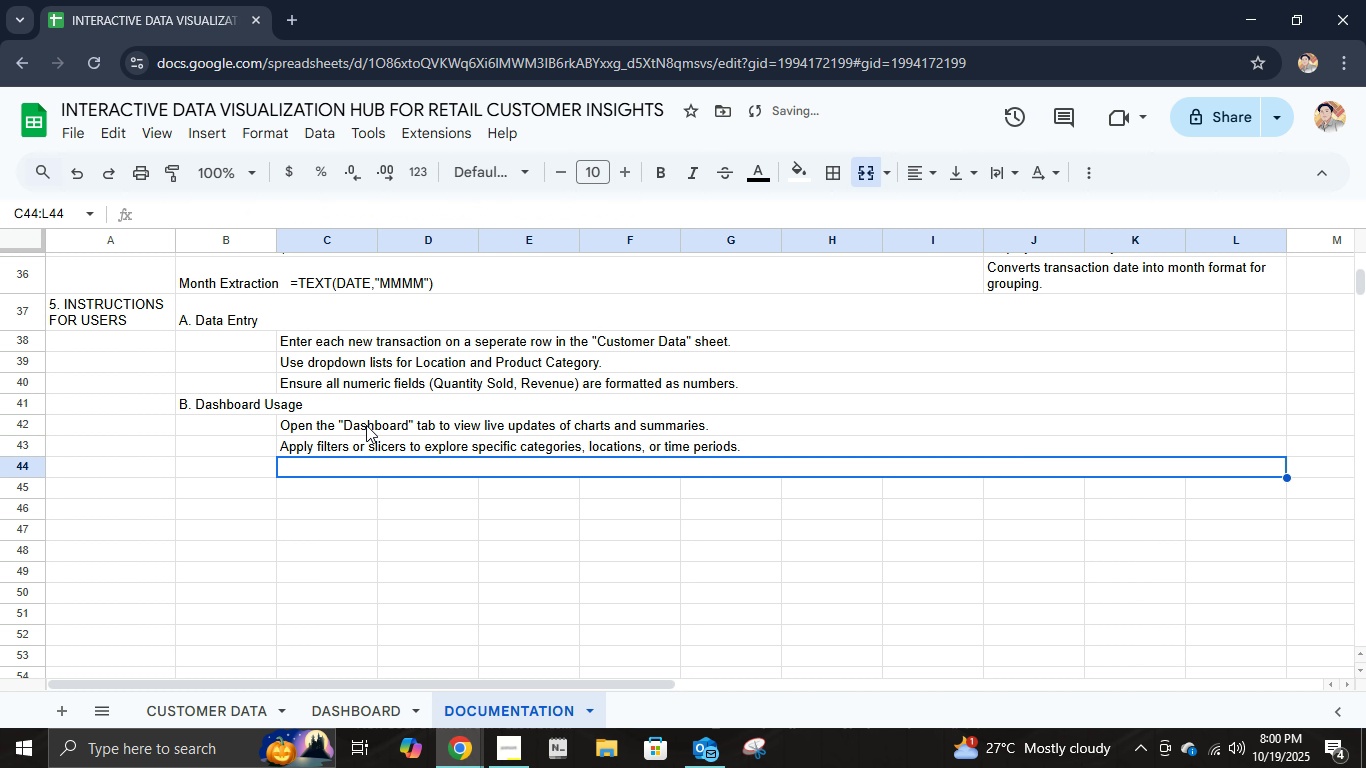 
key(Enter)
 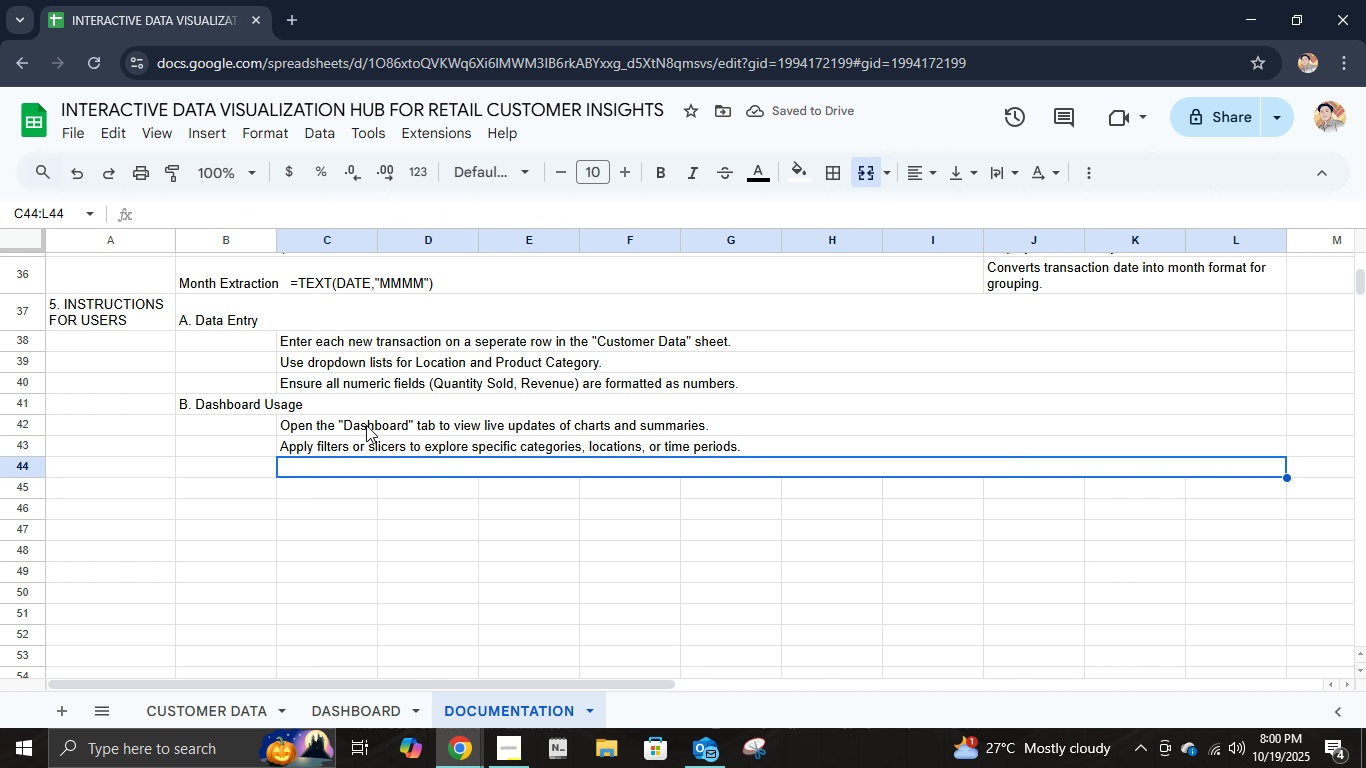 
type(Hover over chart sections to view)
 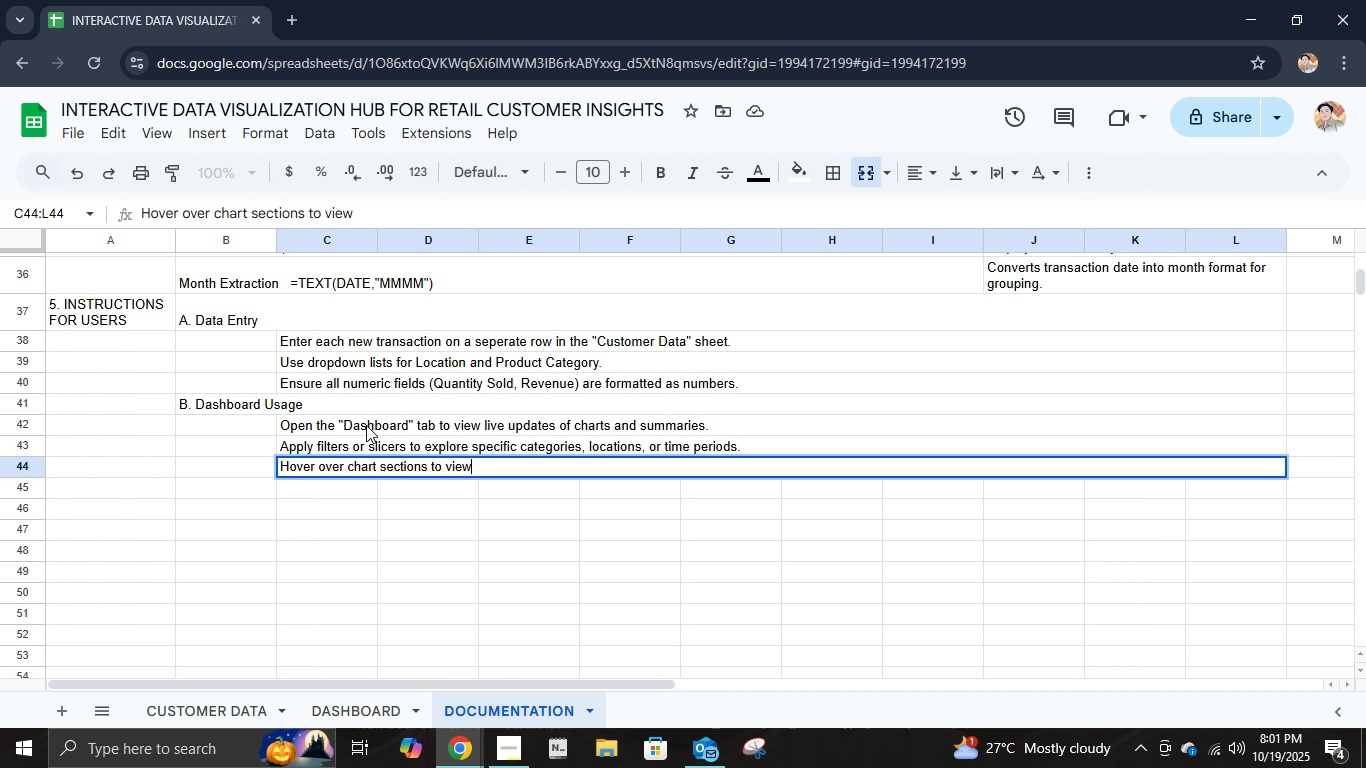 
type( tooltips wih)
key(Backspace)
type(th precise valuse)
key(Backspace)
key(Backspace)
type(es.)
 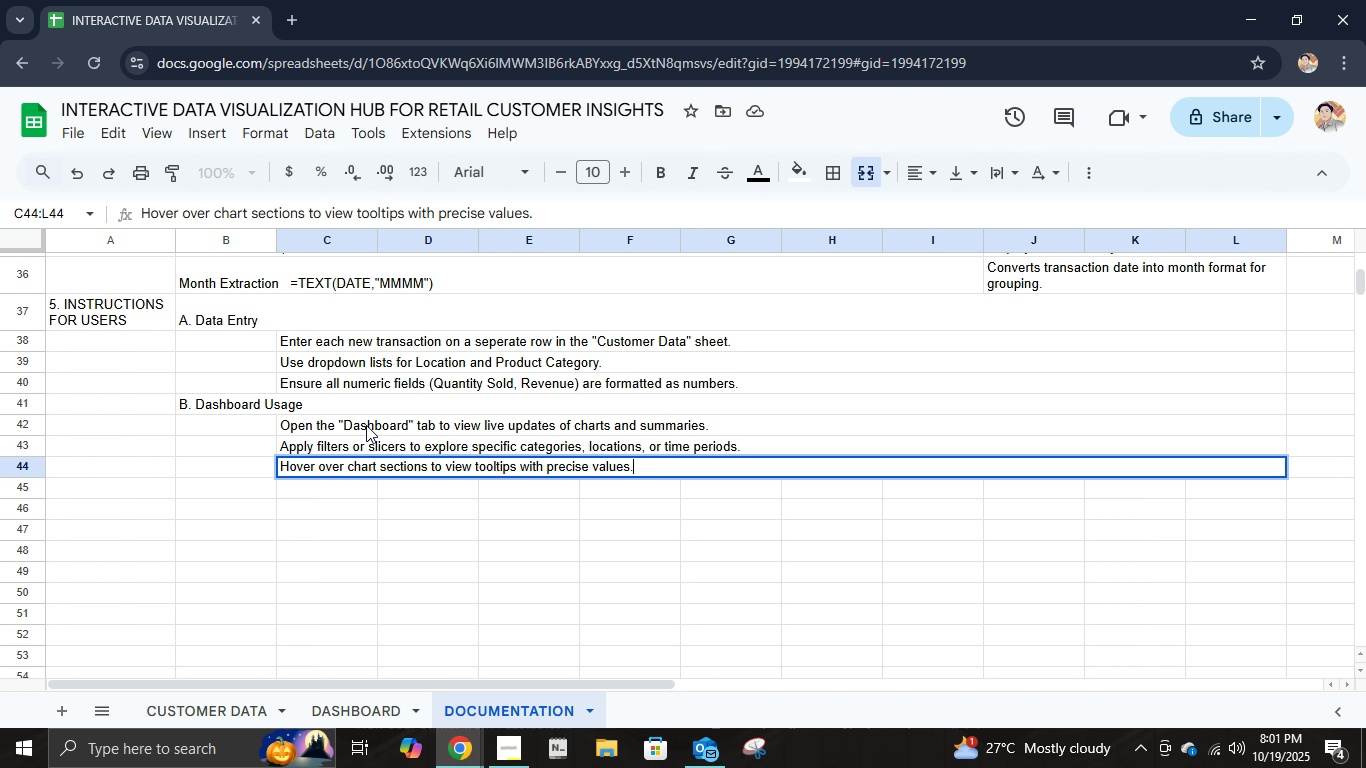 
key(Enter)
 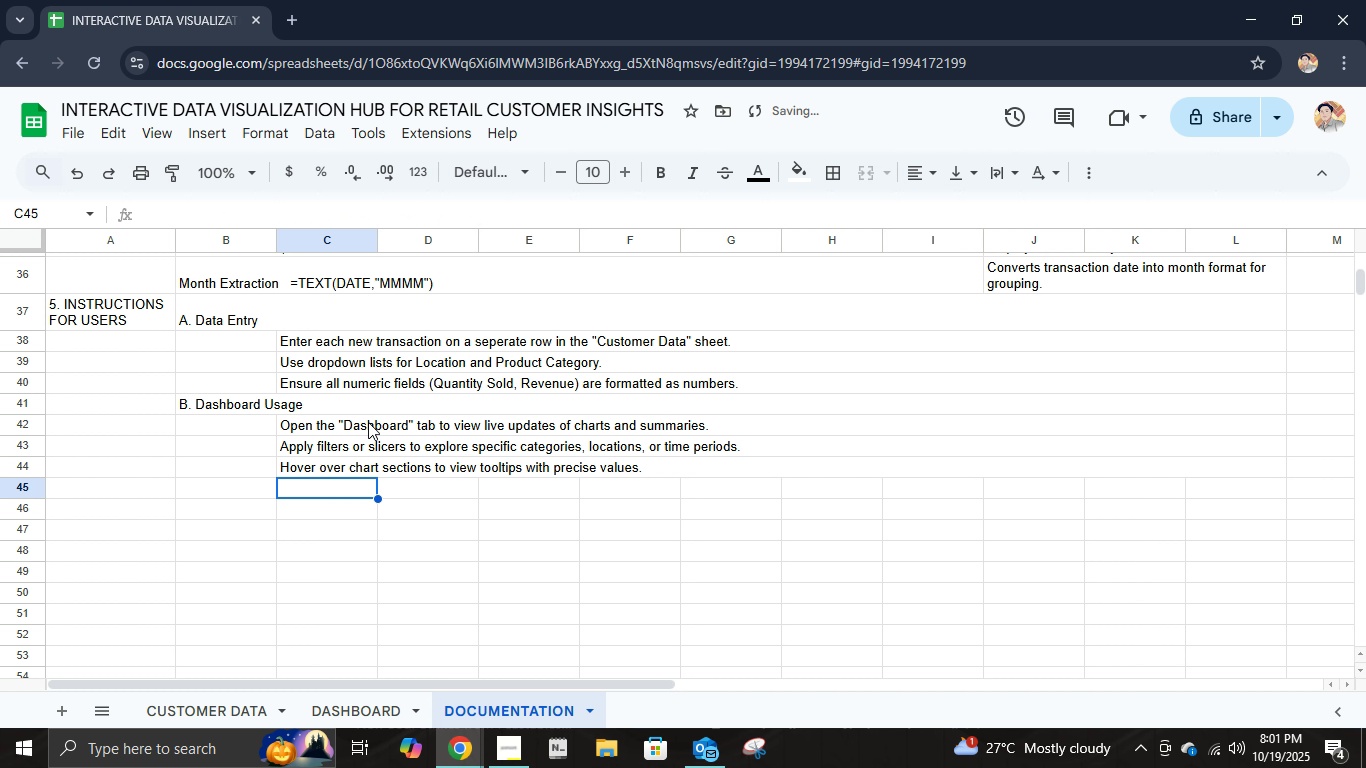 
left_click([377, 400])
 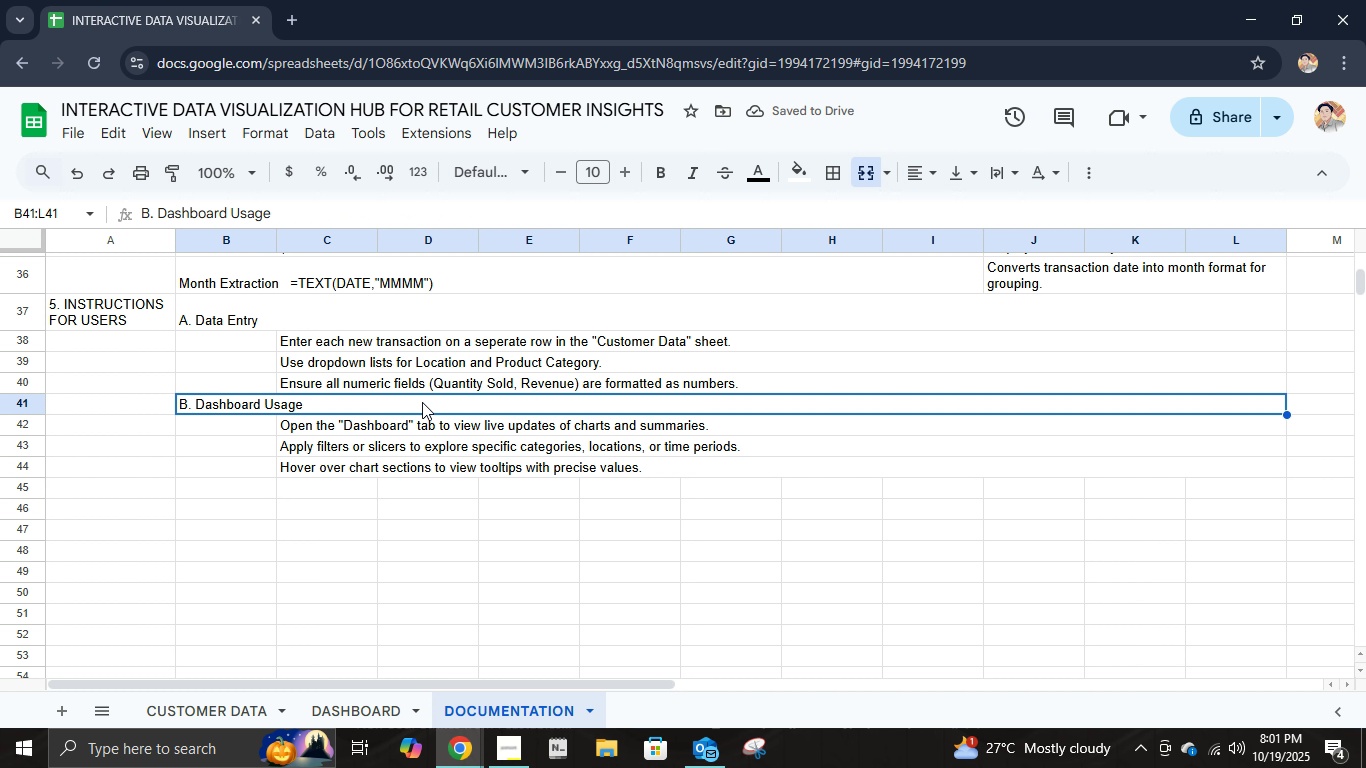 
left_click_drag(start_coordinate=[422, 407], to_coordinate=[428, 462])
 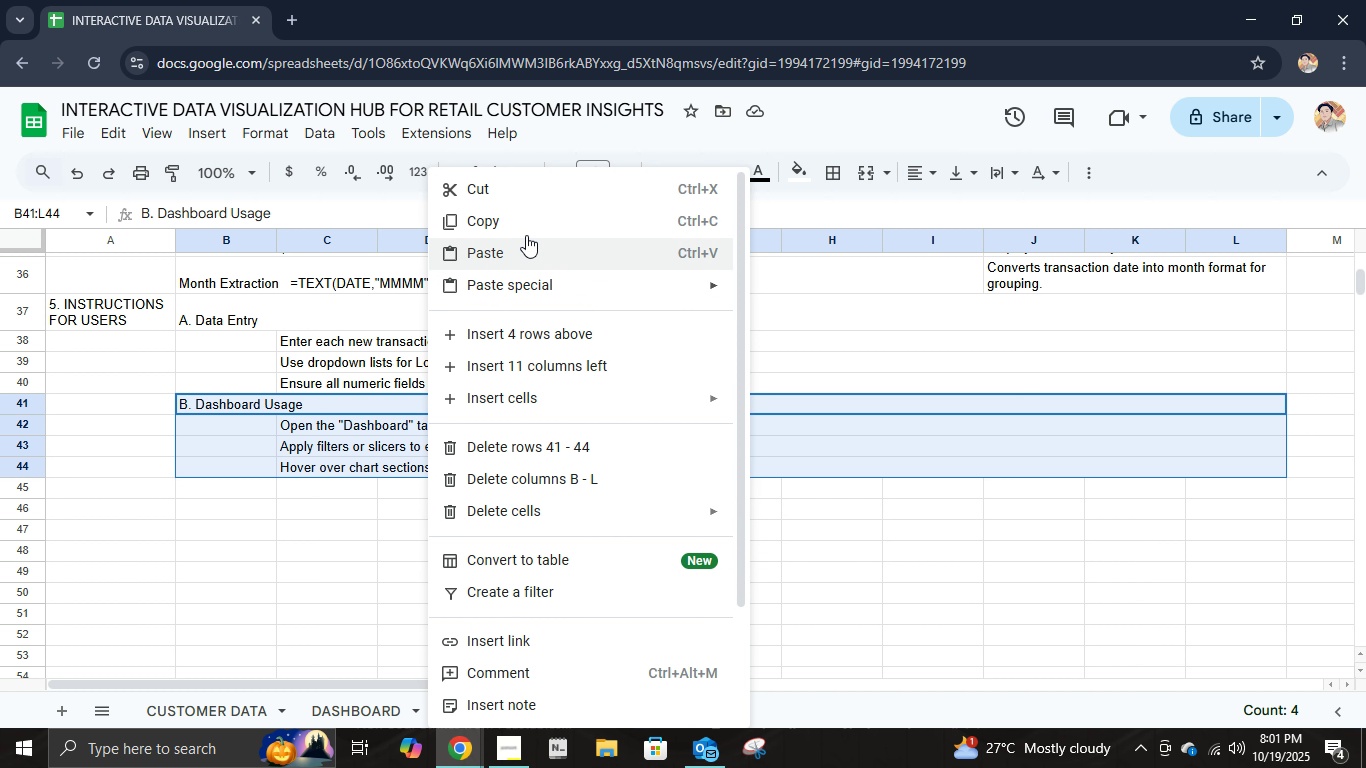 
left_click([529, 224])
 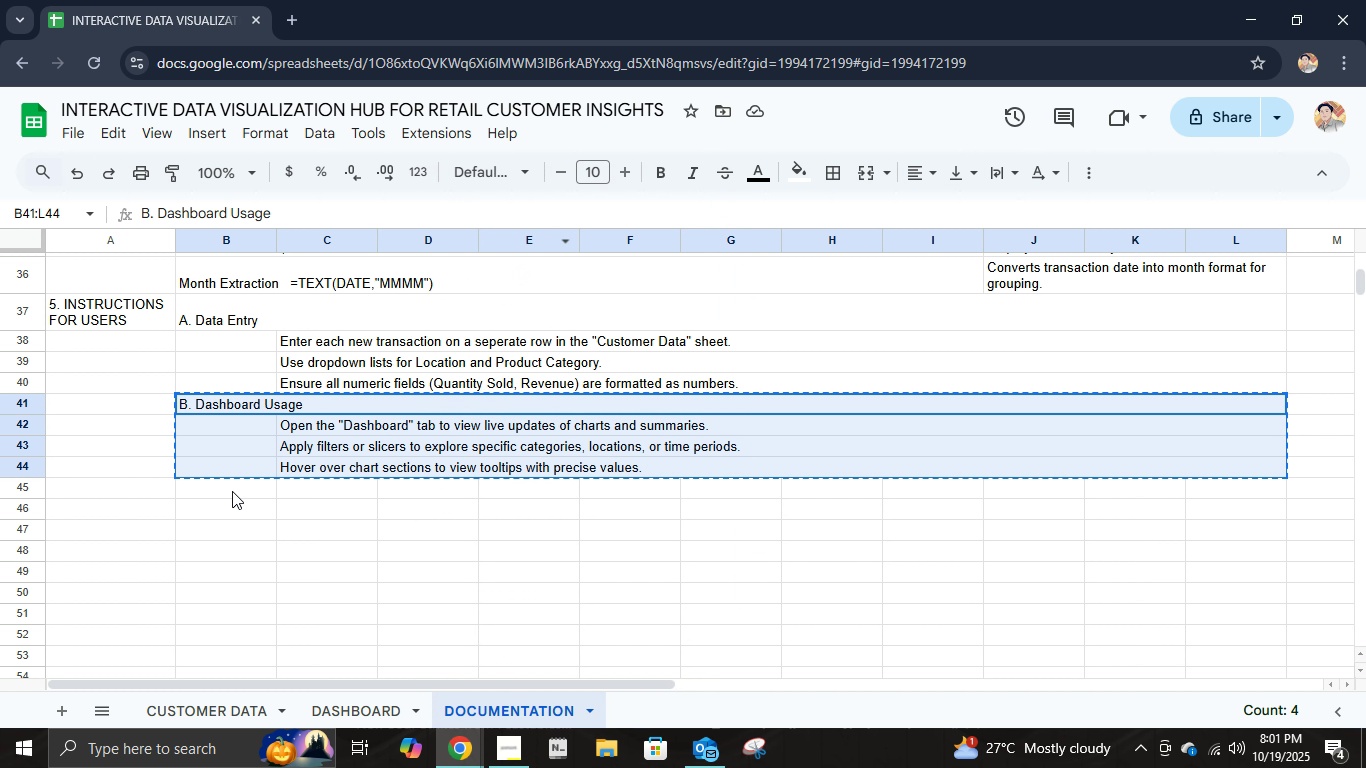 
right_click([232, 486])
 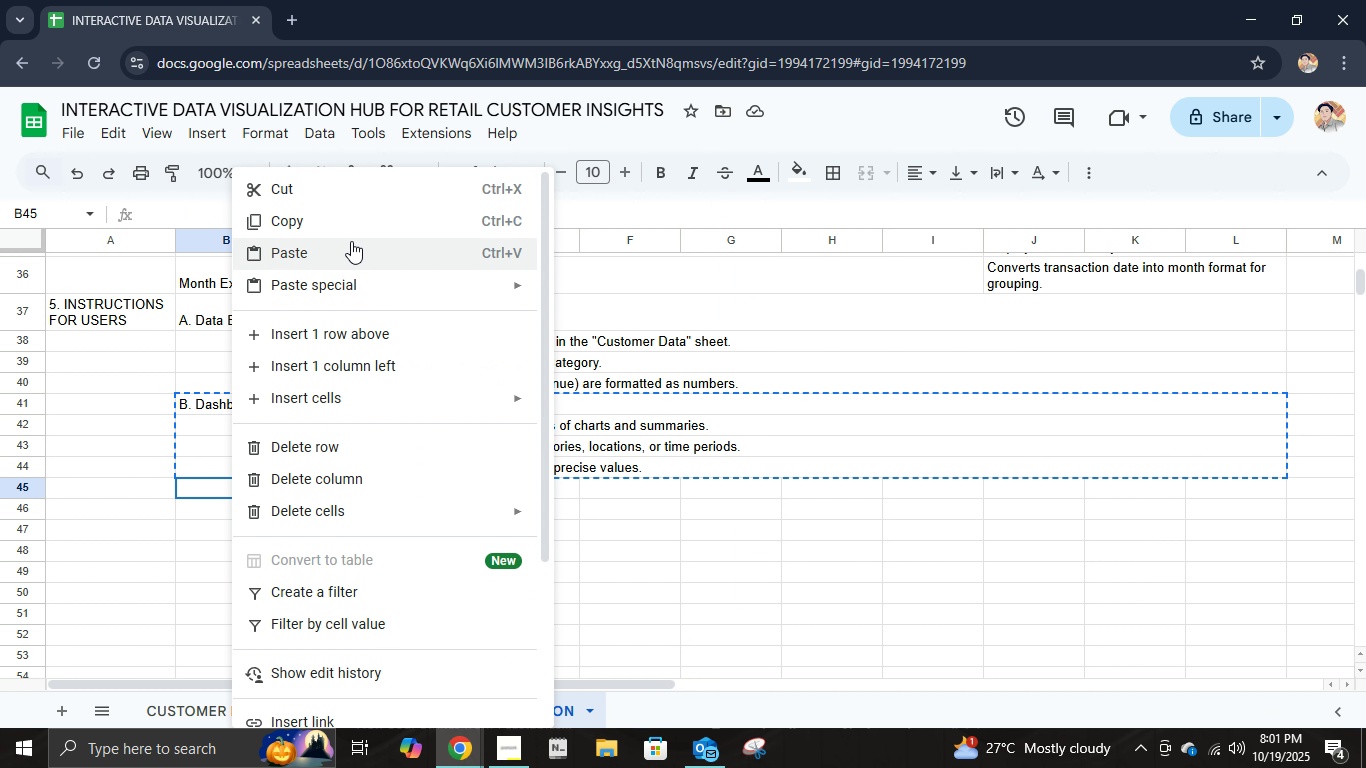 
left_click([351, 241])
 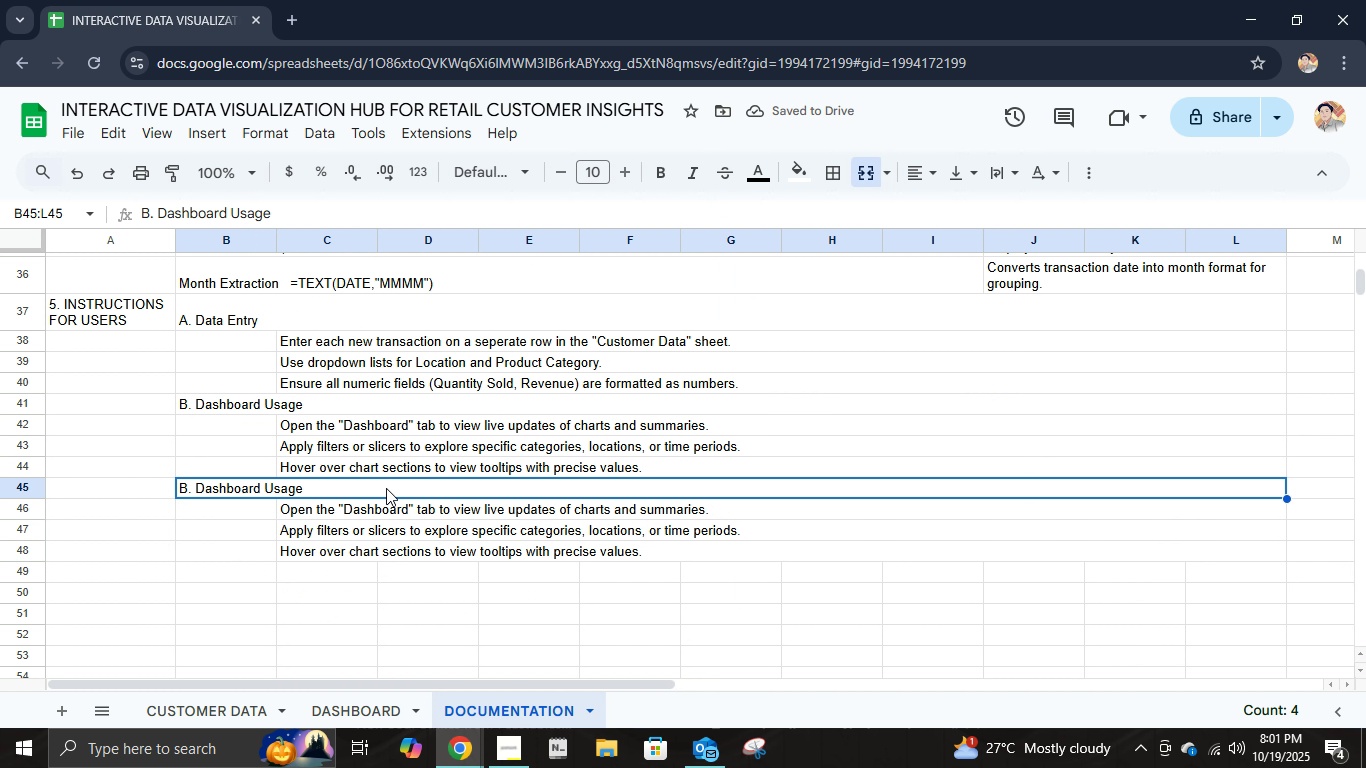 
left_click([386, 487])
 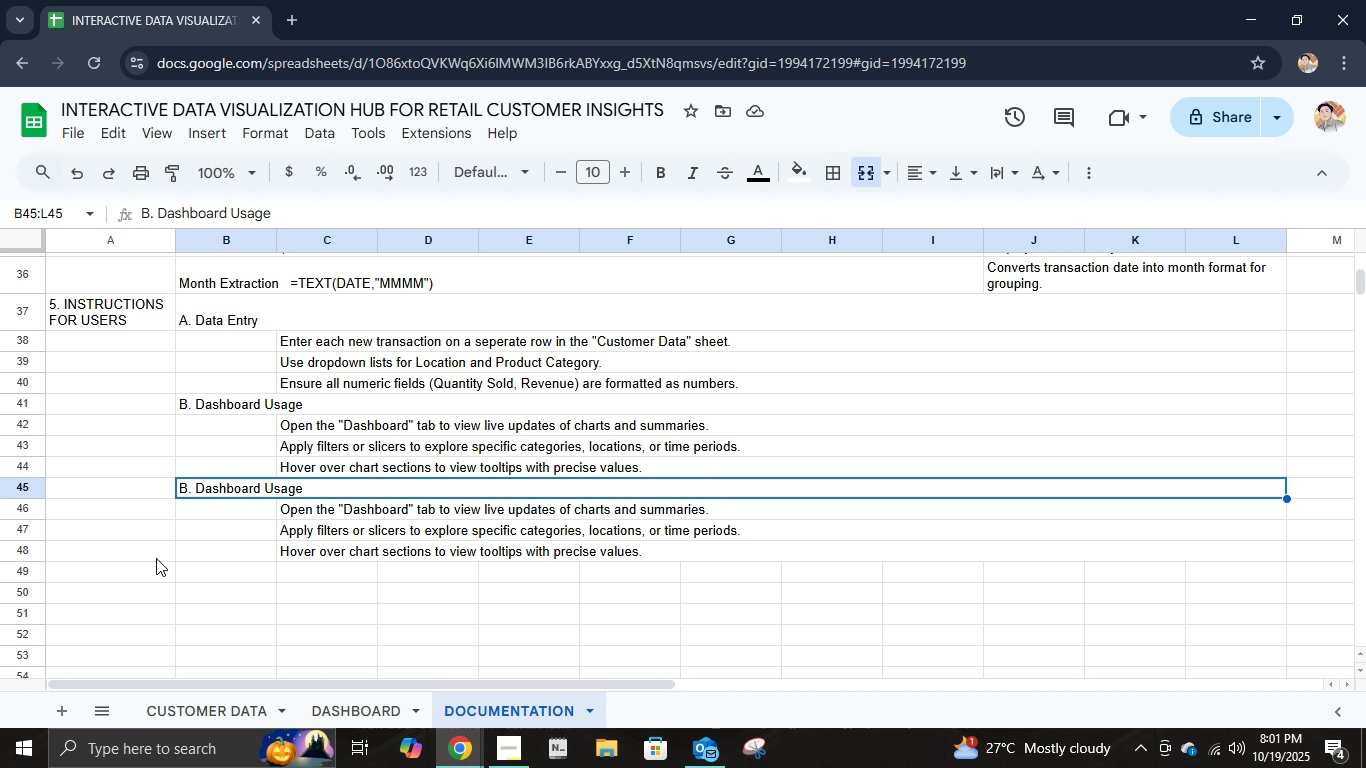 
wait(6.87)
 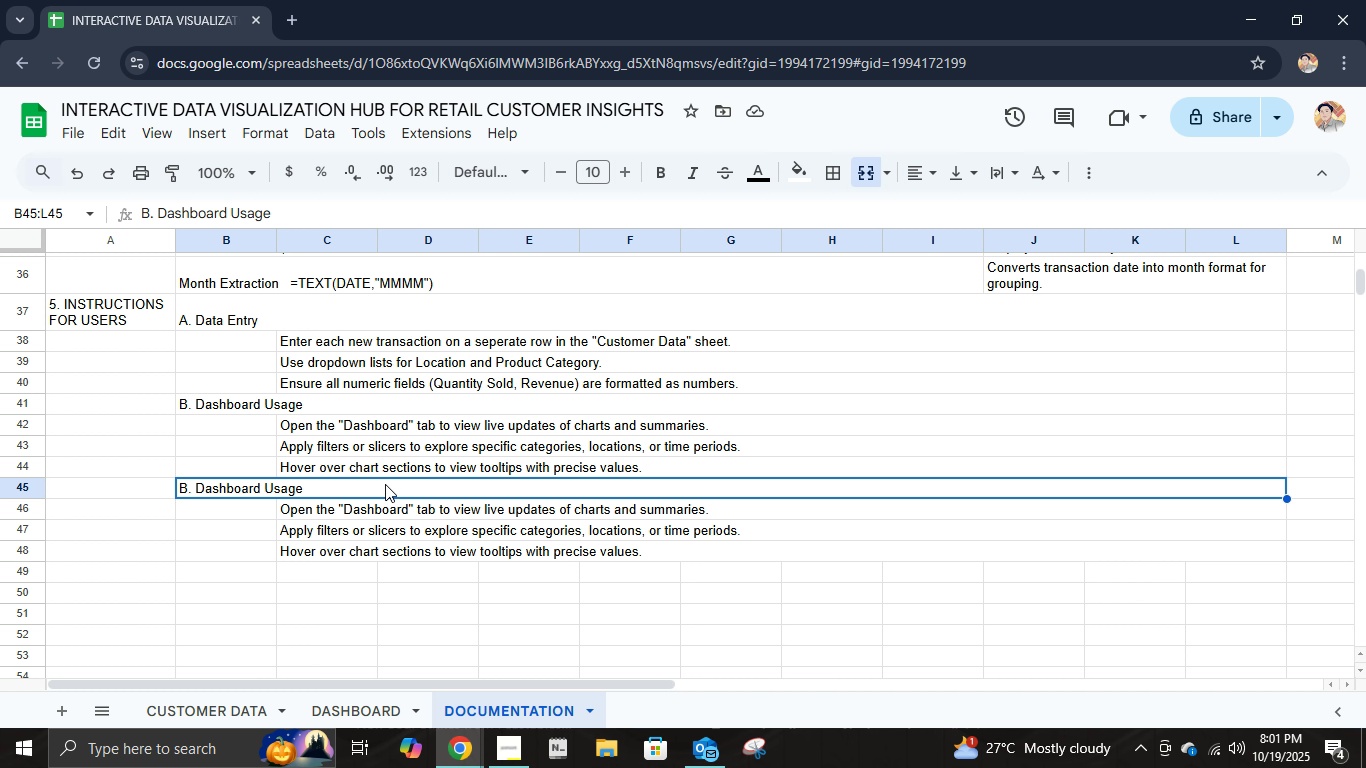 
type(C. Updating the Dashboard)
 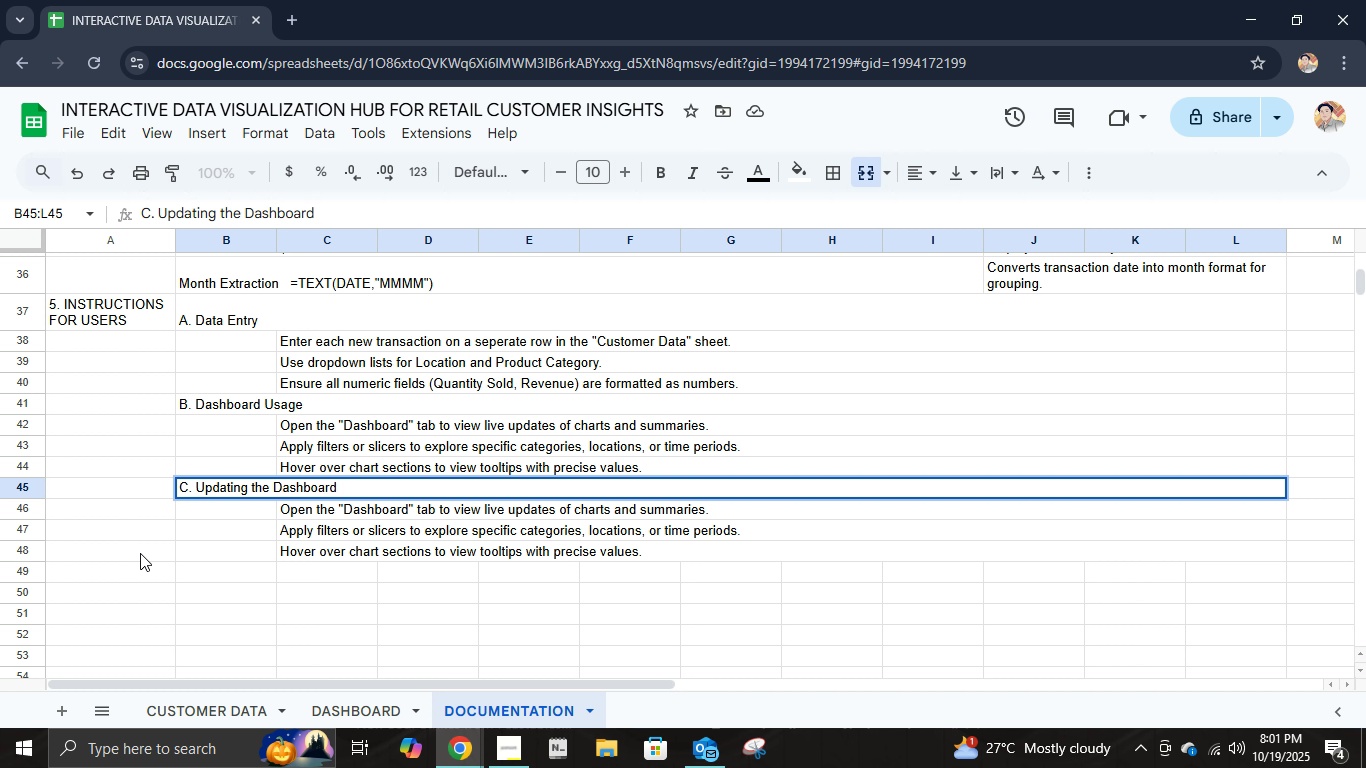 
 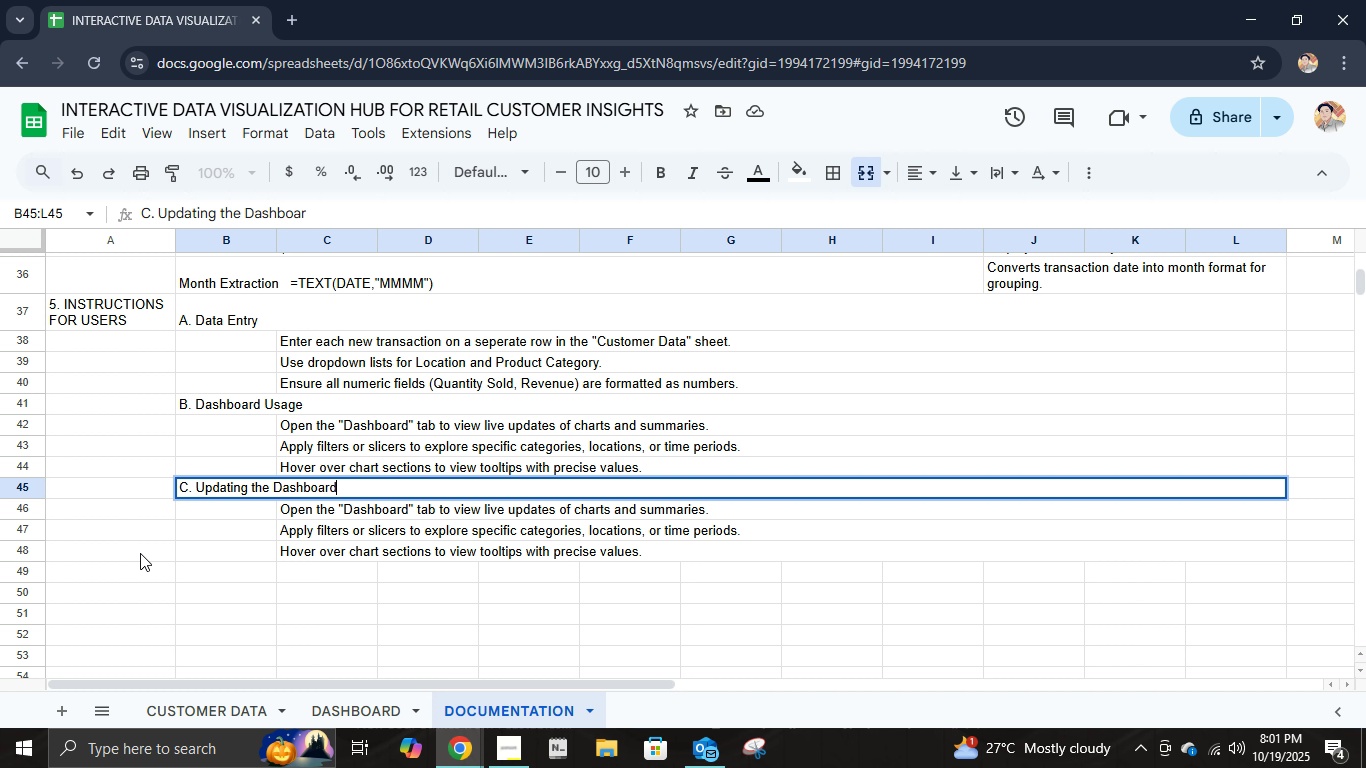 
key(Enter)
 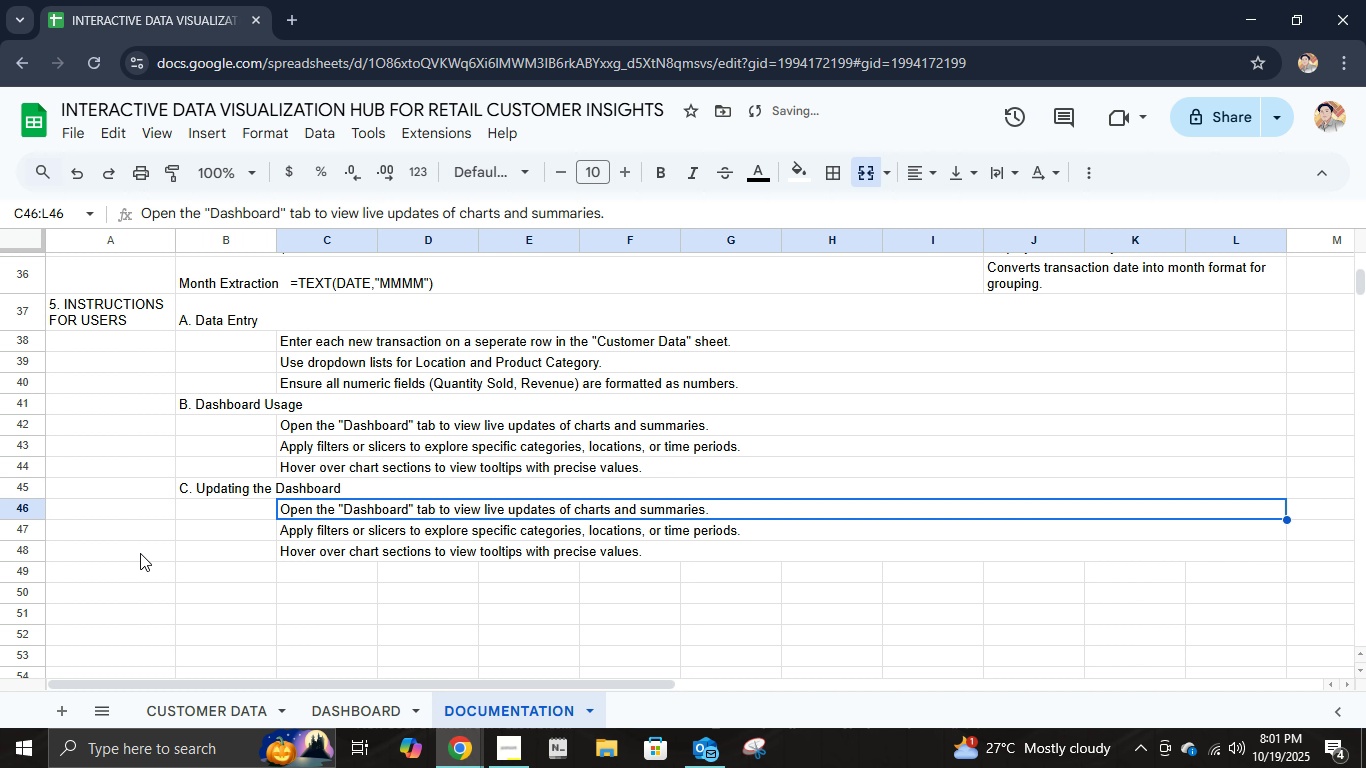 
key(ArrowRight)
 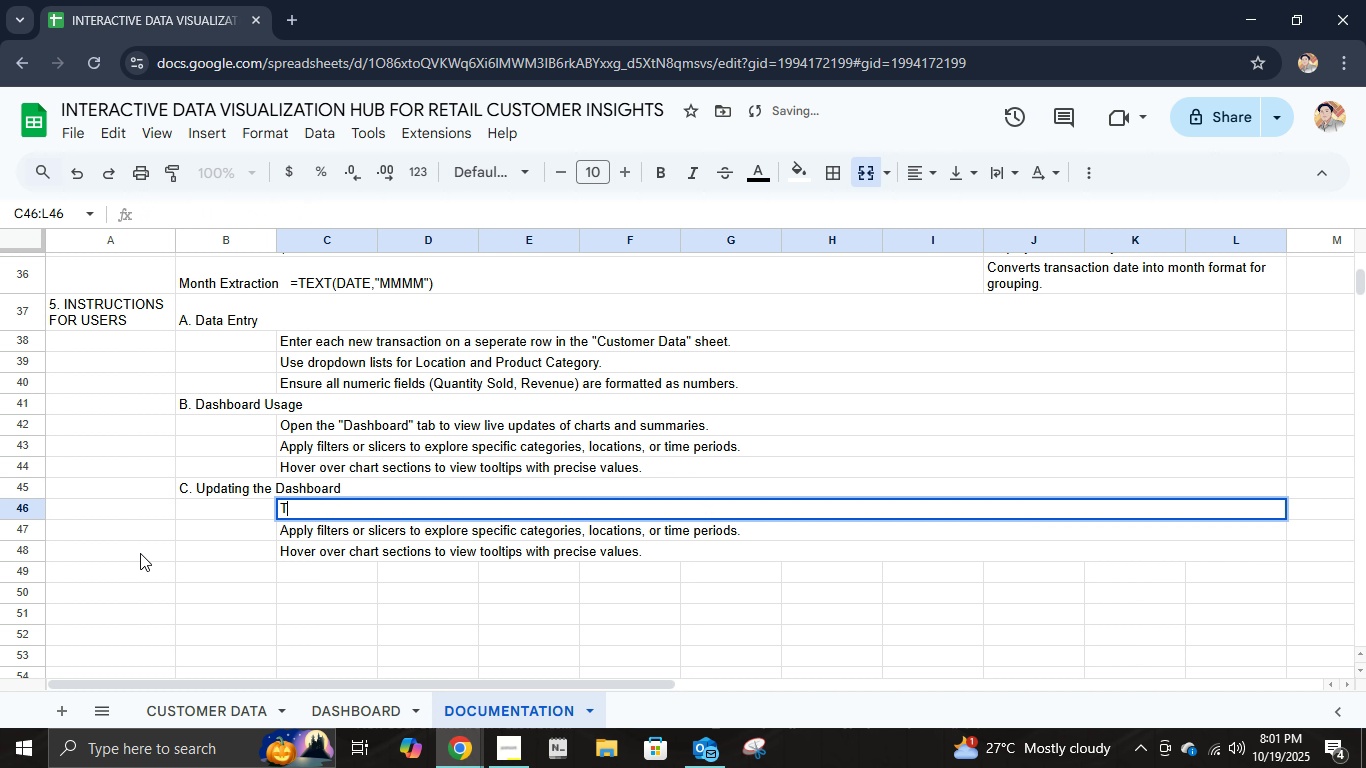 
type(The das)
key(Backspace)
type(a)
key(Backspace)
type(shboard)
 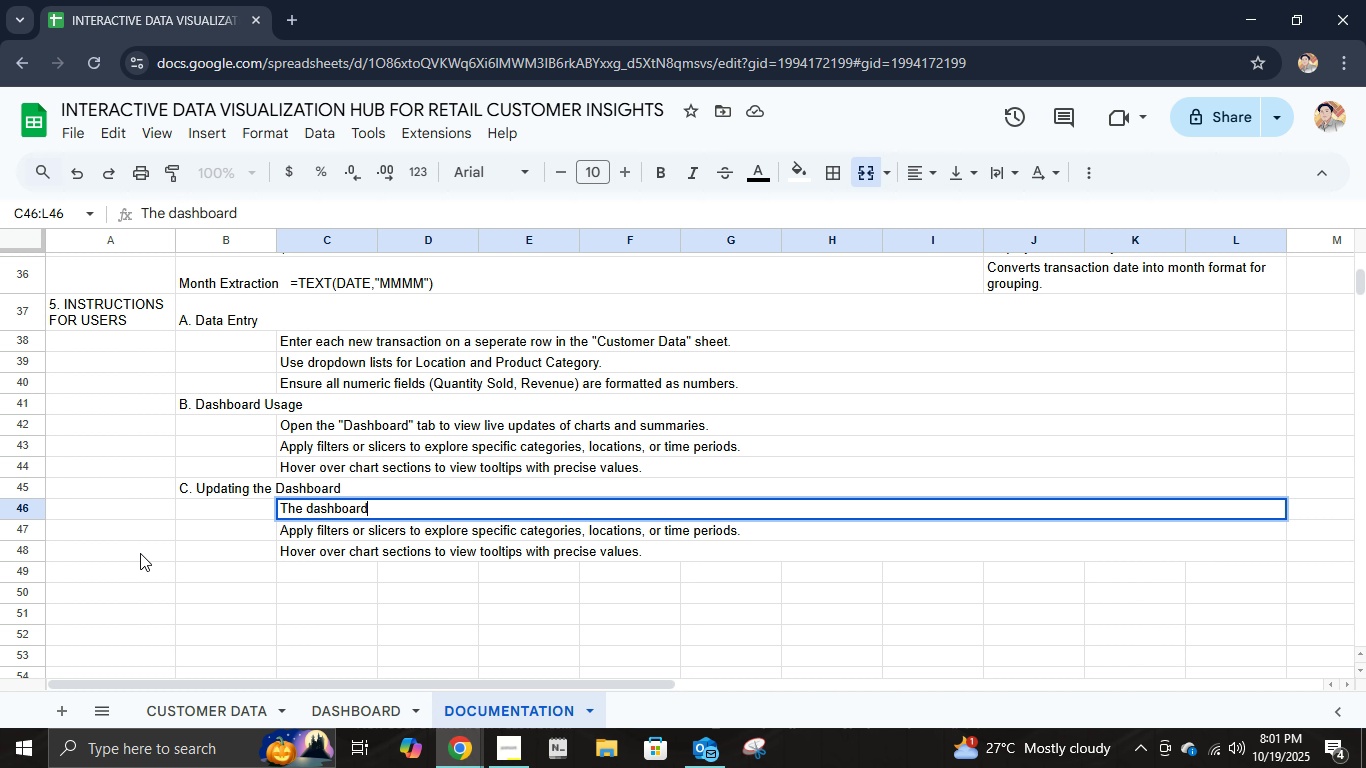 
wait(6.83)
 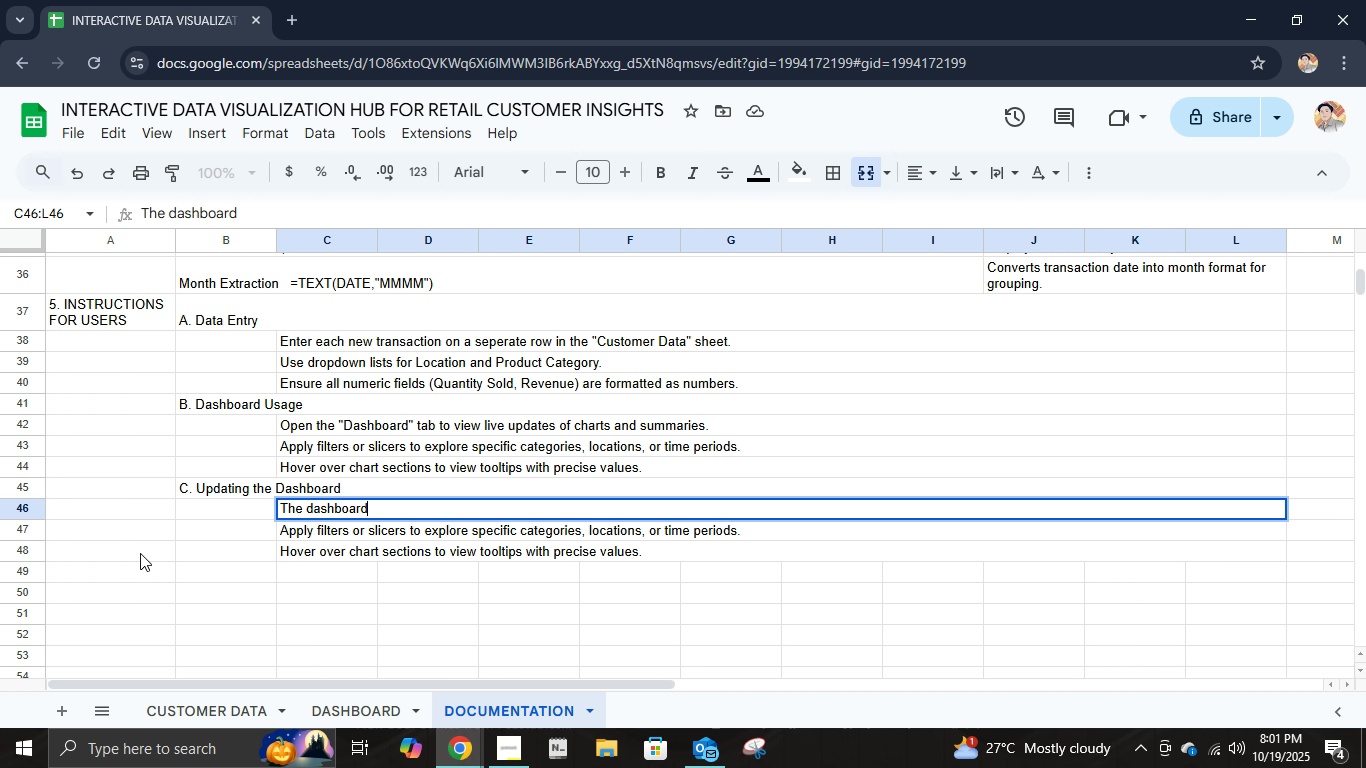 
type( updates automatically with each new data entry.)
 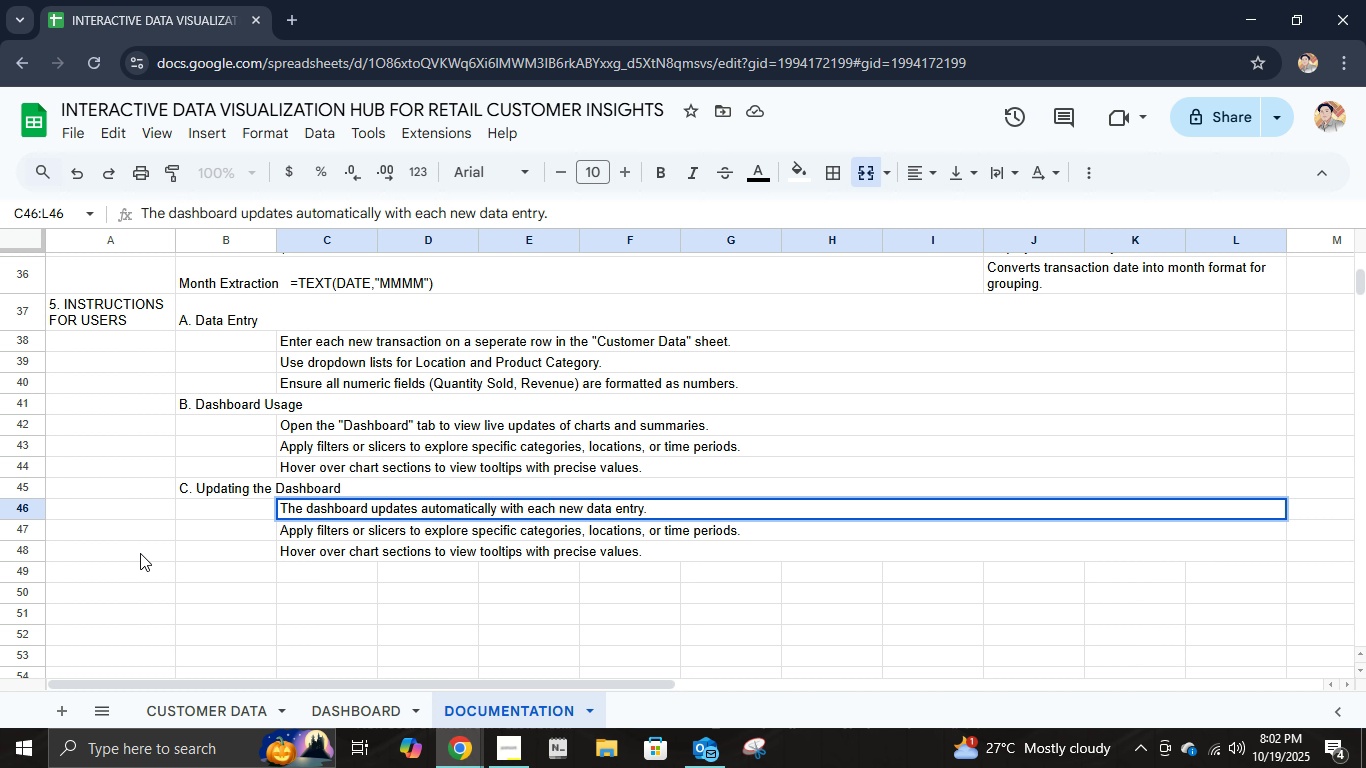 
key(Enter)
 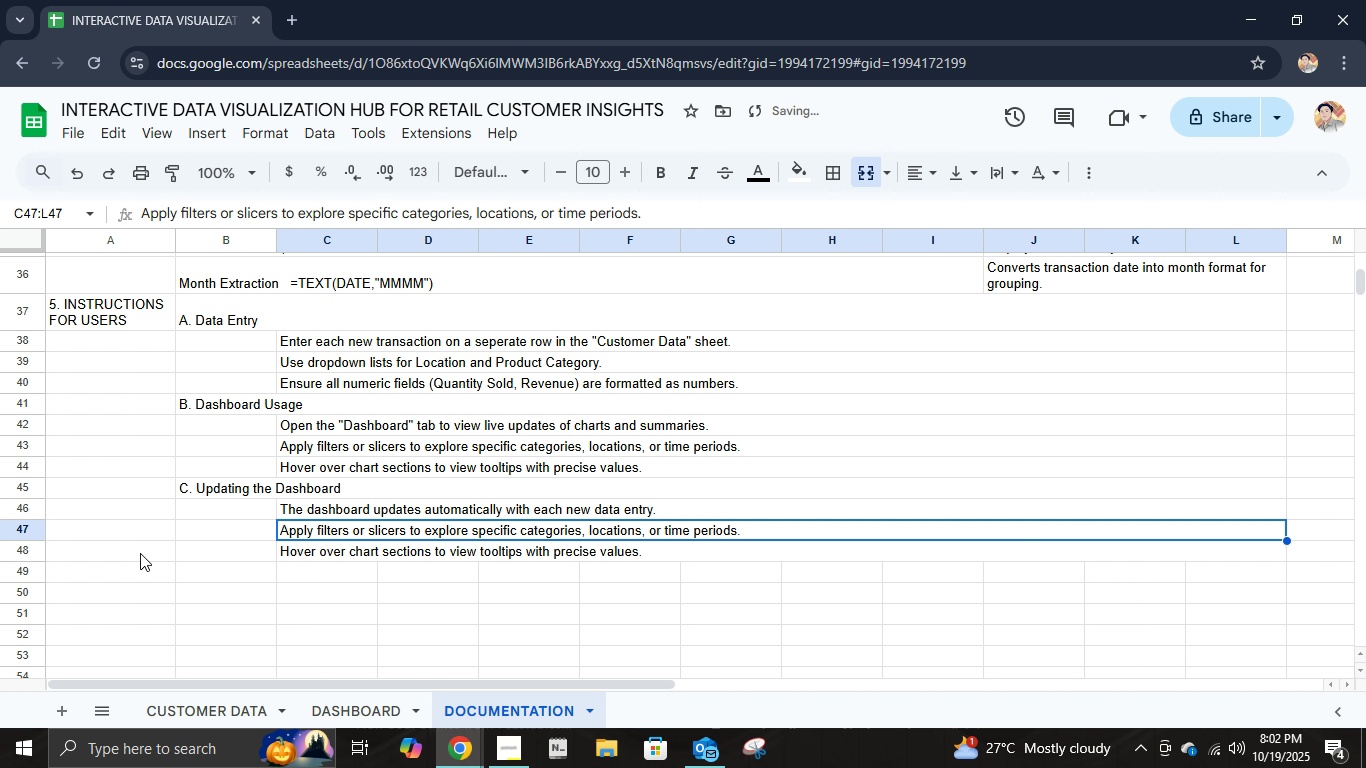 
type(There is no need to a)
key(Backspace)
type(manually refresh formual)
key(Backspace)
key(Backspace)
type(las or charts.)
 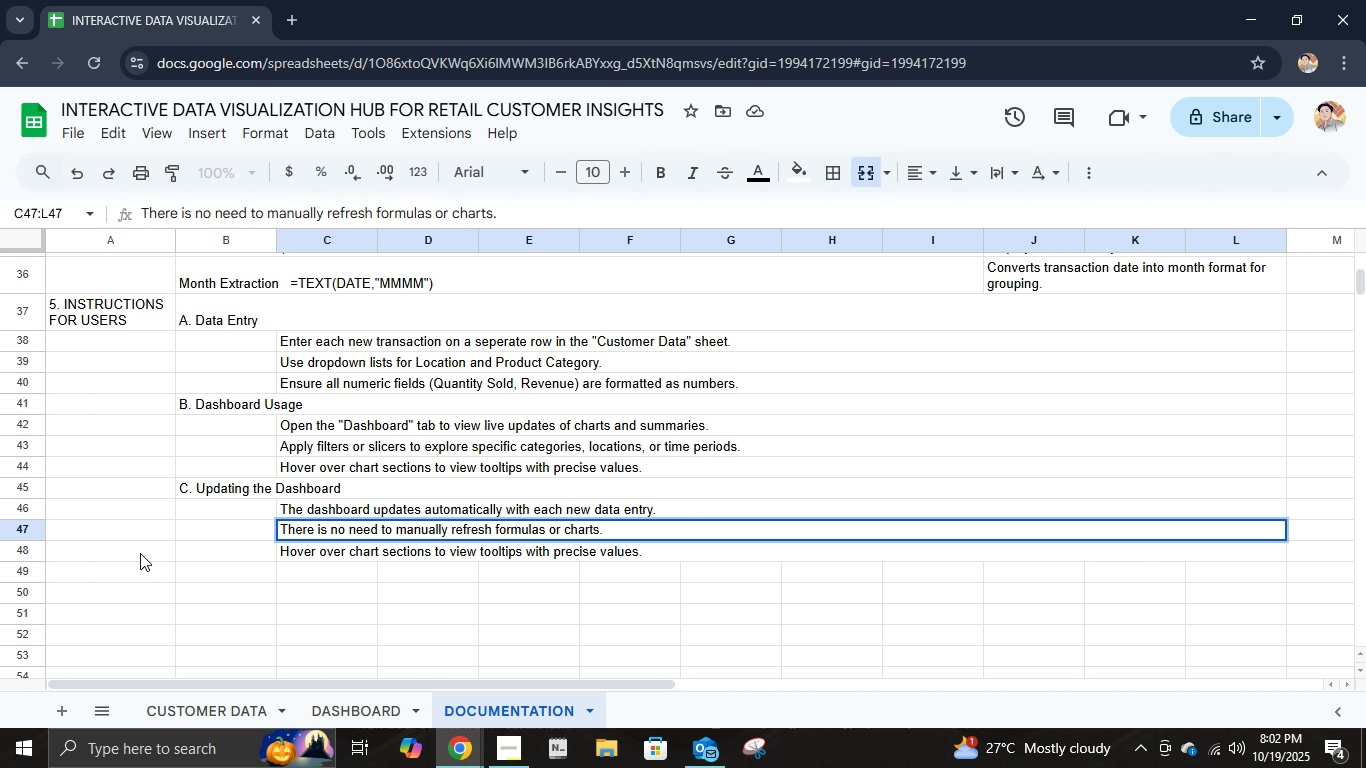 
key(Enter)
 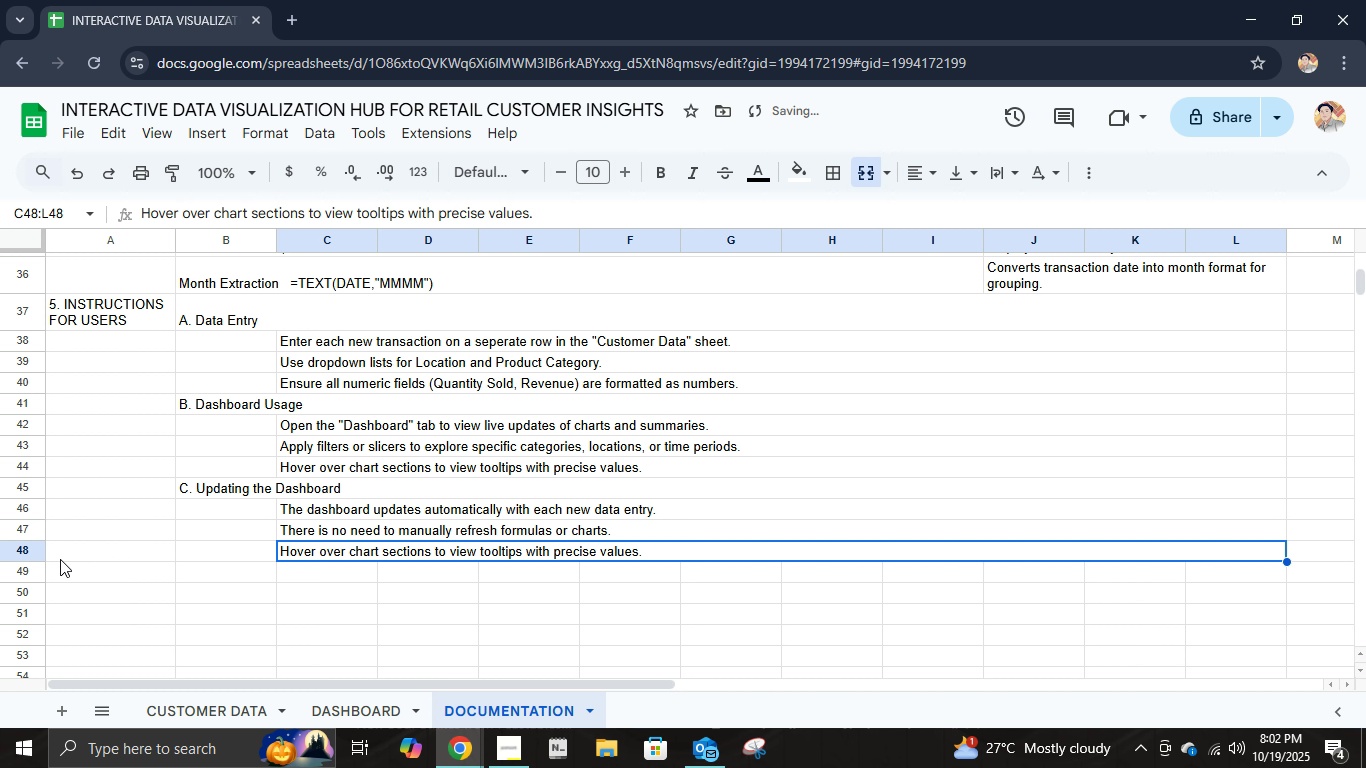 
right_click([31, 551])
 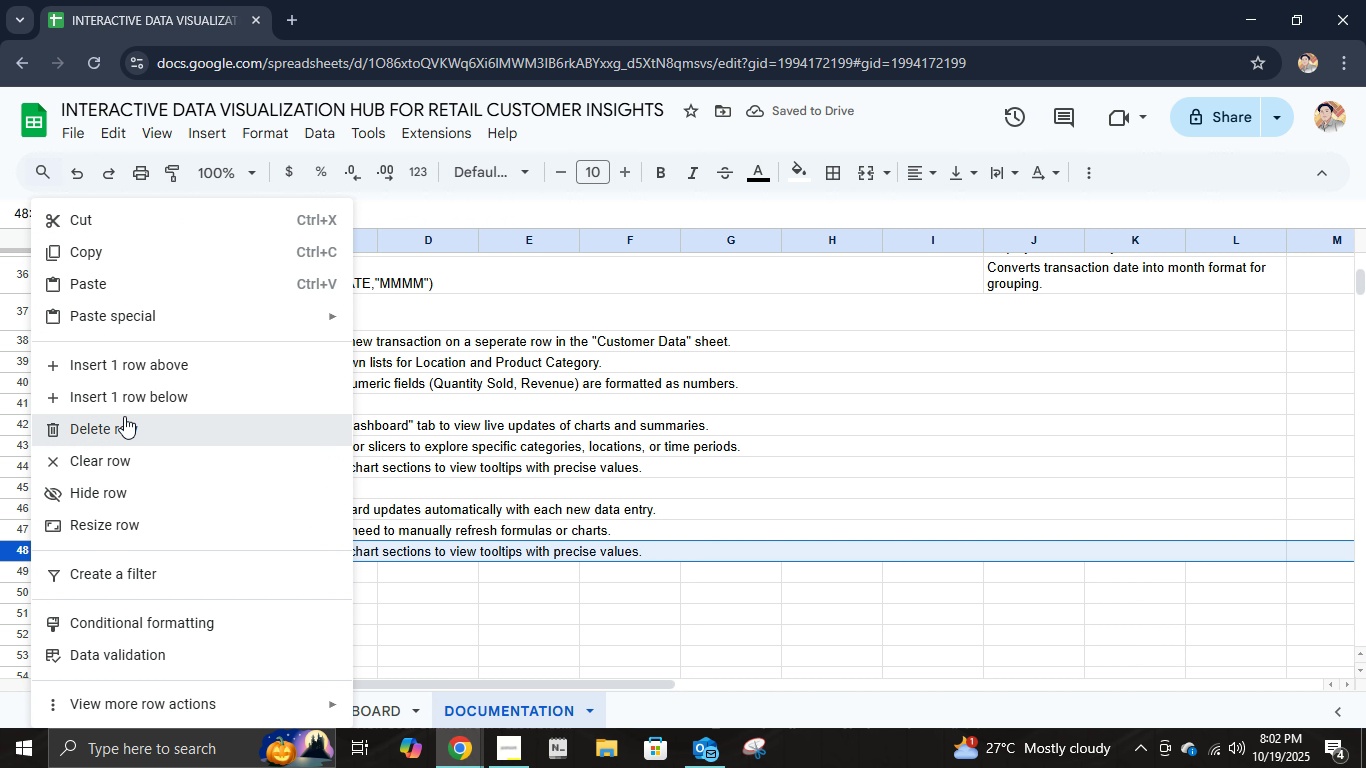 
left_click([124, 416])
 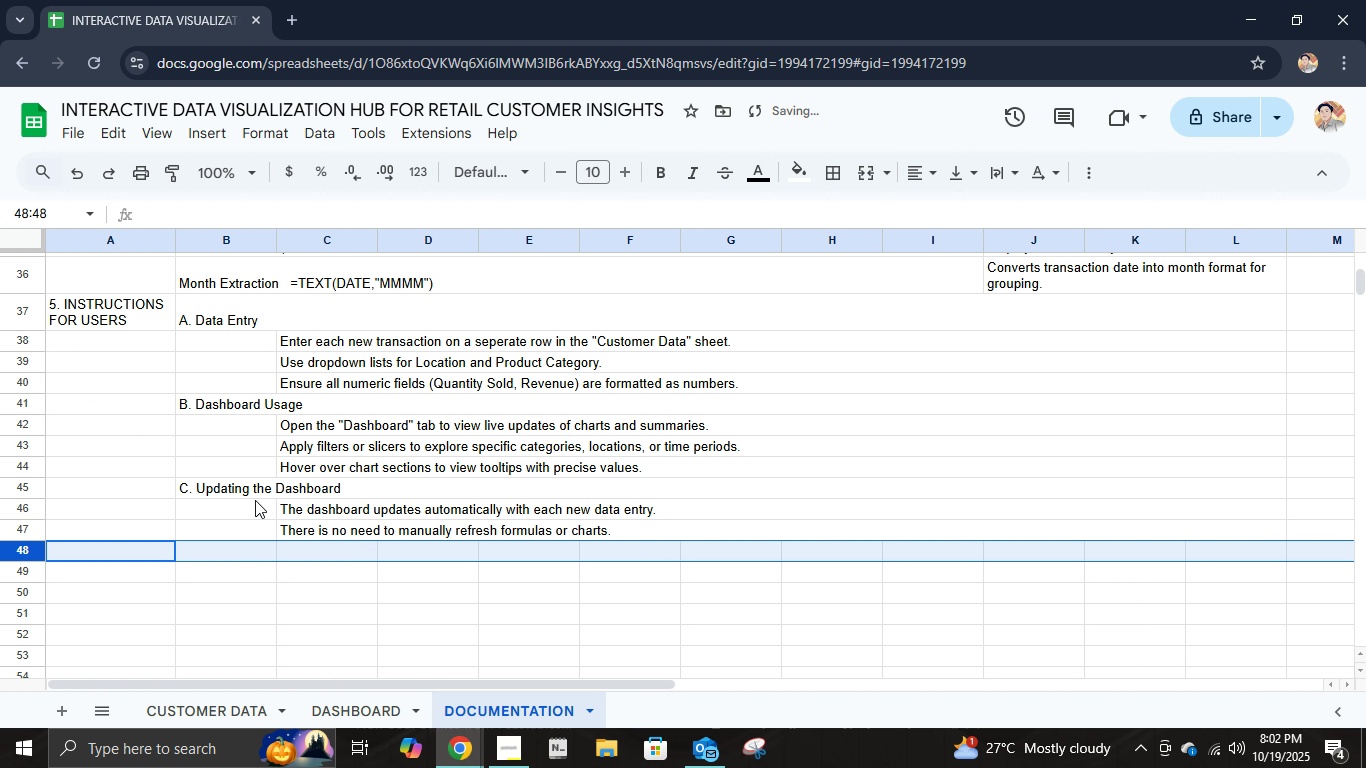 
left_click([252, 486])
 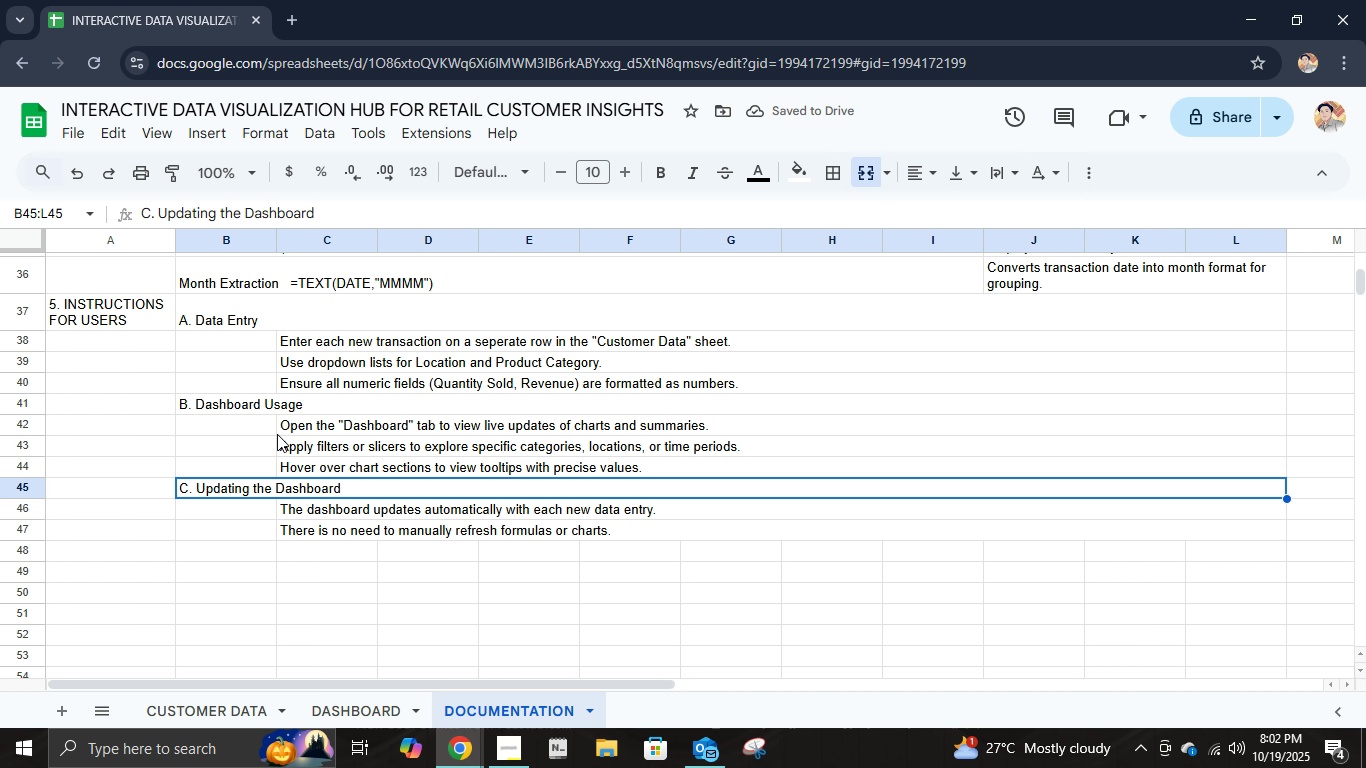 
left_click_drag(start_coordinate=[290, 405], to_coordinate=[313, 464])
 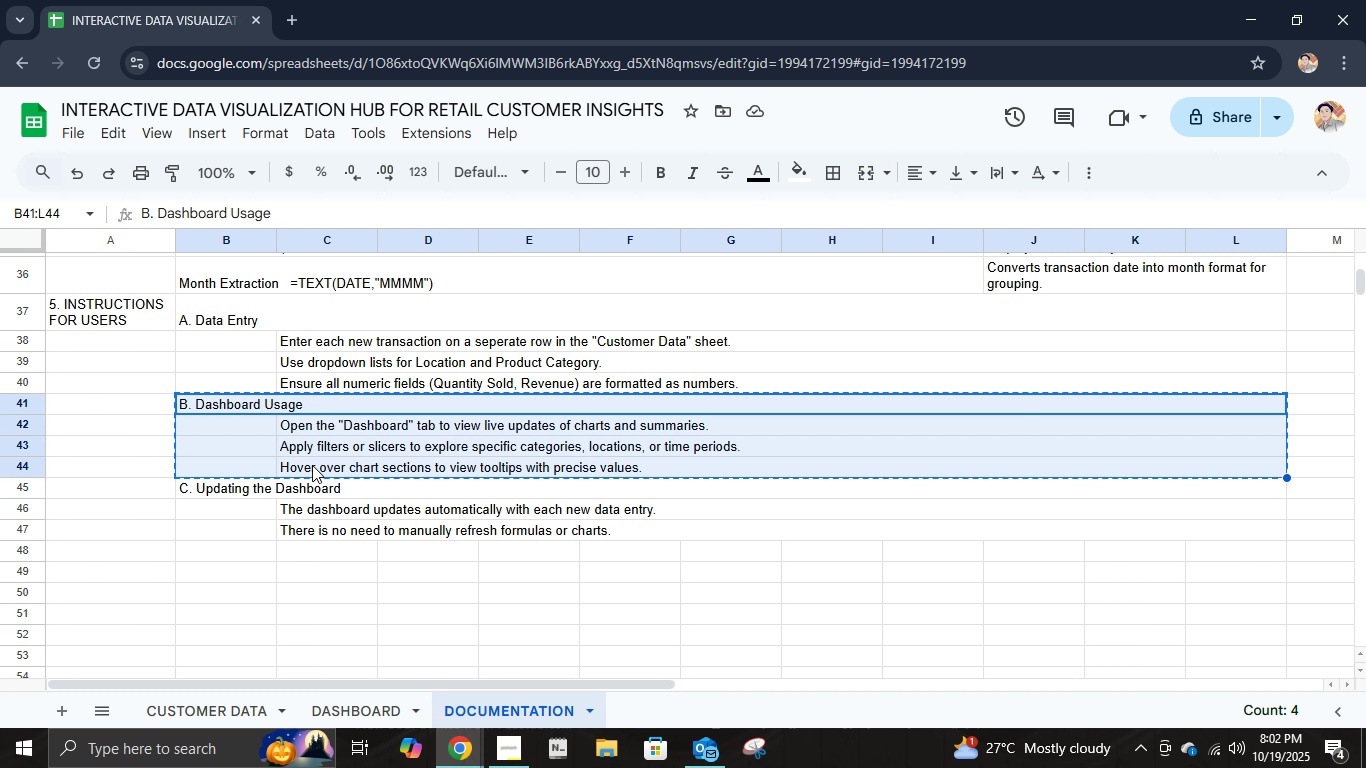 
key(Control+C)
 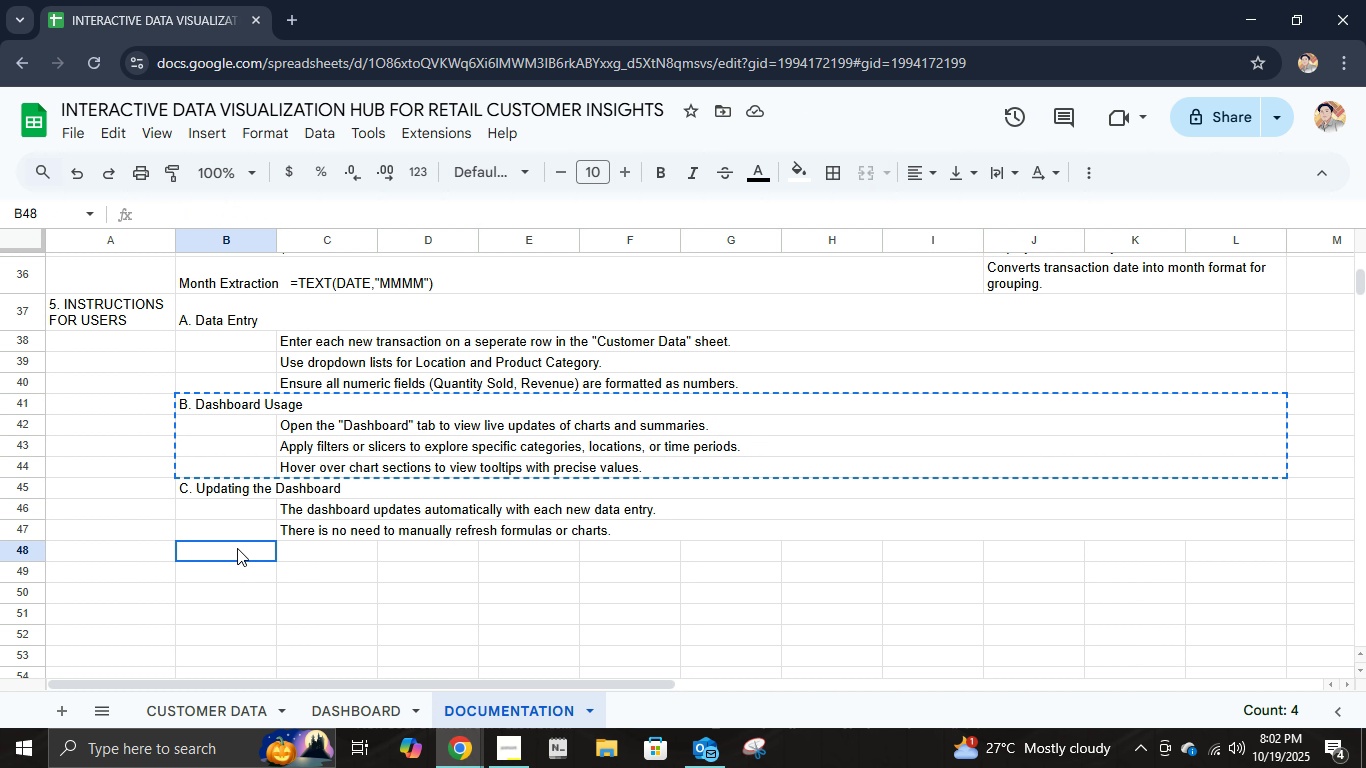 
left_click([237, 548])
 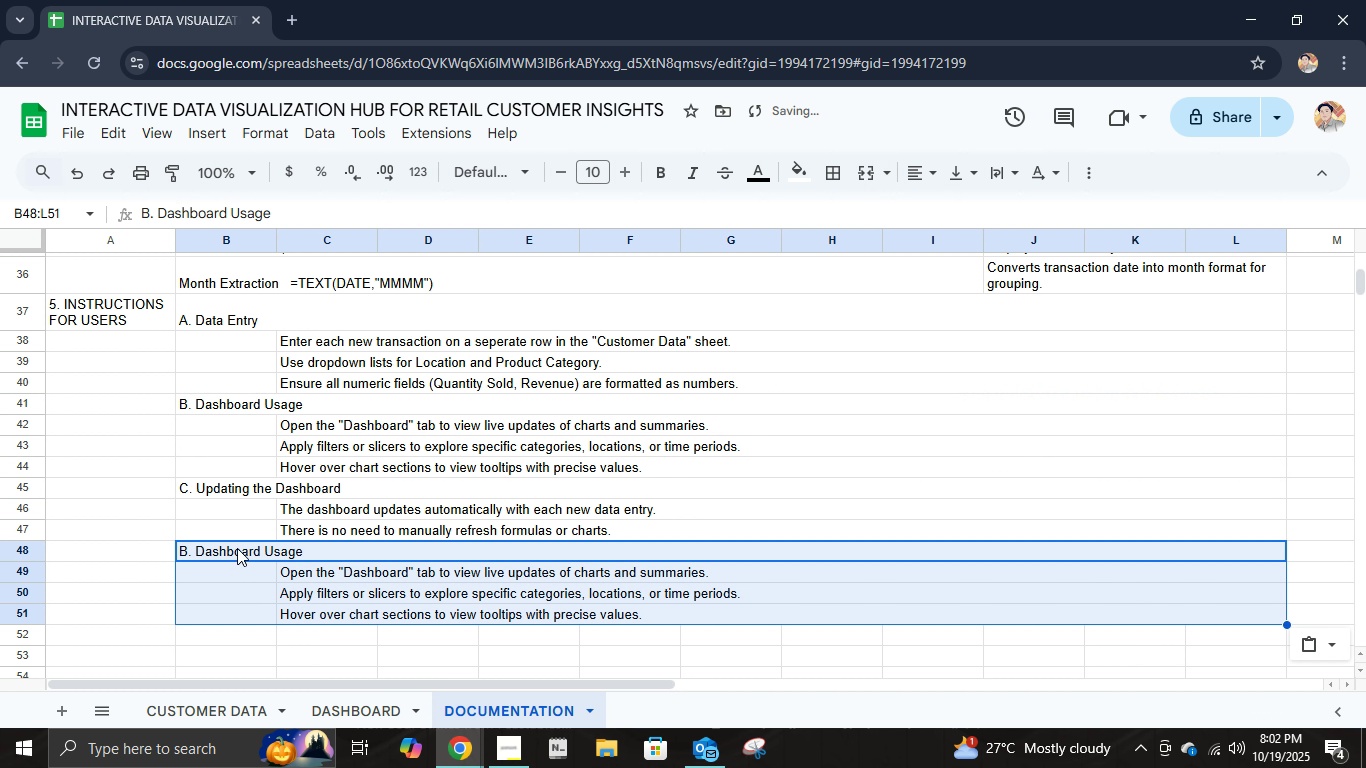 
key(Control+V)
 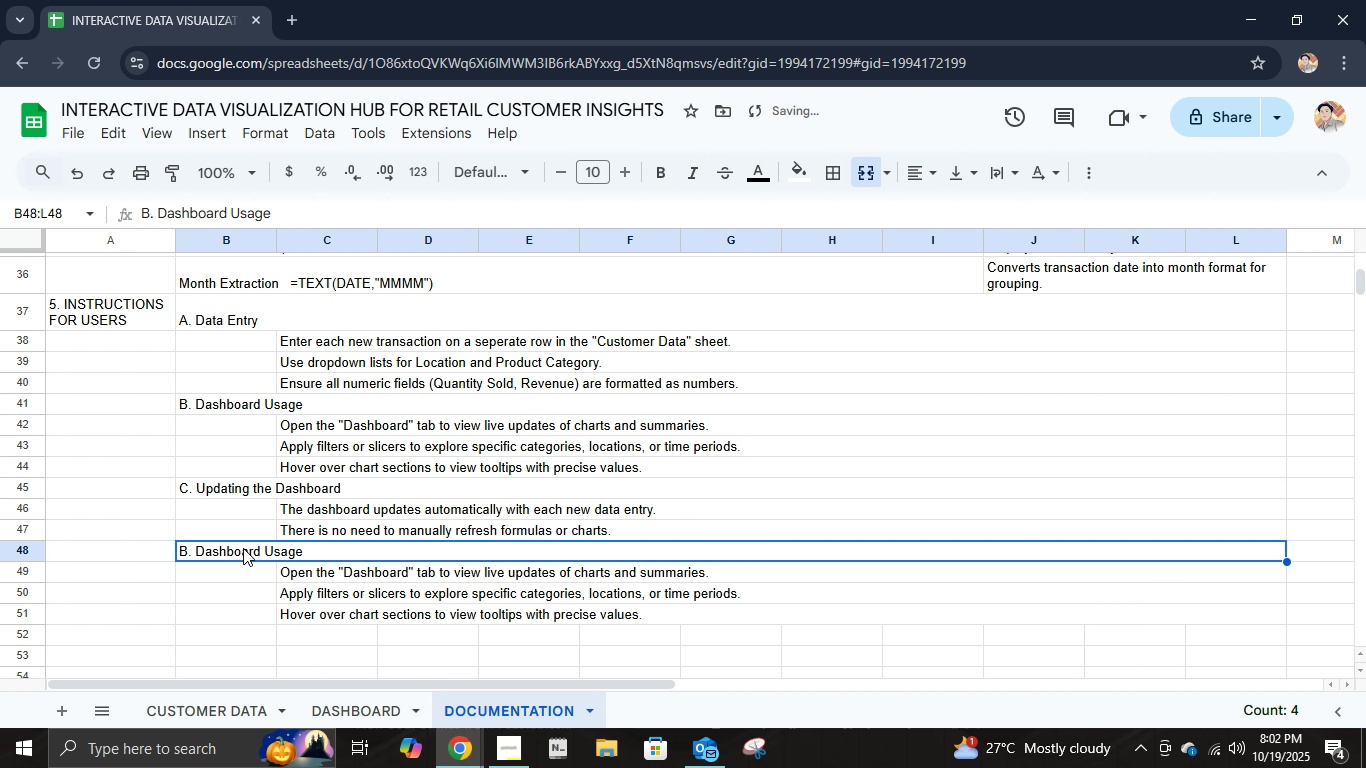 
left_click([243, 548])
 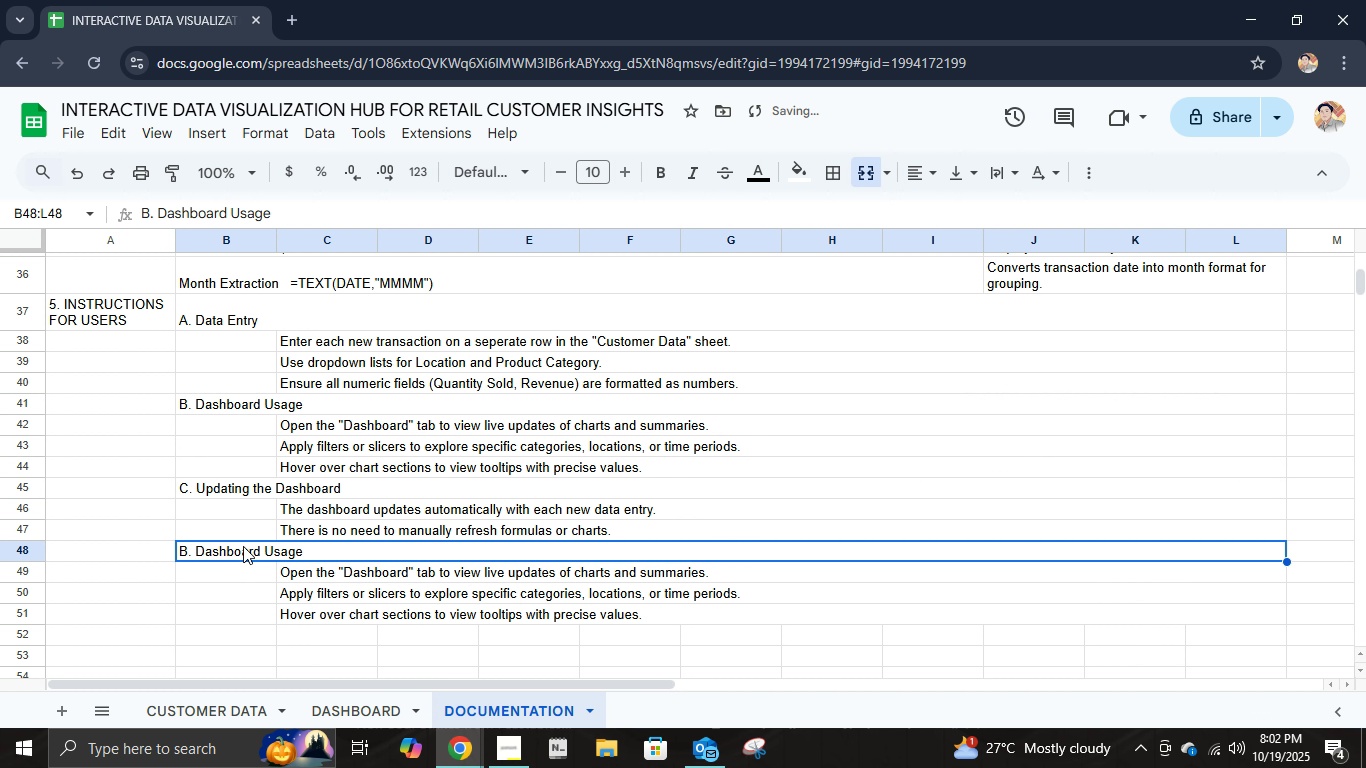 
key(Shift+ShiftLeft)
 